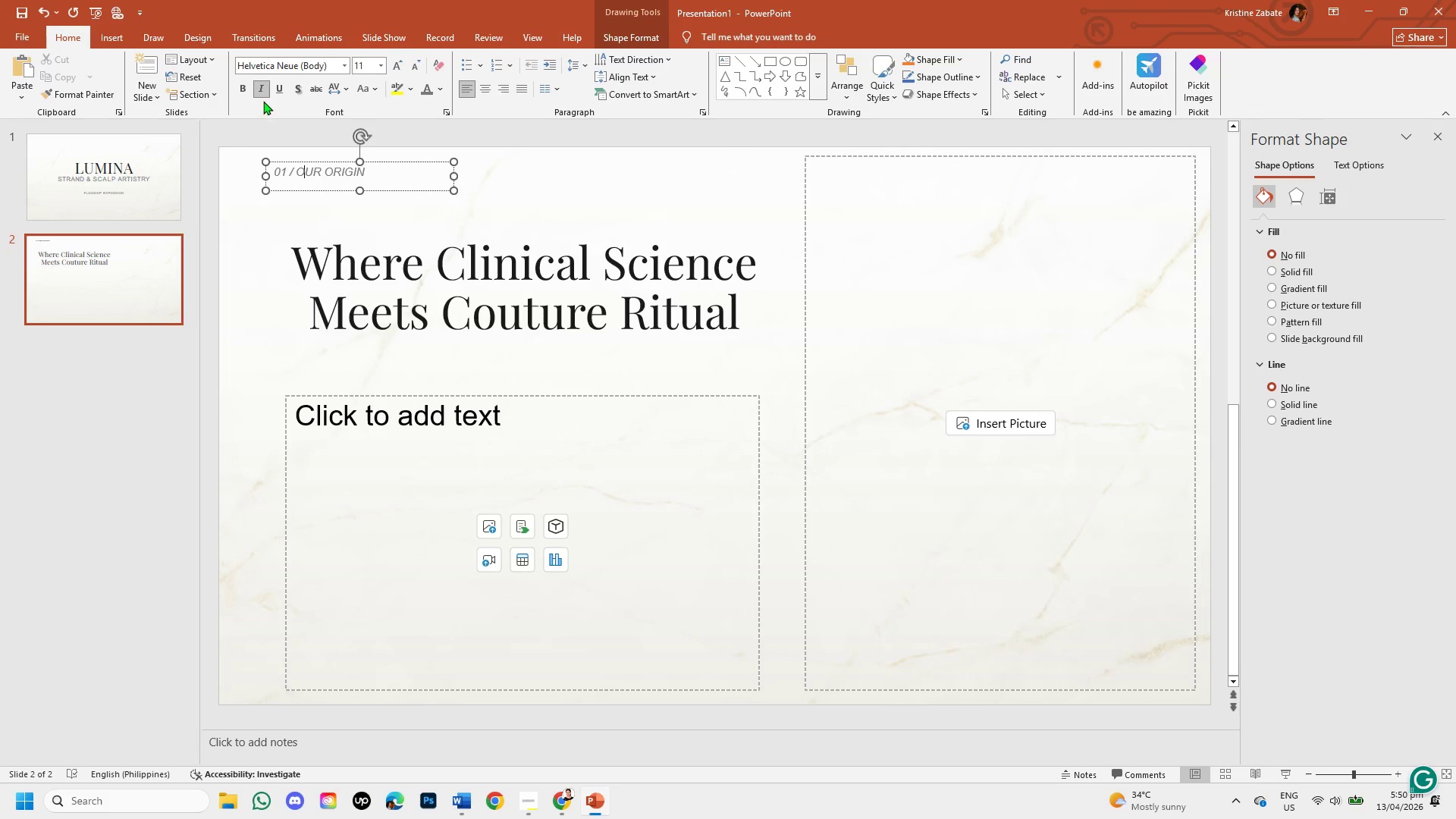 
left_click([262, 93])
 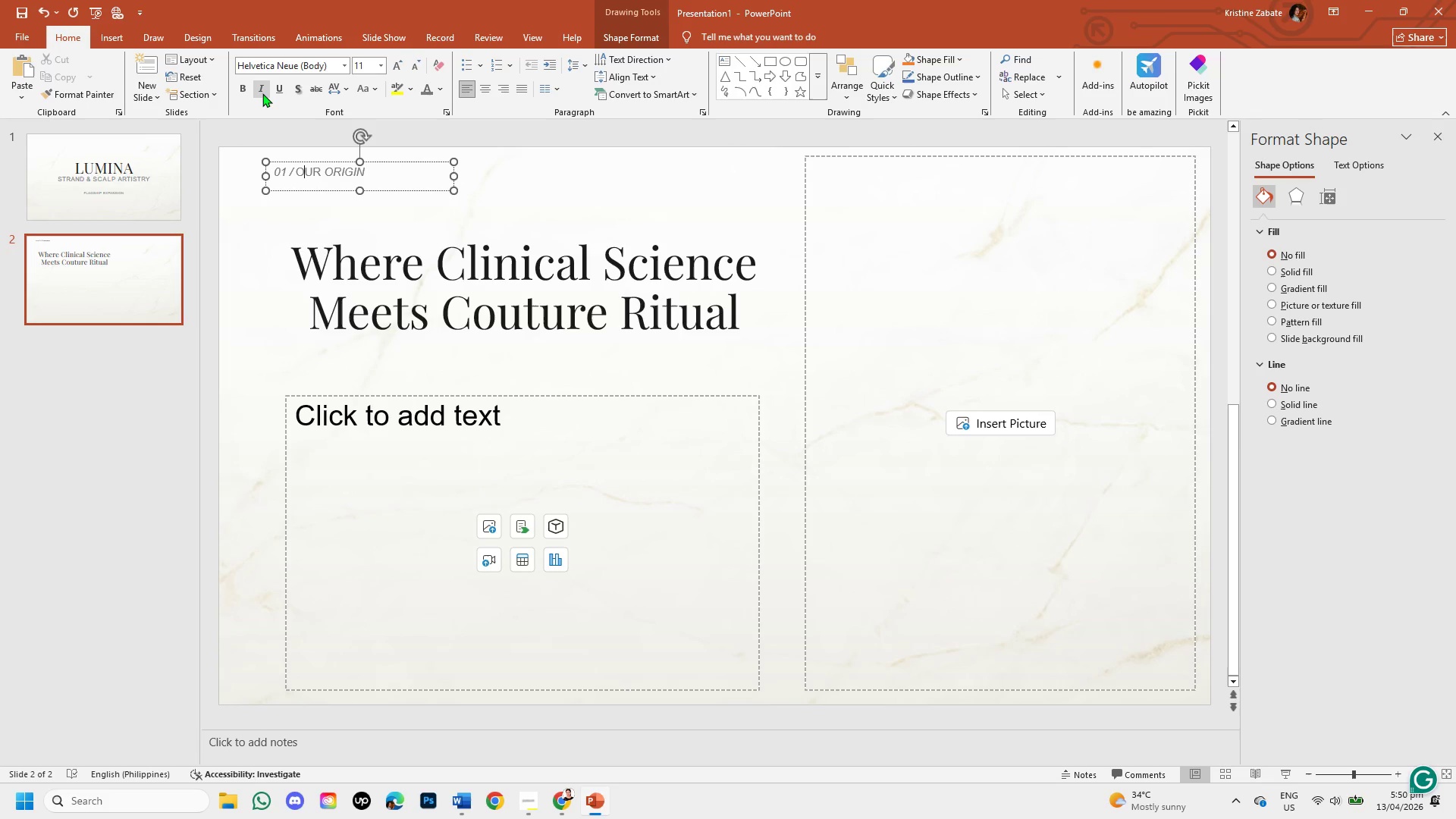 
key(Control+Z)
 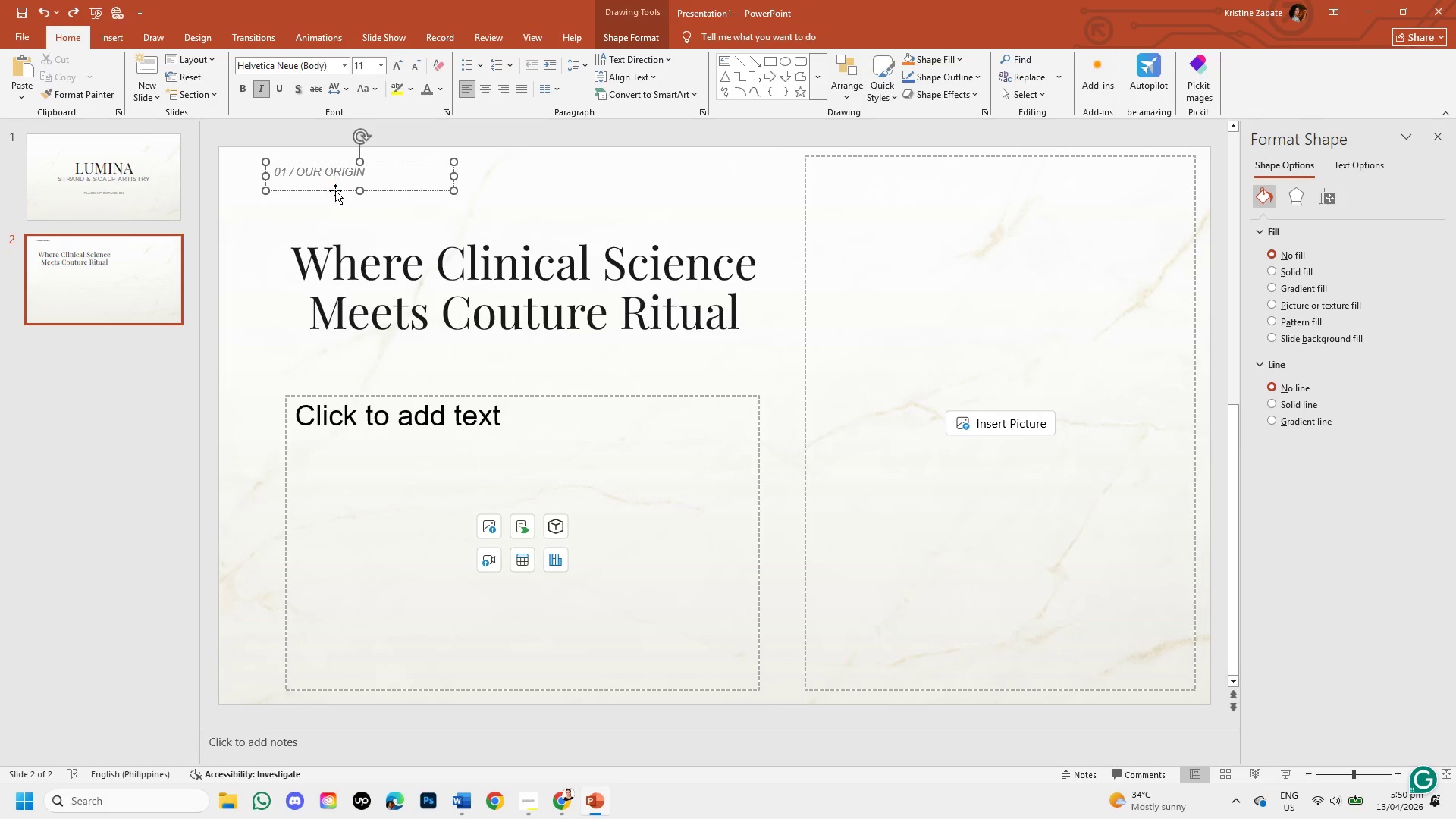 
left_click([335, 190])
 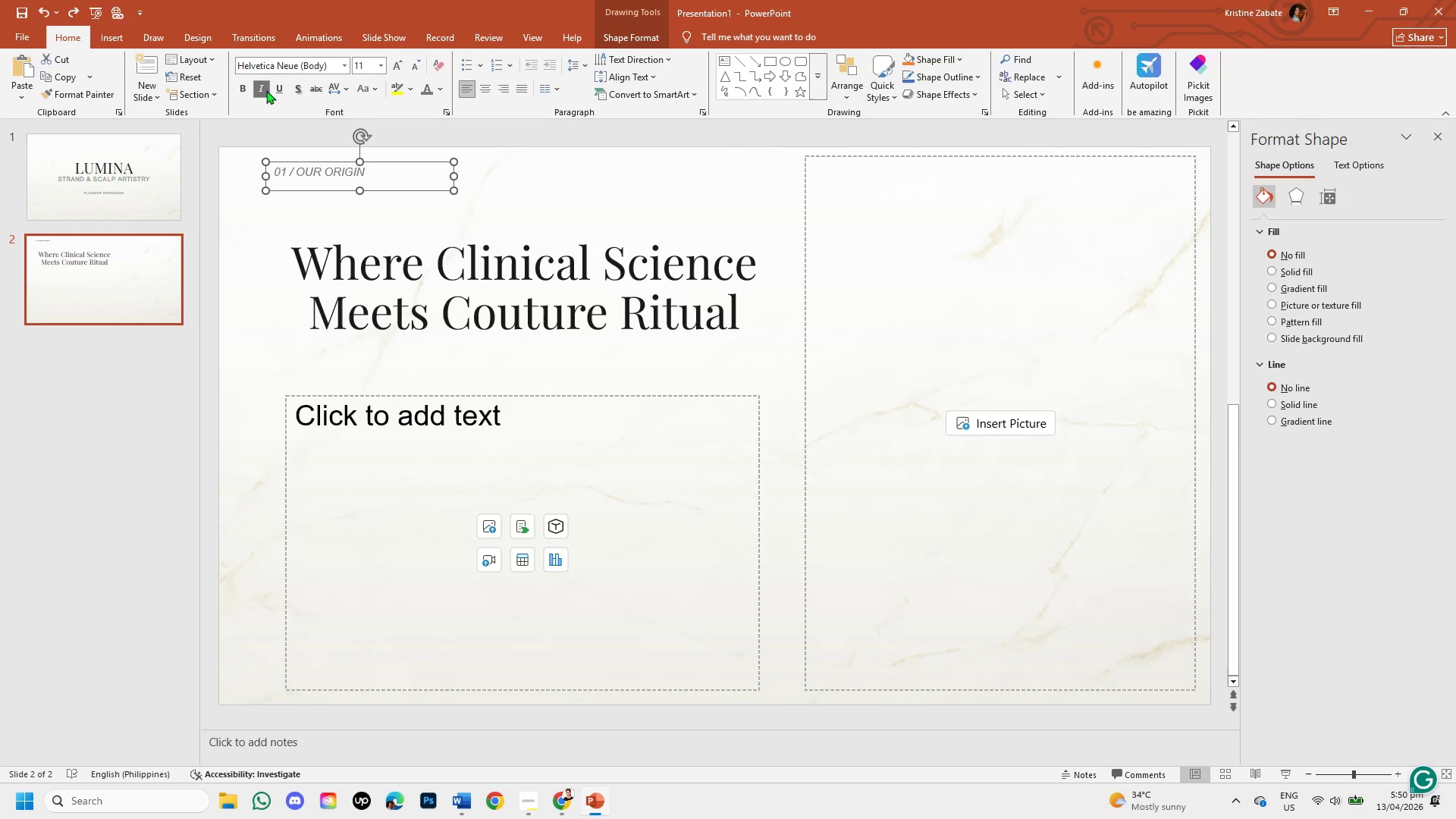 
left_click([265, 89])
 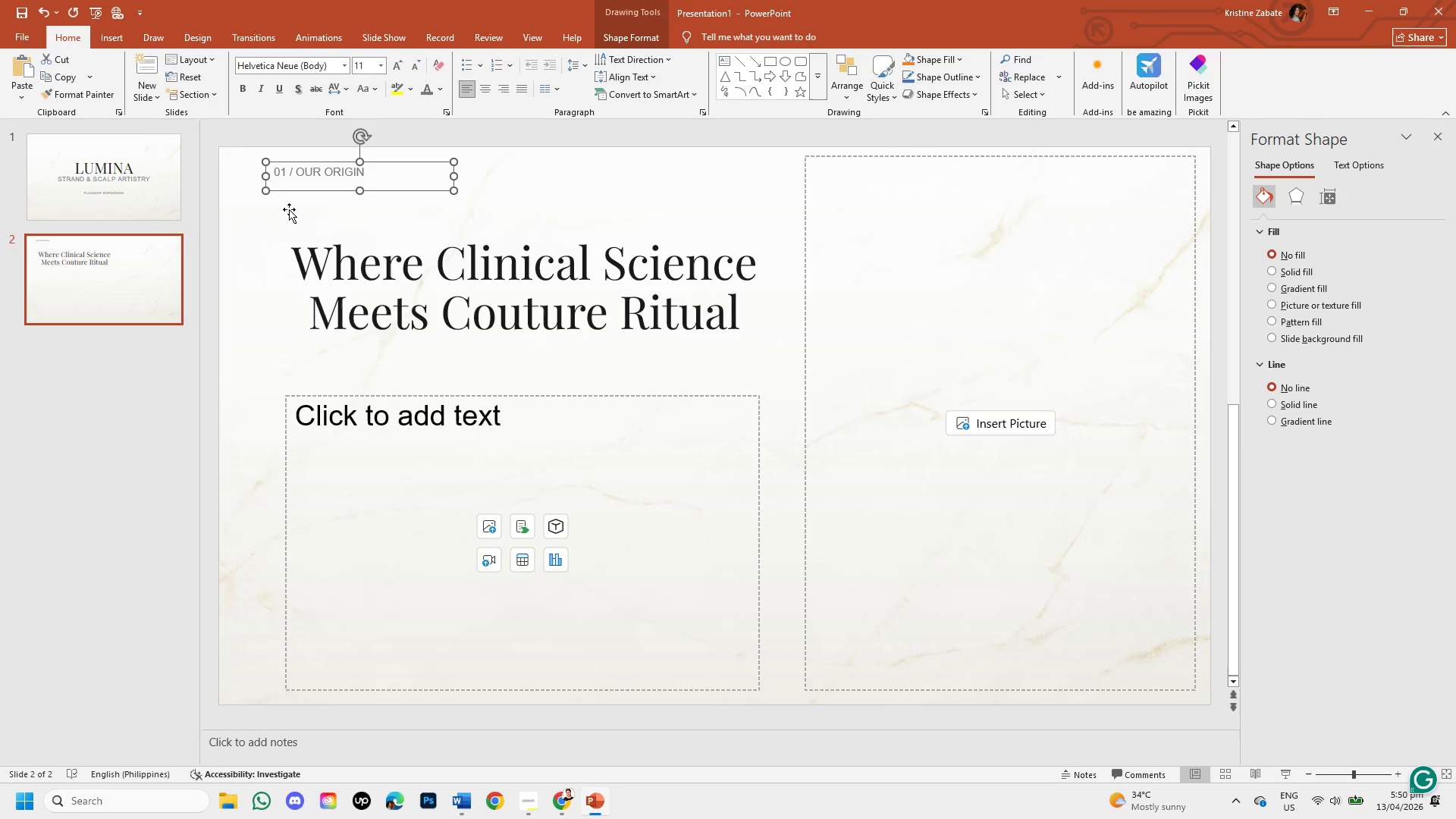 
left_click([289, 211])
 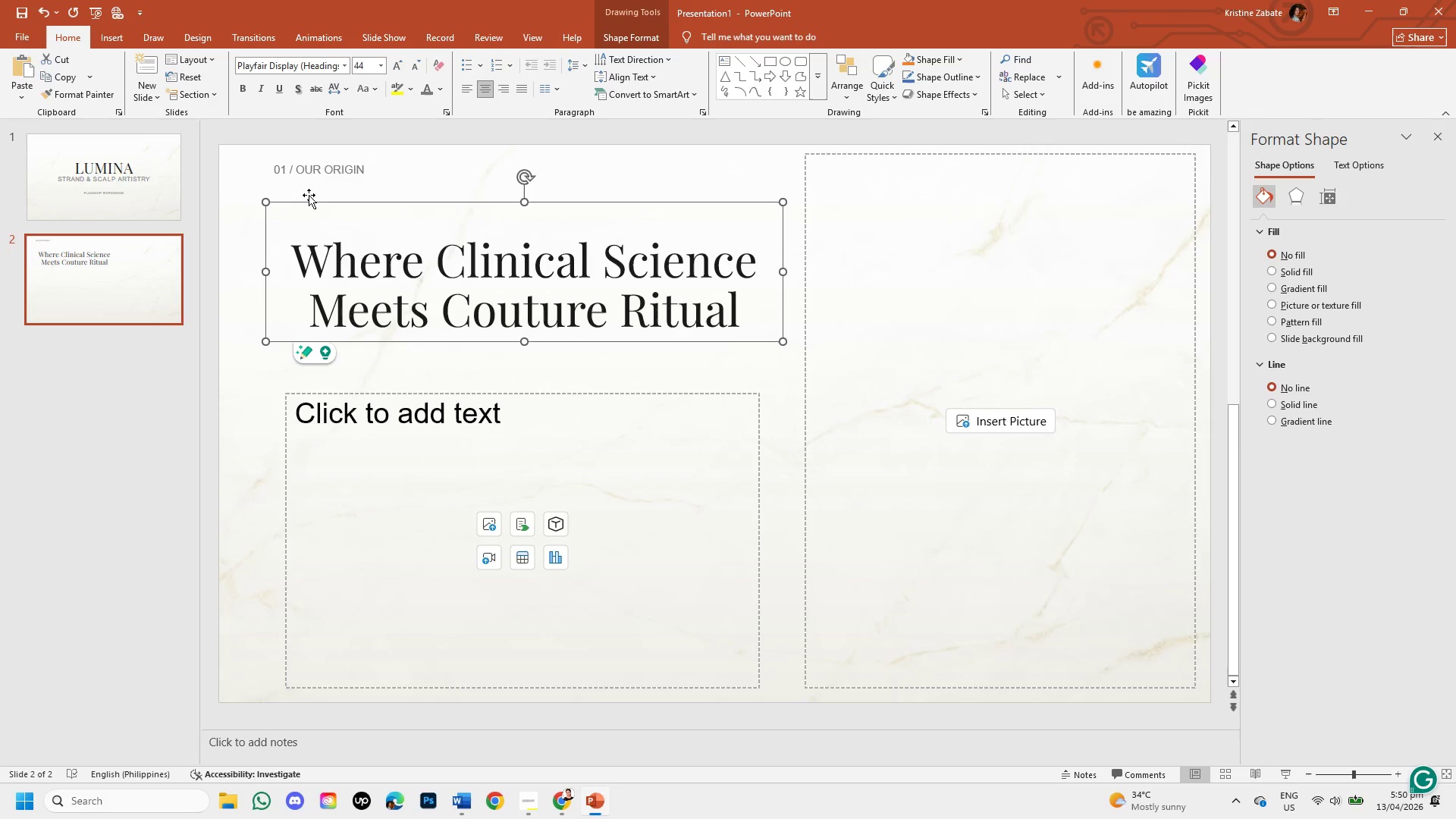 
left_click([307, 168])
 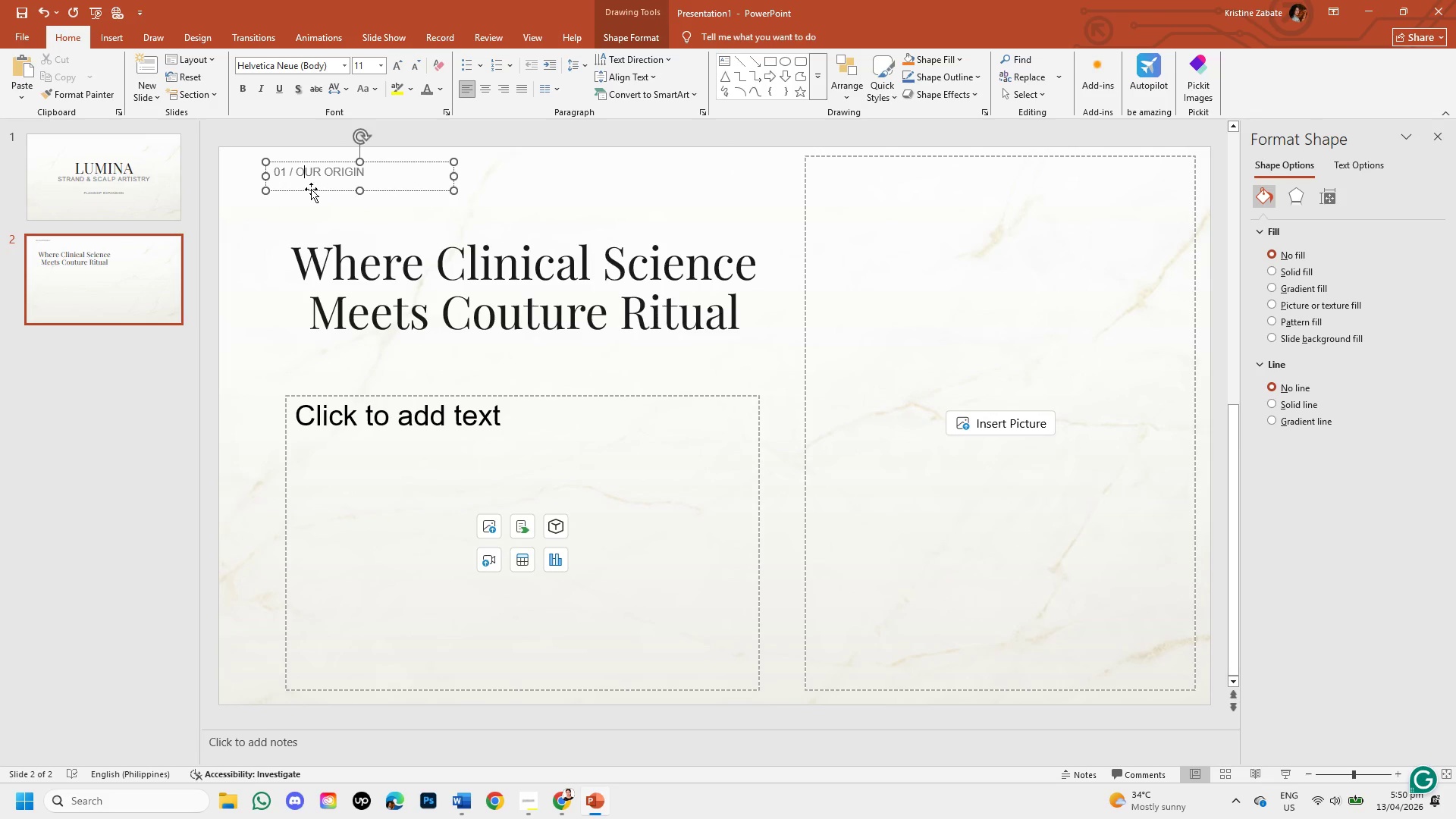 
left_click_drag(start_coordinate=[311, 189], to_coordinate=[334, 188])
 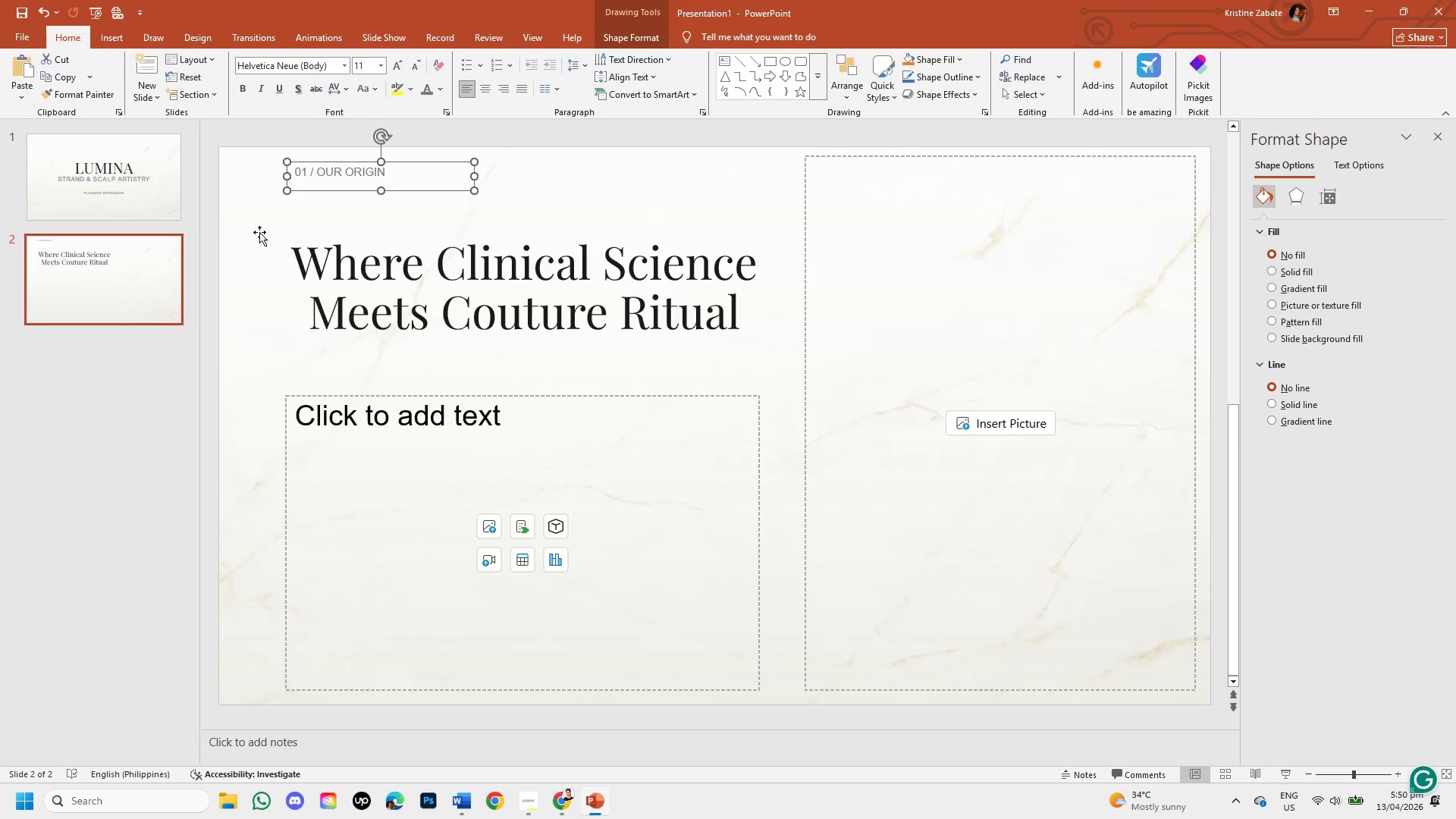 
left_click([259, 232])
 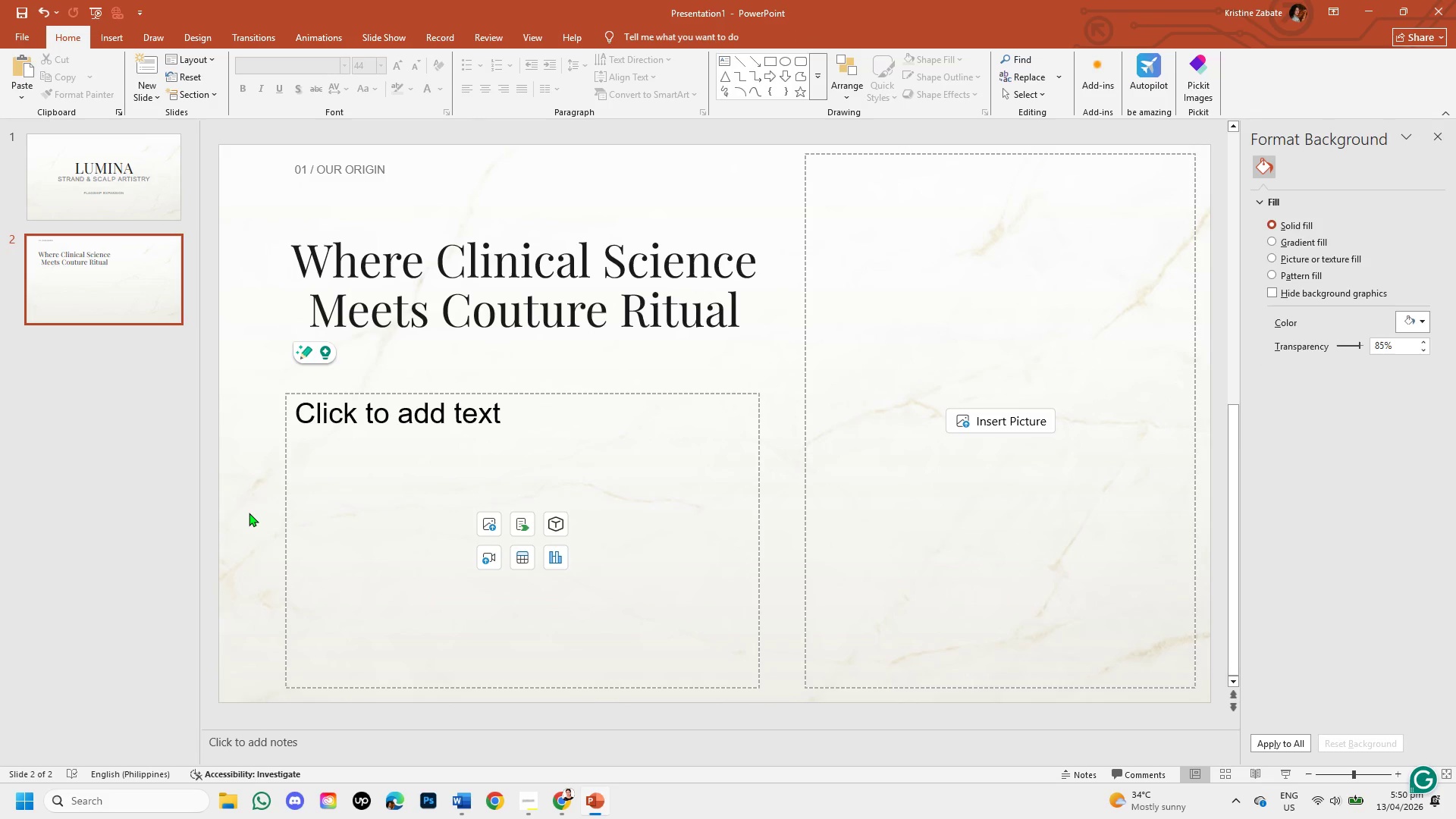 
wait(6.03)
 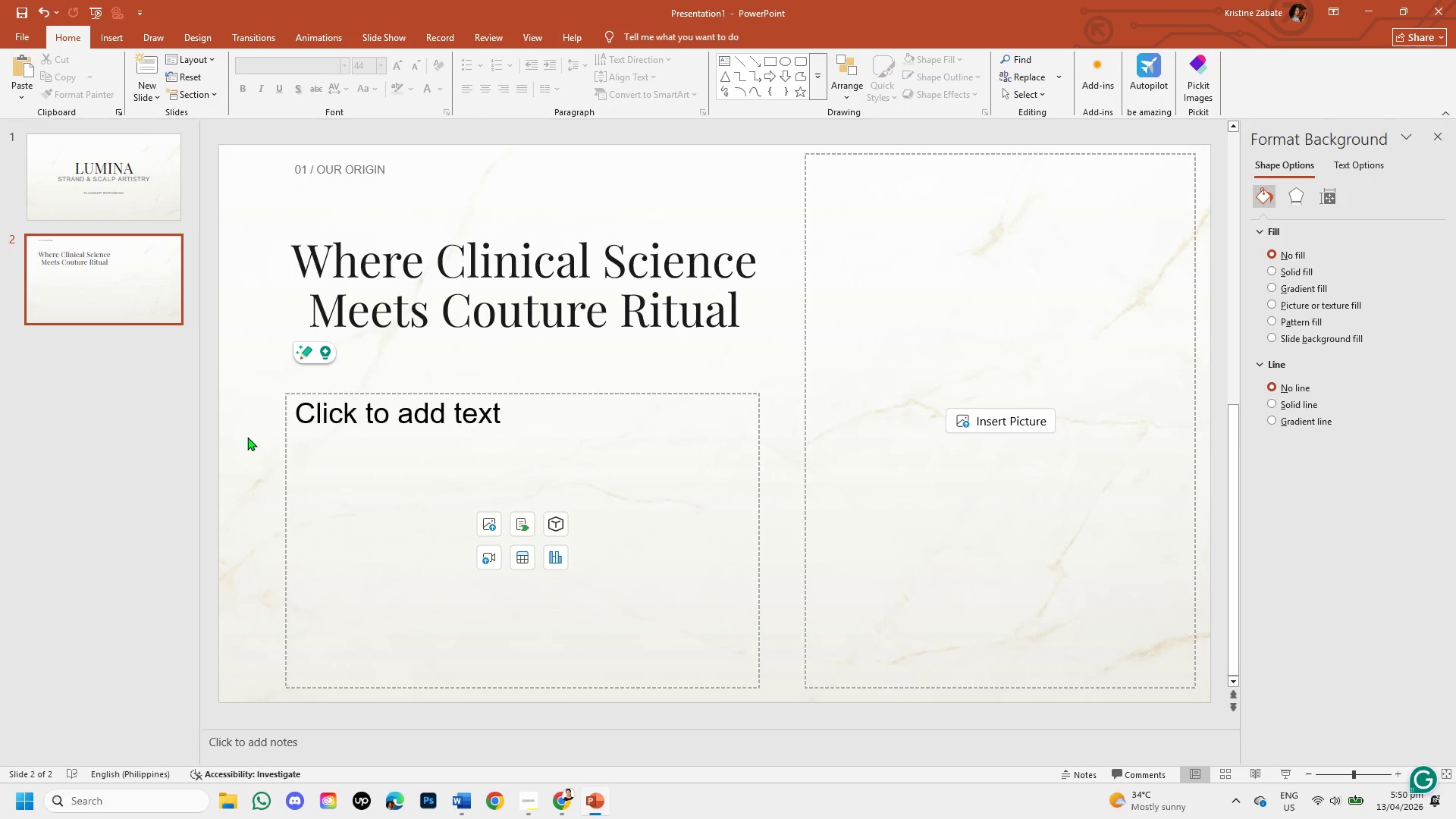 
left_click([249, 513])
 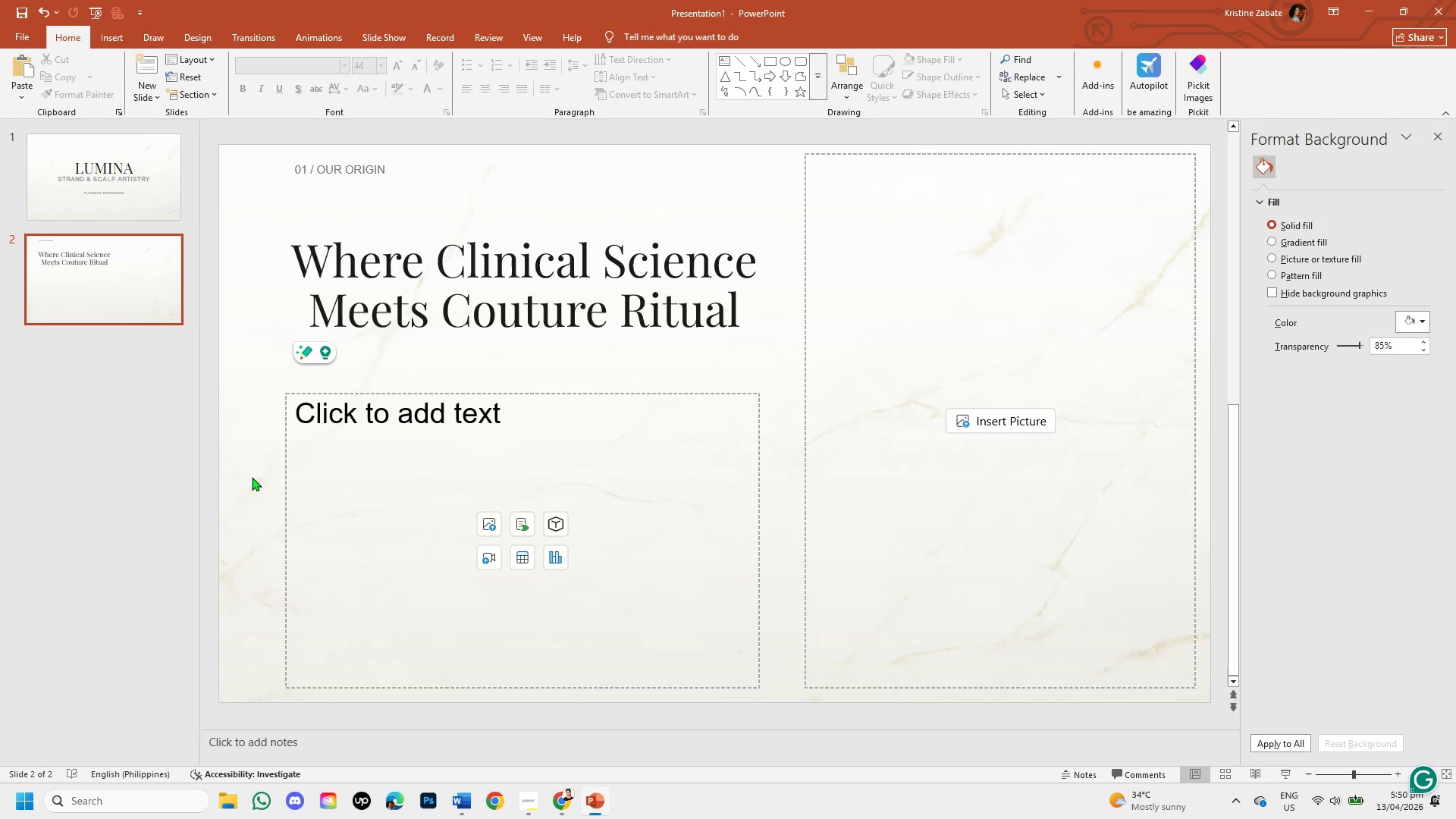 
wait(20.16)
 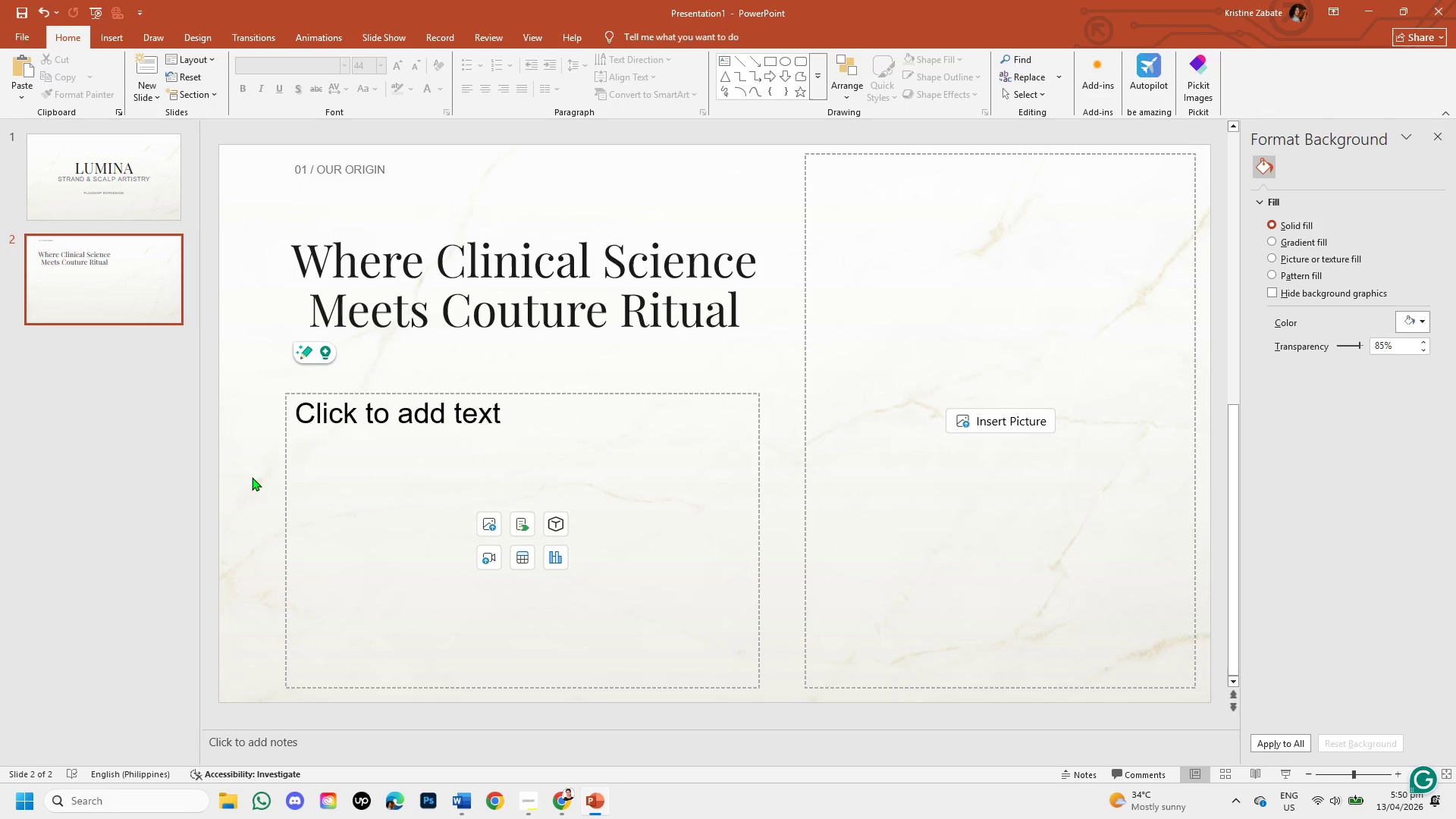 
left_click([509, 418])
 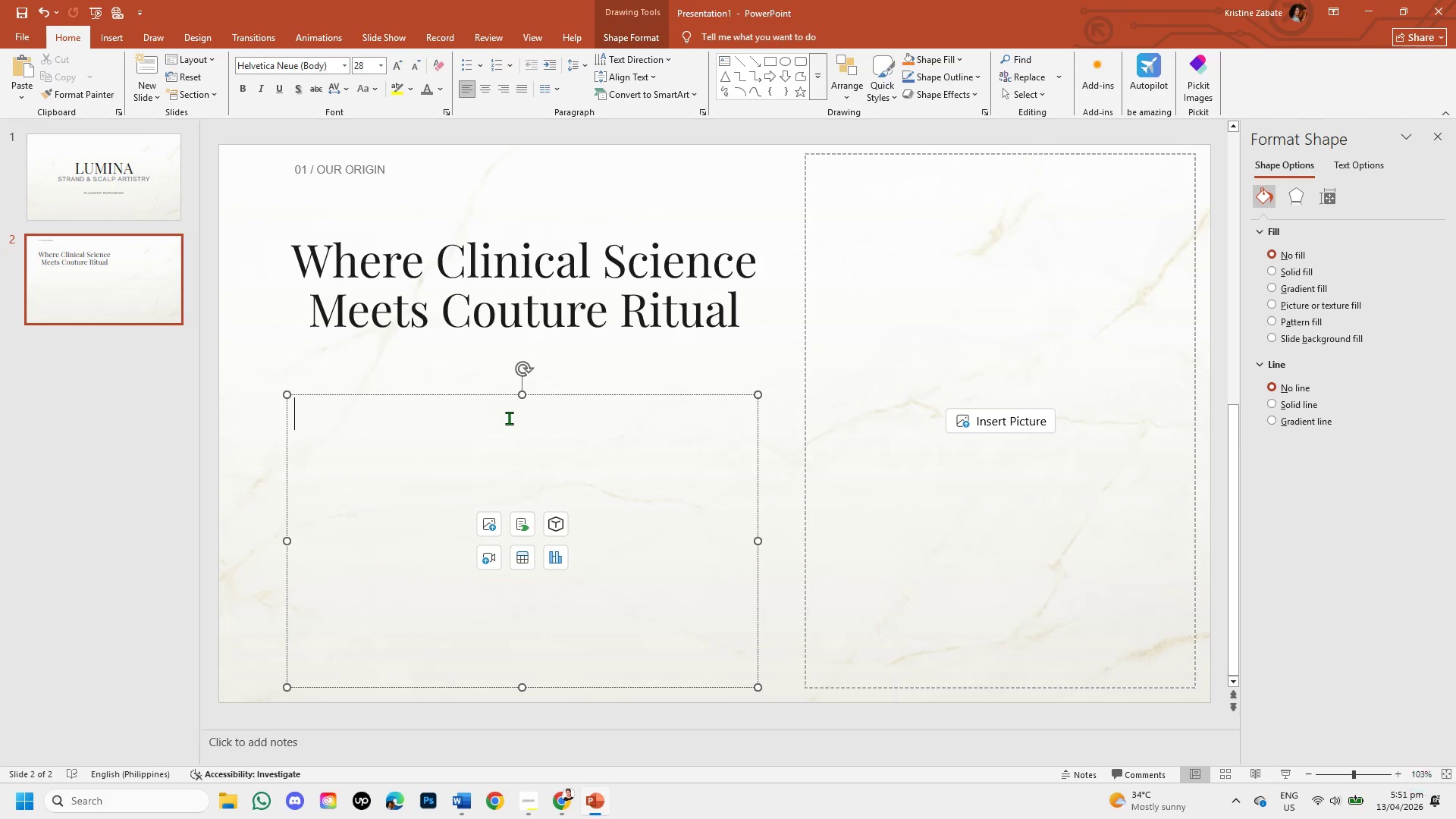 
type(Founded at the intersection of trichology and luxury artistry- eleva)
key(Backspace)
key(Backspace)
key(Backspace)
key(Backspace)
key(Backspace)
key(Backspace)
type(elevating scalp health into an aes)
 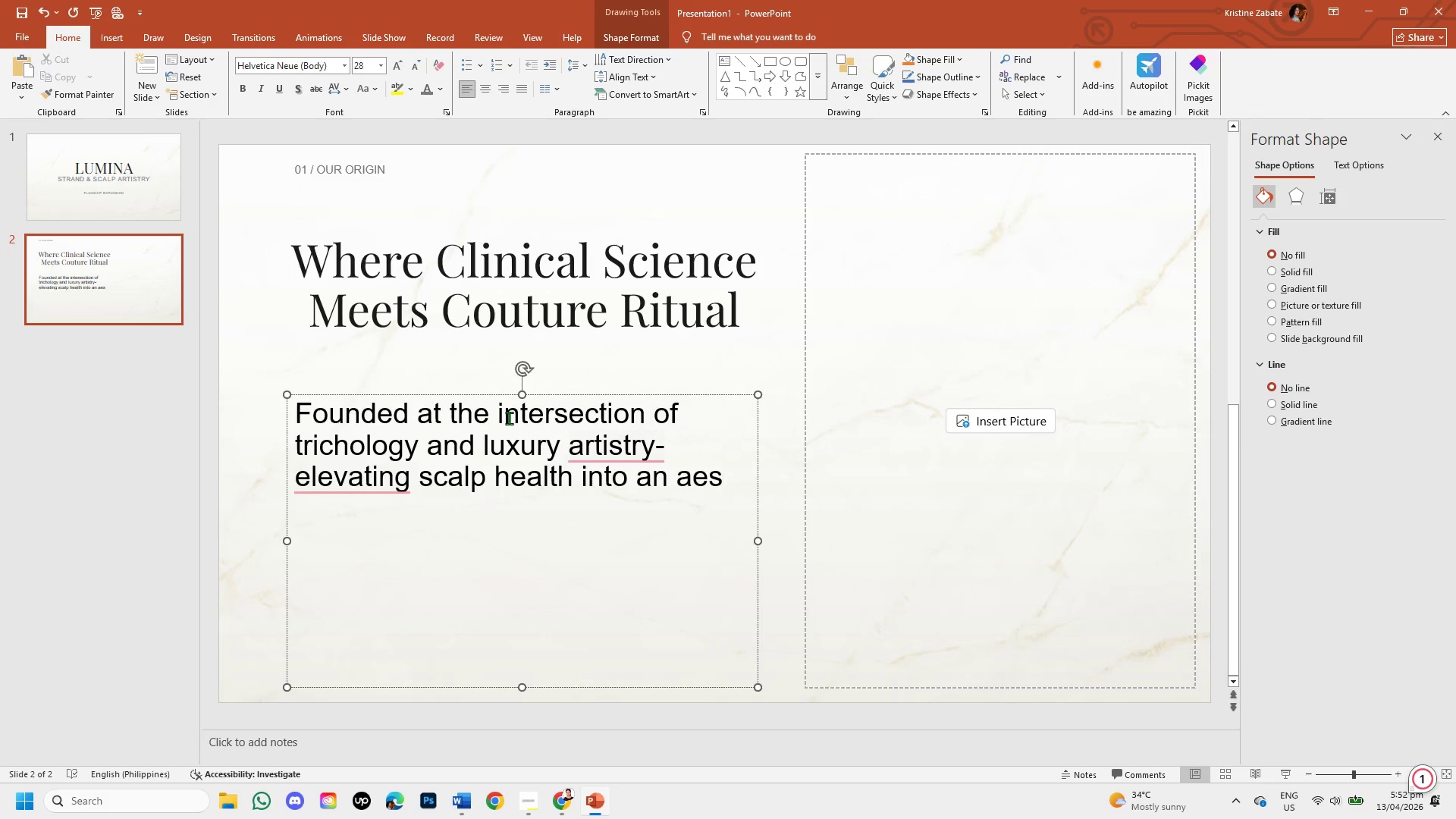 
type(thetic discipline)
 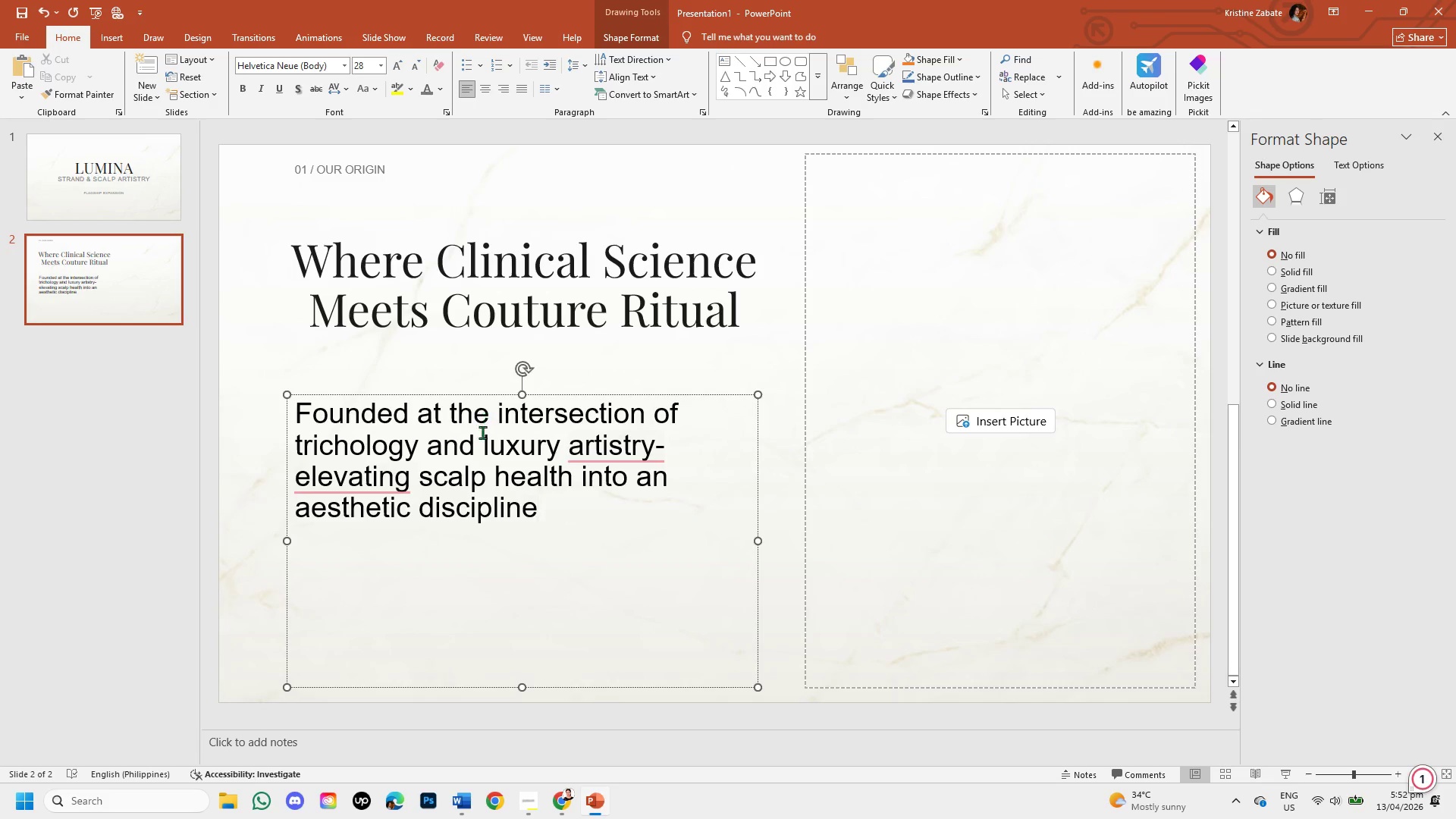 
left_click([547, 516])
 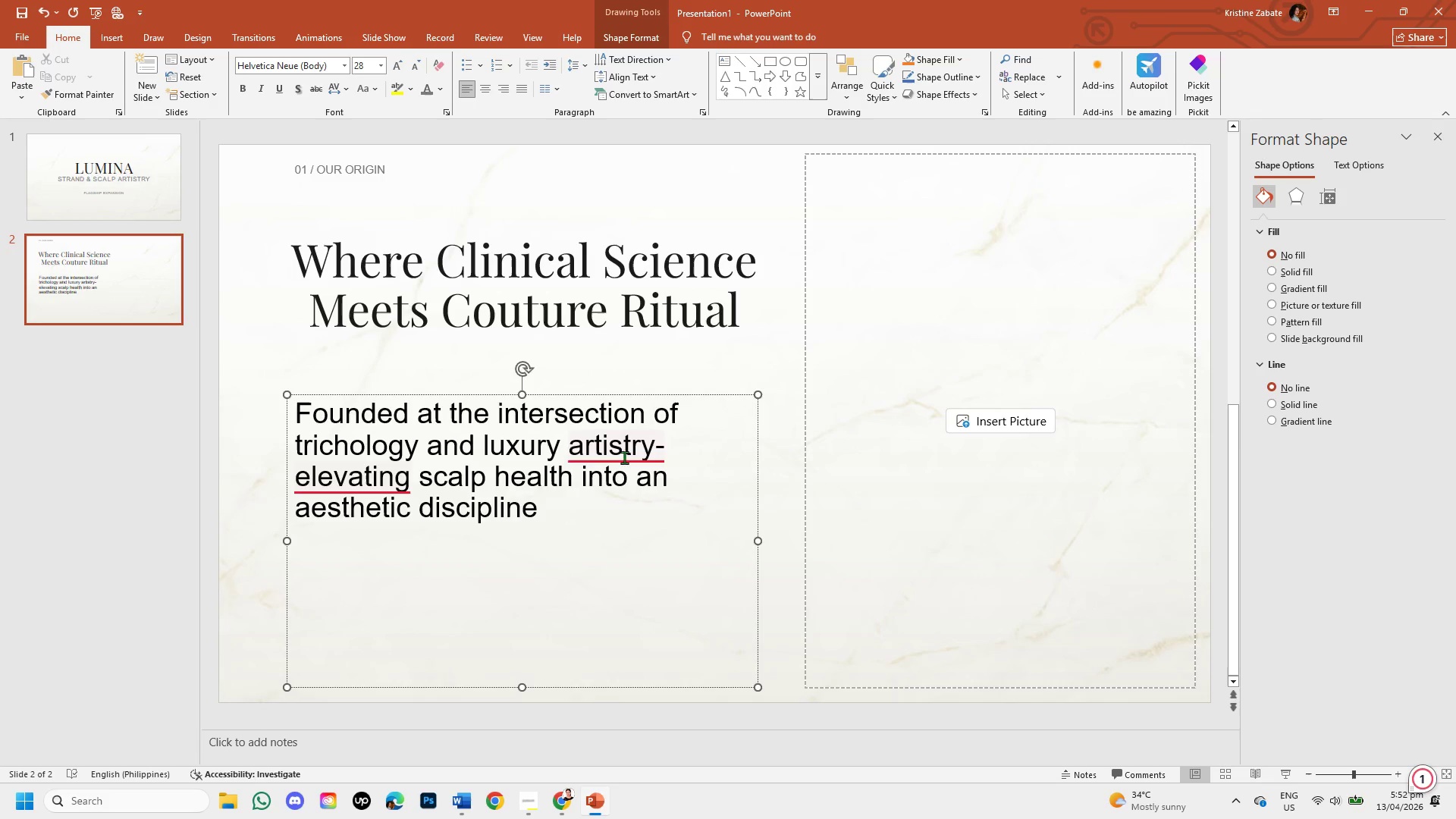 
left_click([625, 445])
 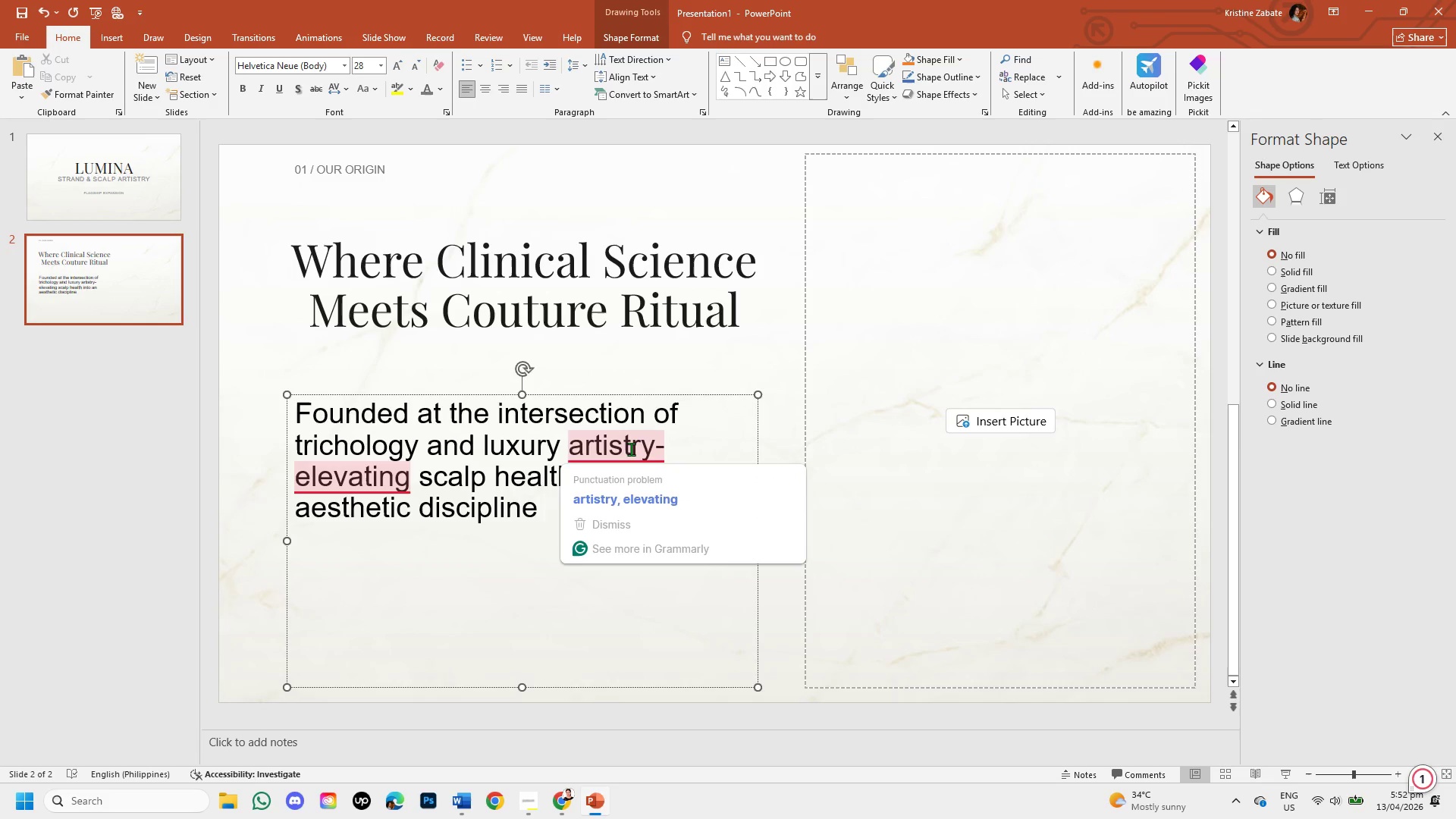 
left_click([636, 521])
 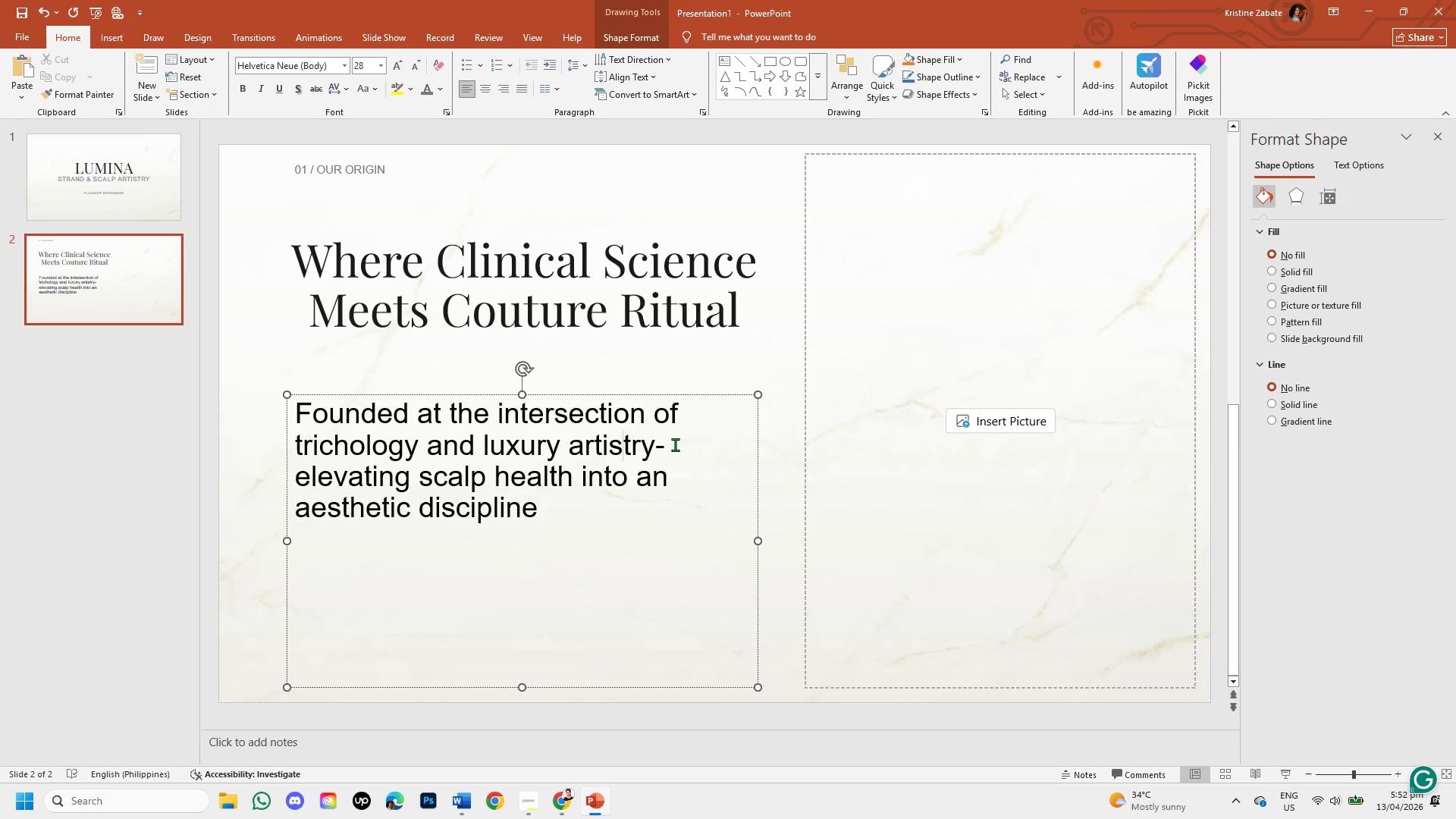 
left_click([675, 444])
 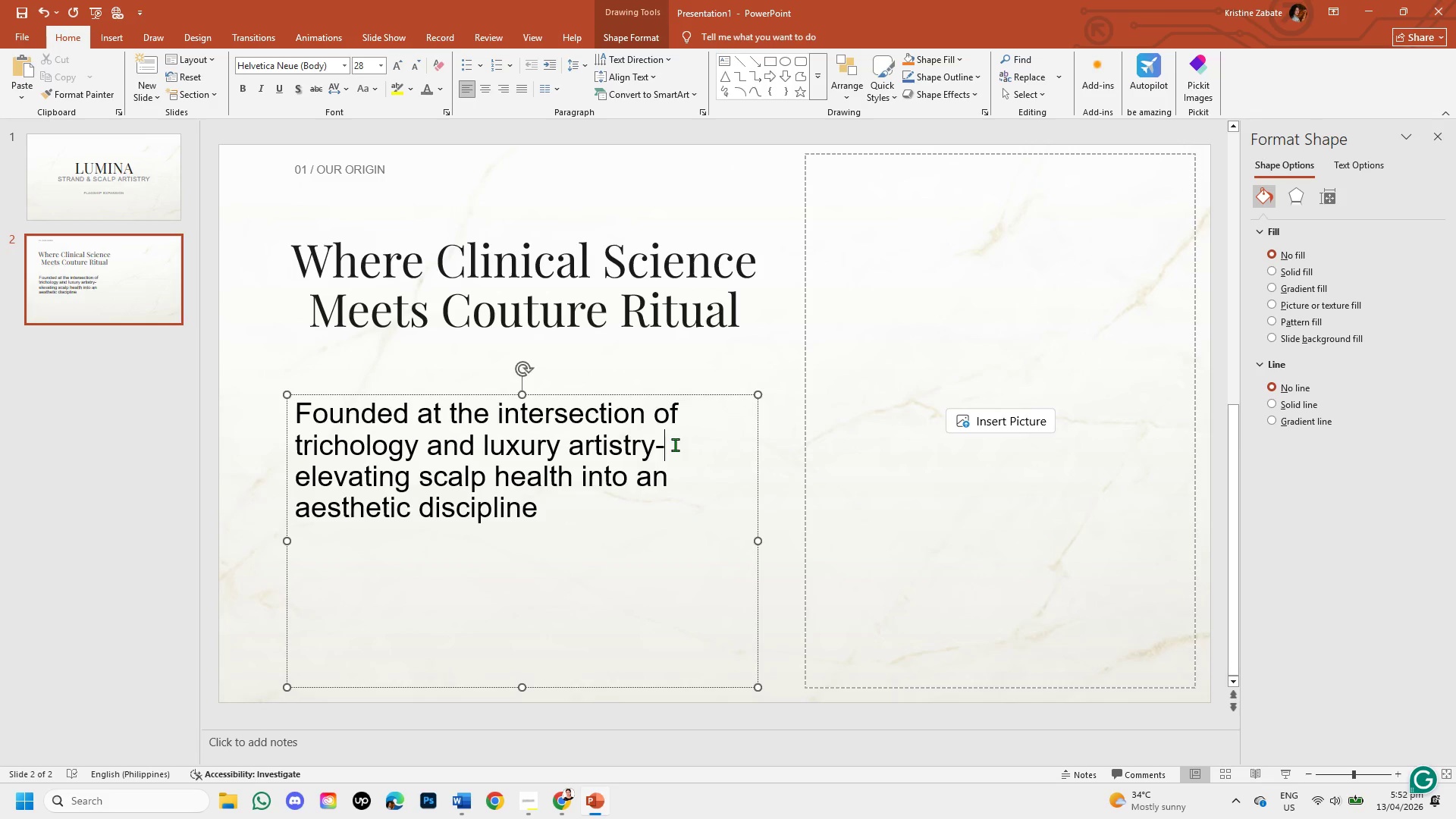 
key(Backspace)
 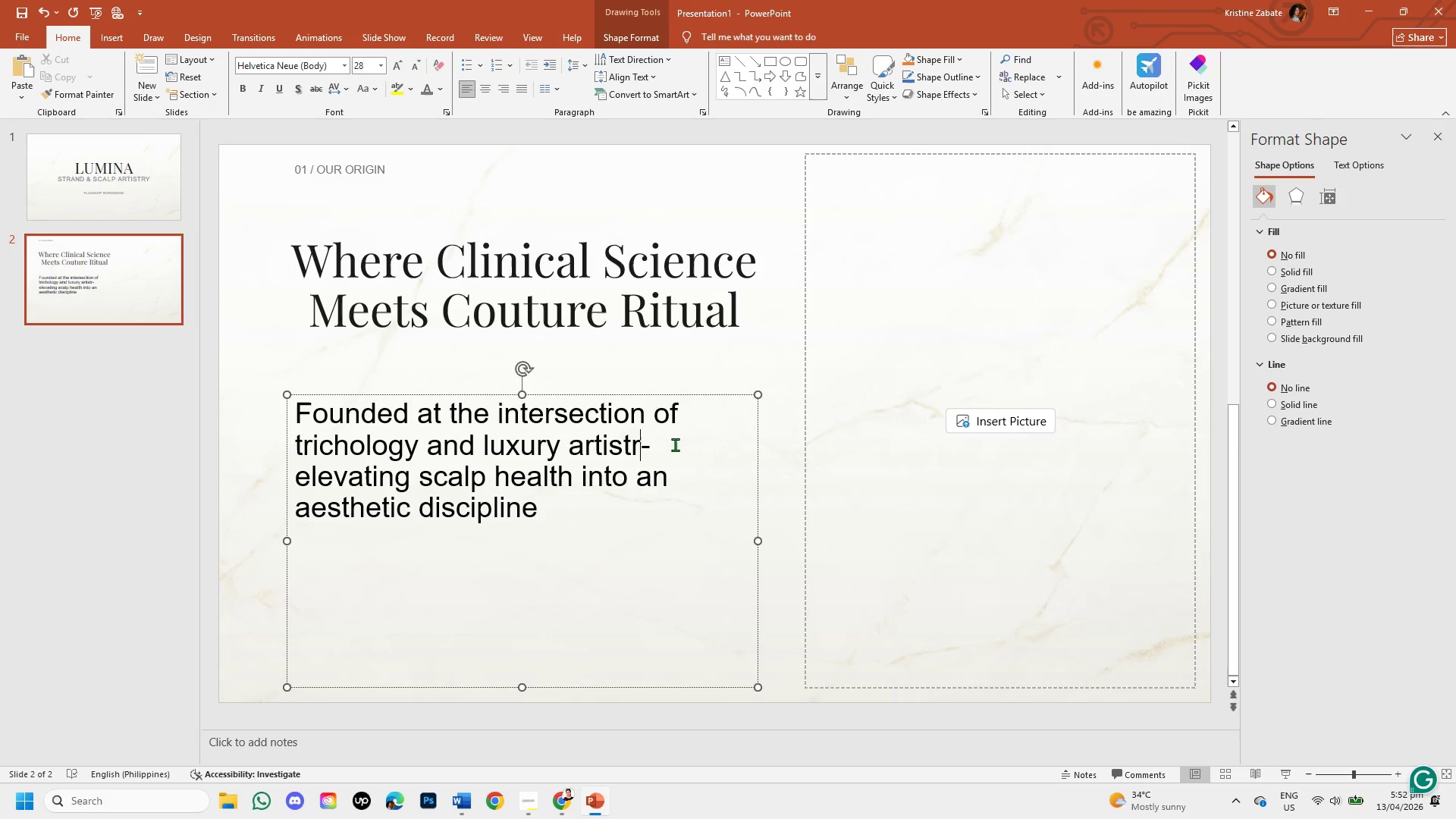 
hold_key(key=Enter, duration=0.77)
 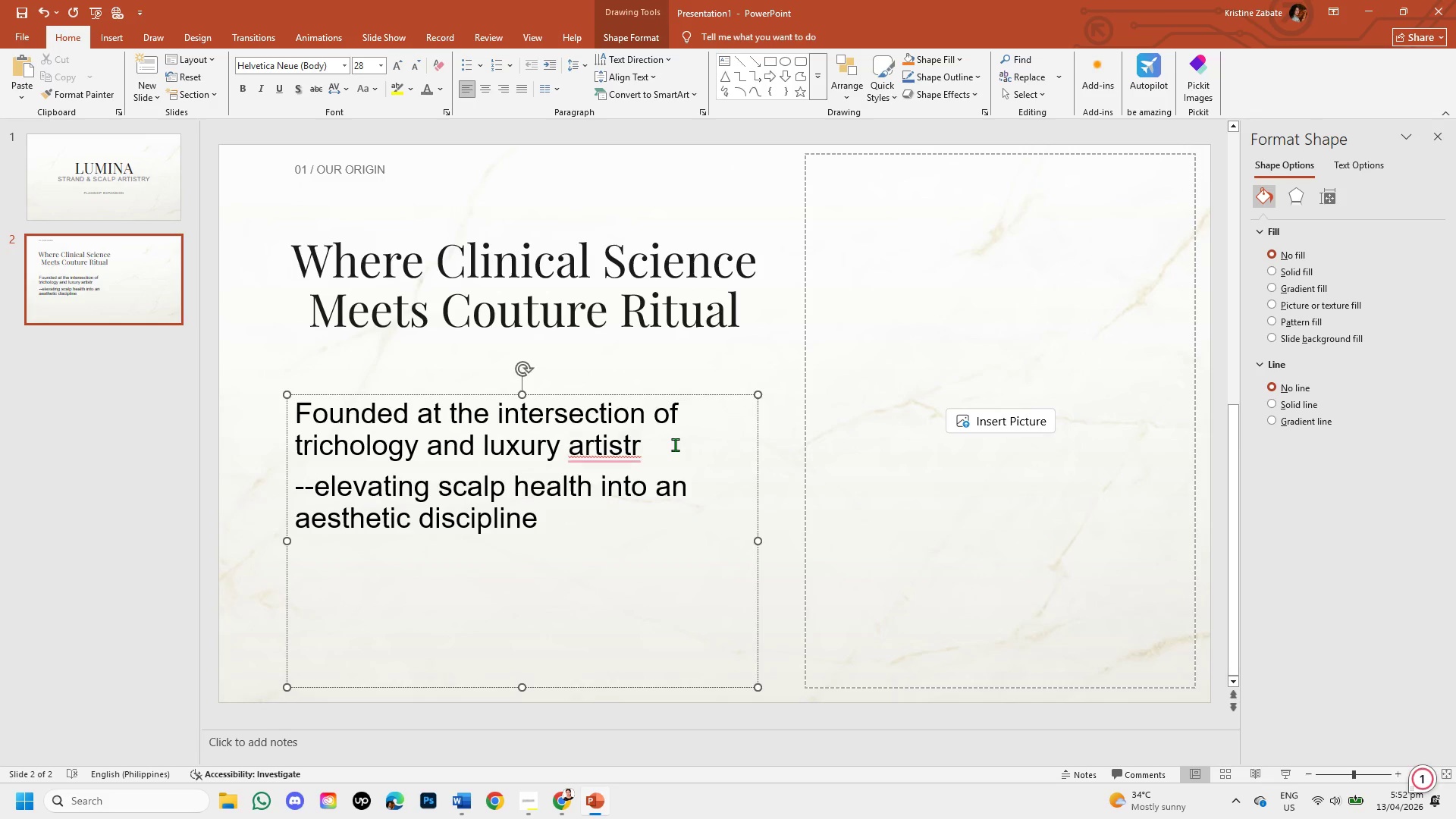 
key(Minus)
 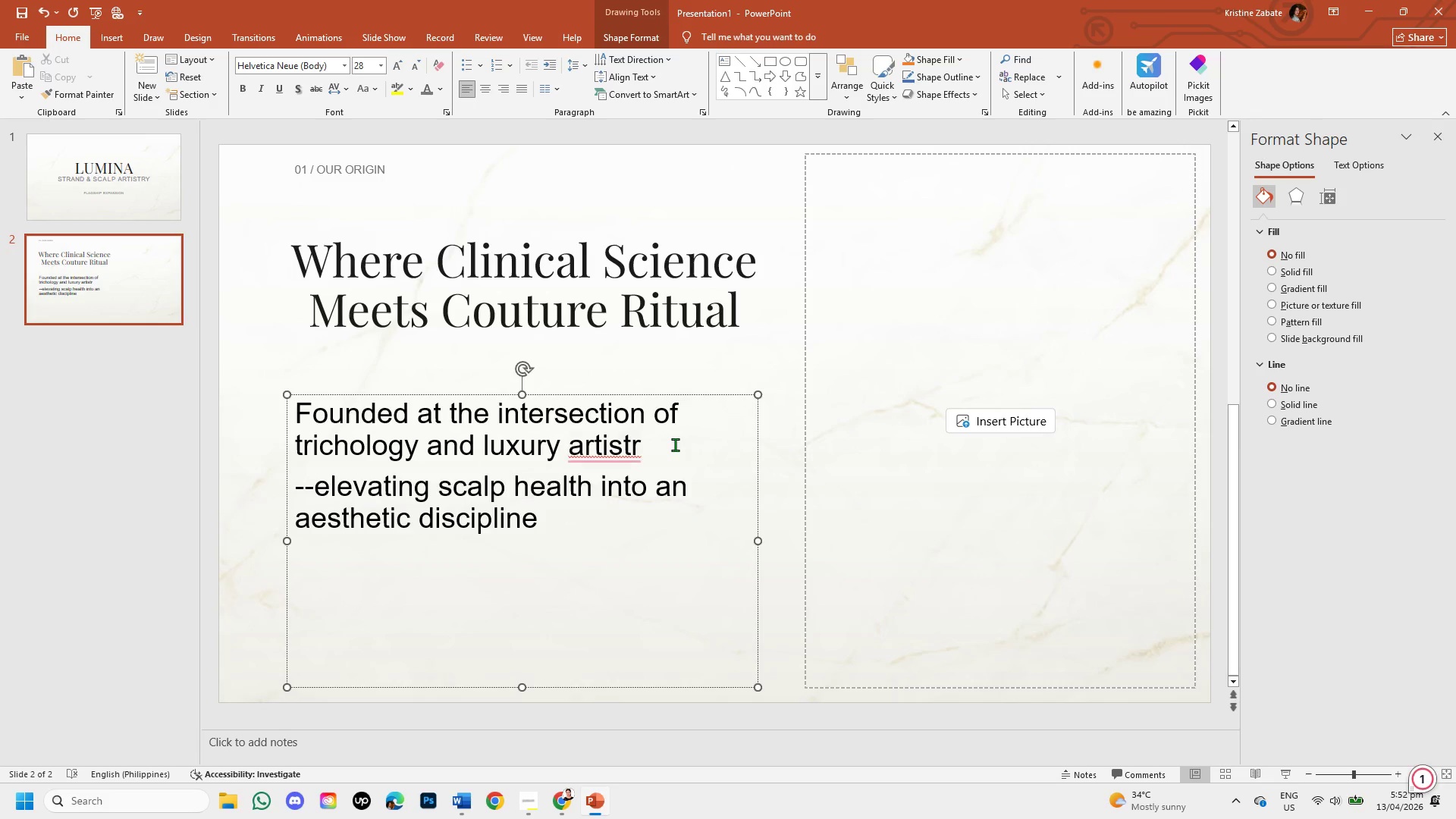 
key(Backspace)
 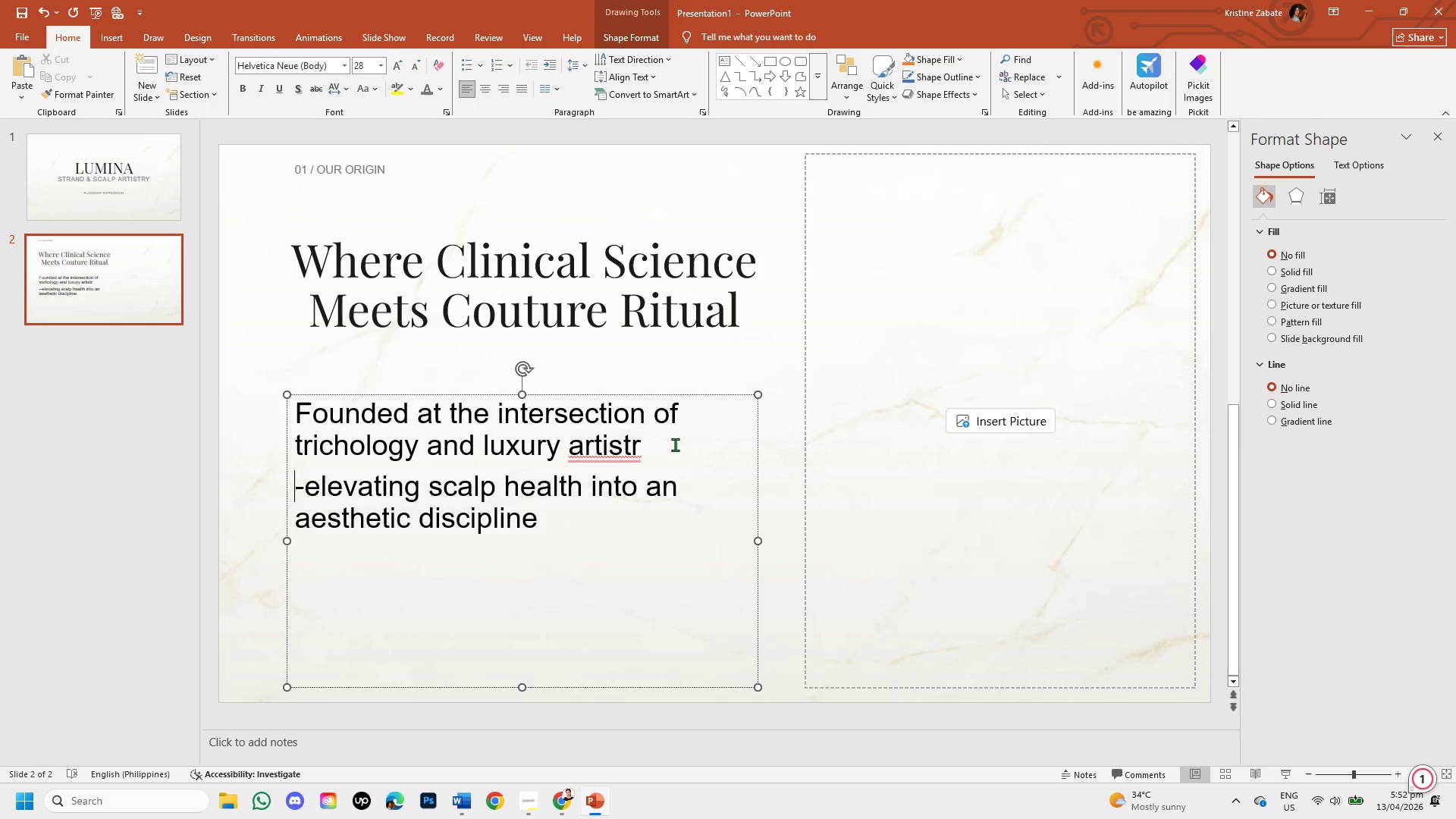 
key(Backspace)
 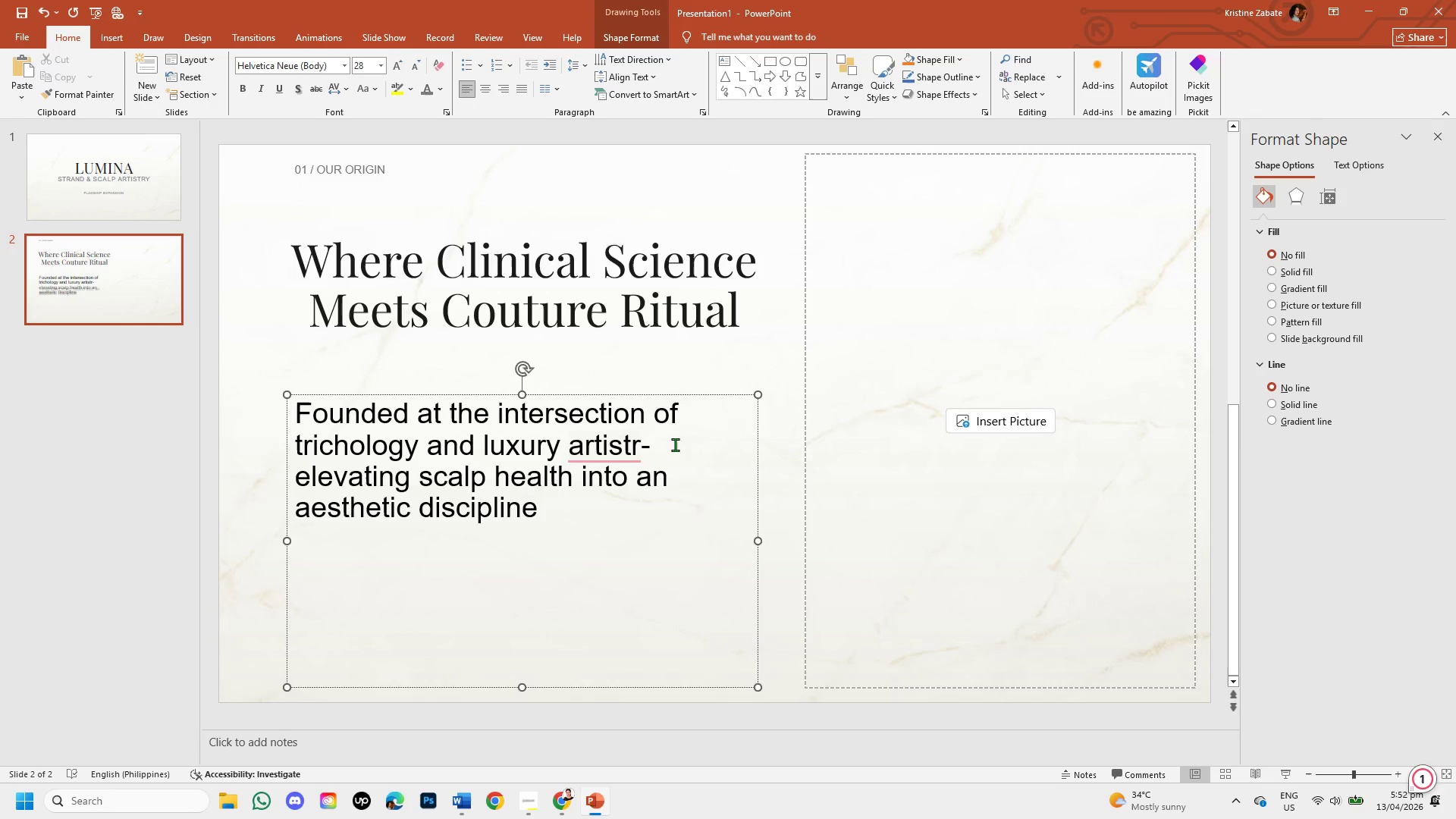 
key(Backspace)
 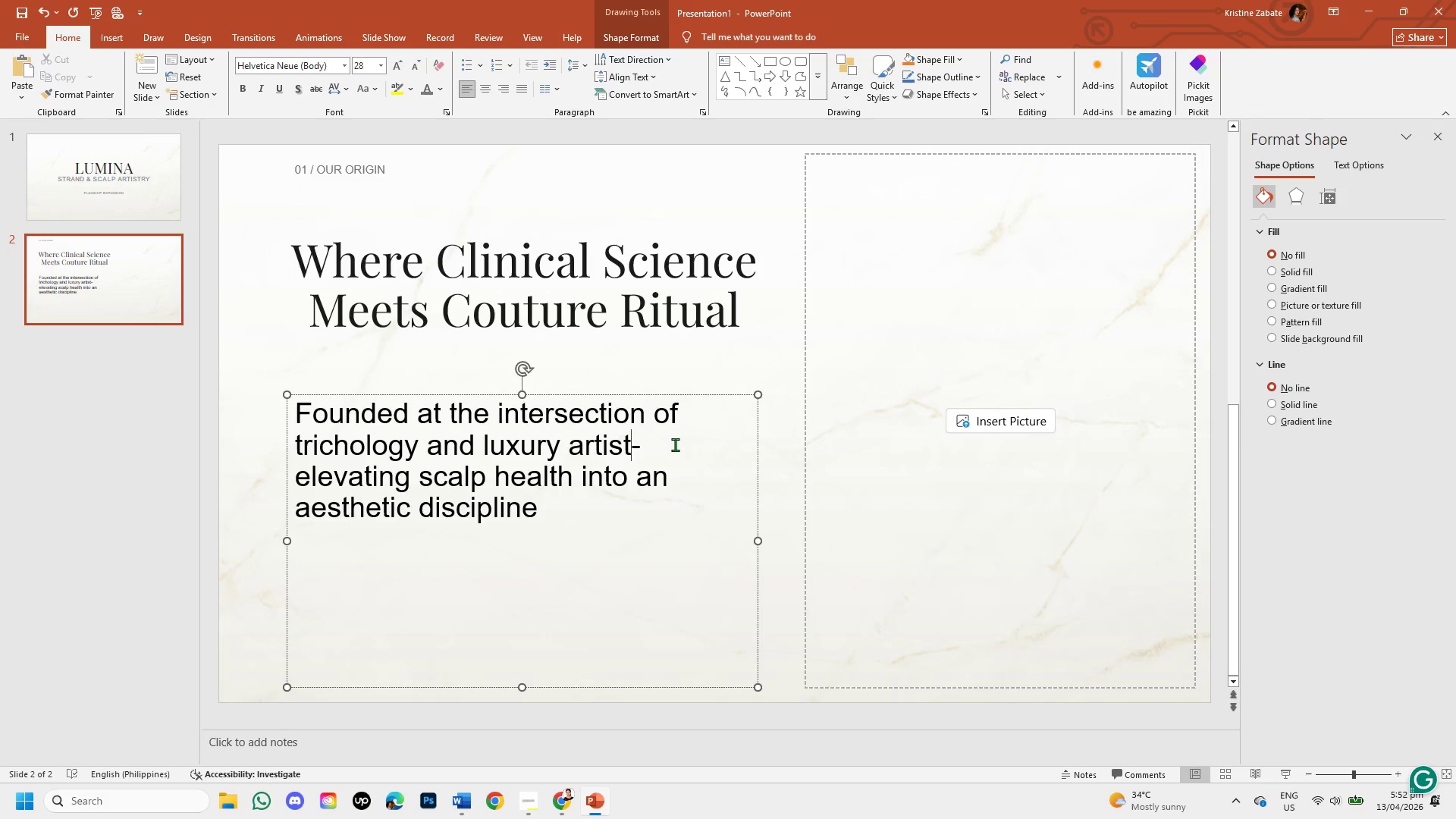 
key(Control+Z)
 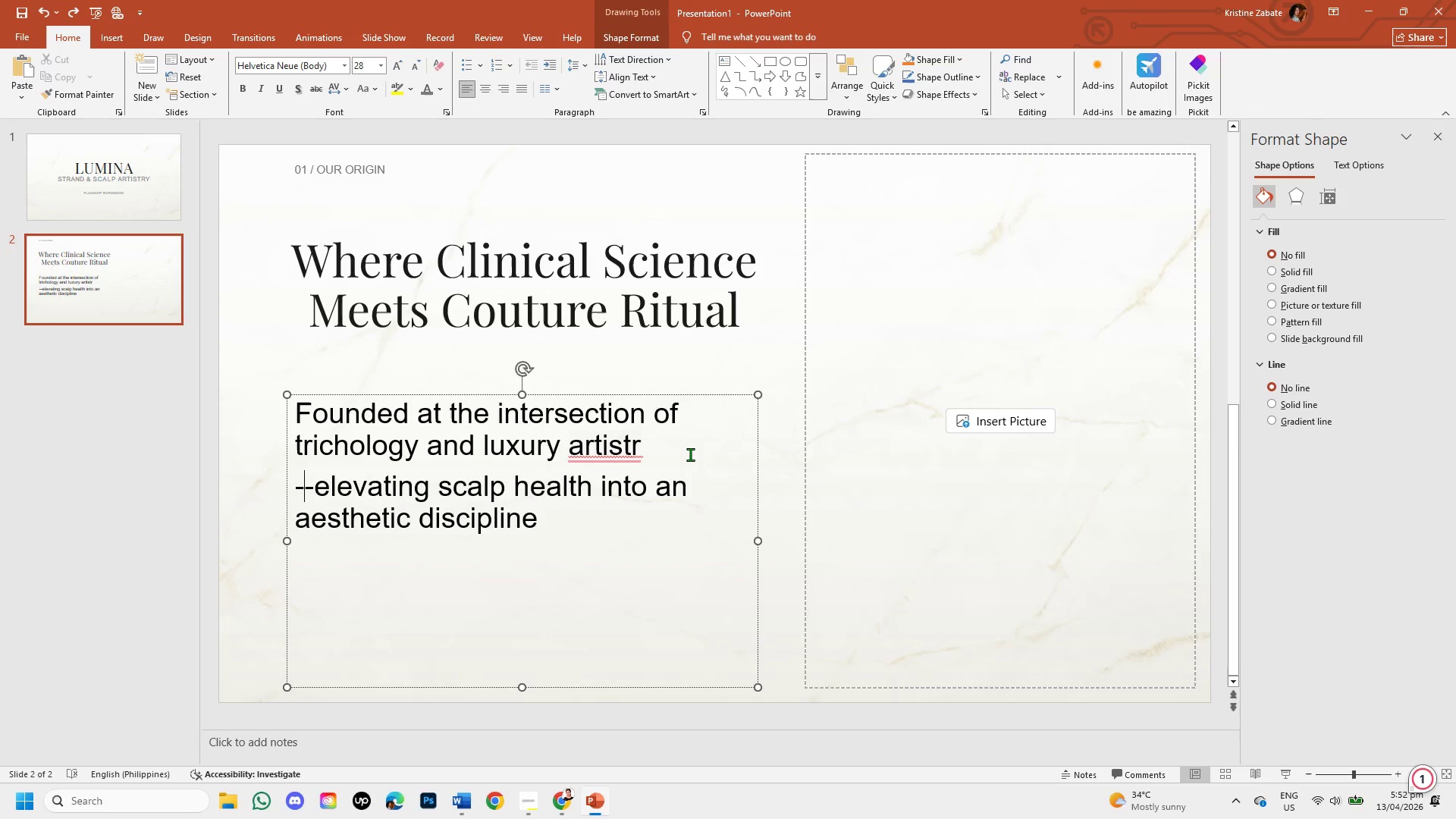 
key(Control+Z)
 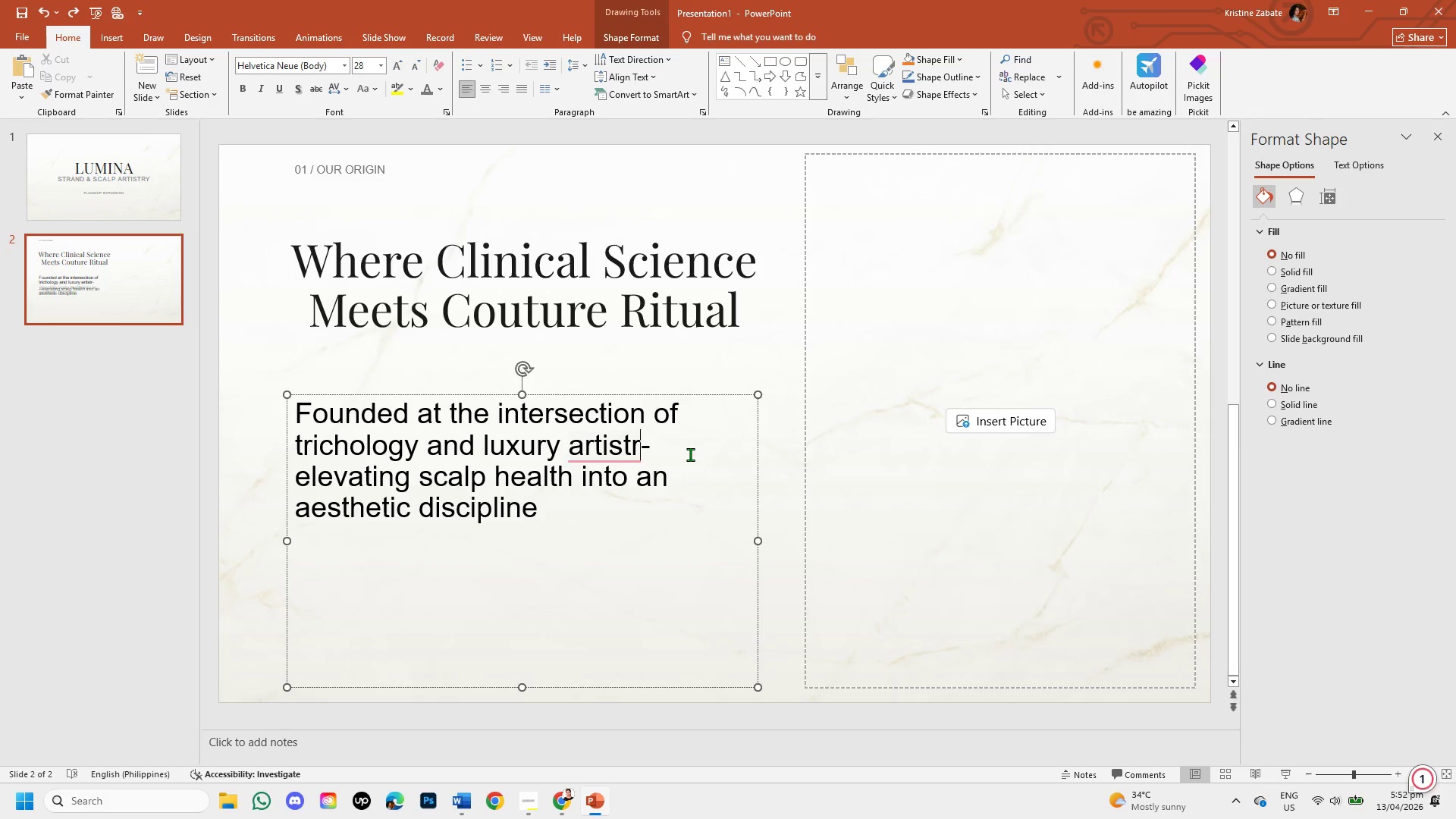 
key(Control+Z)
 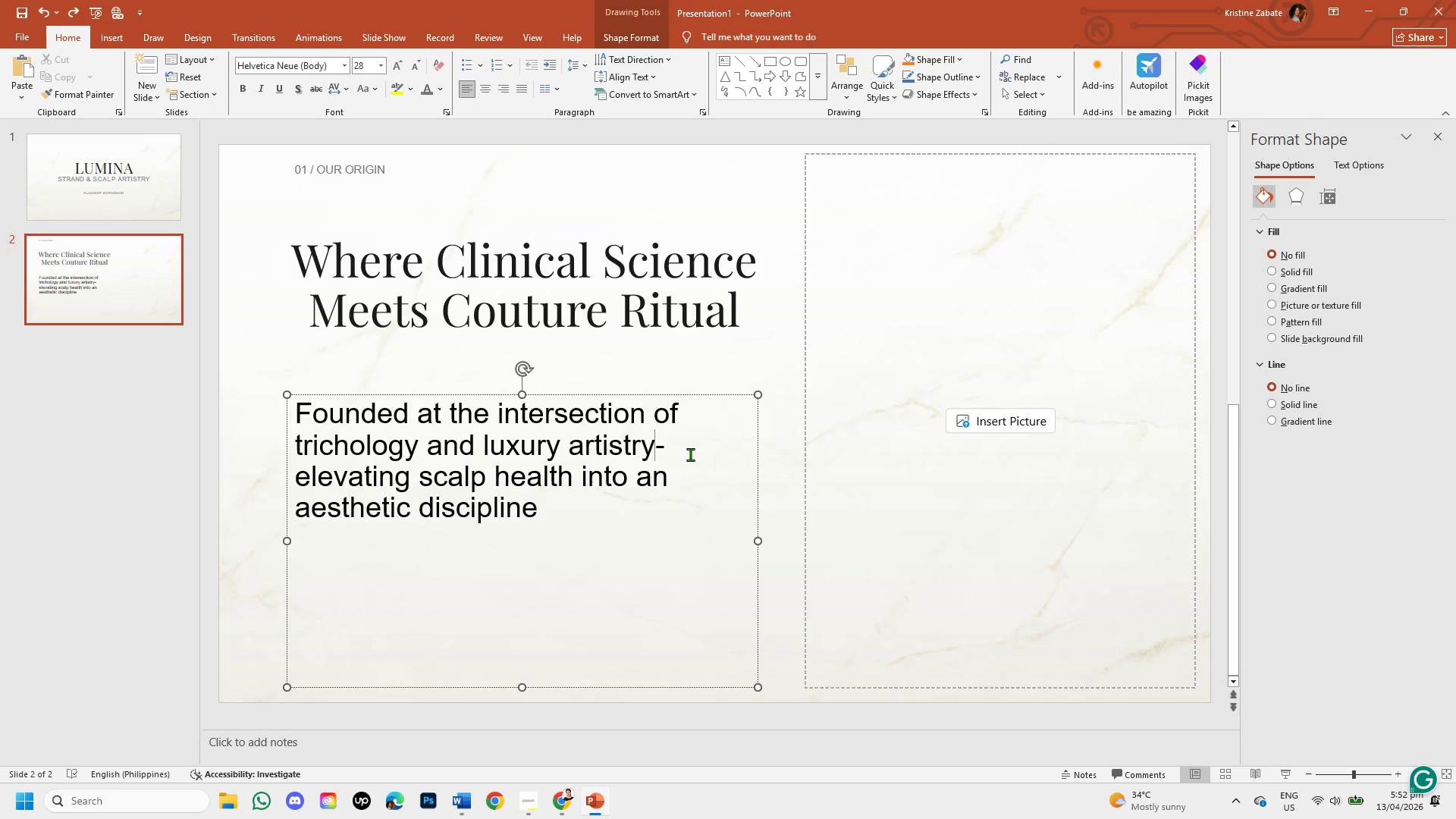 
left_click([690, 454])
 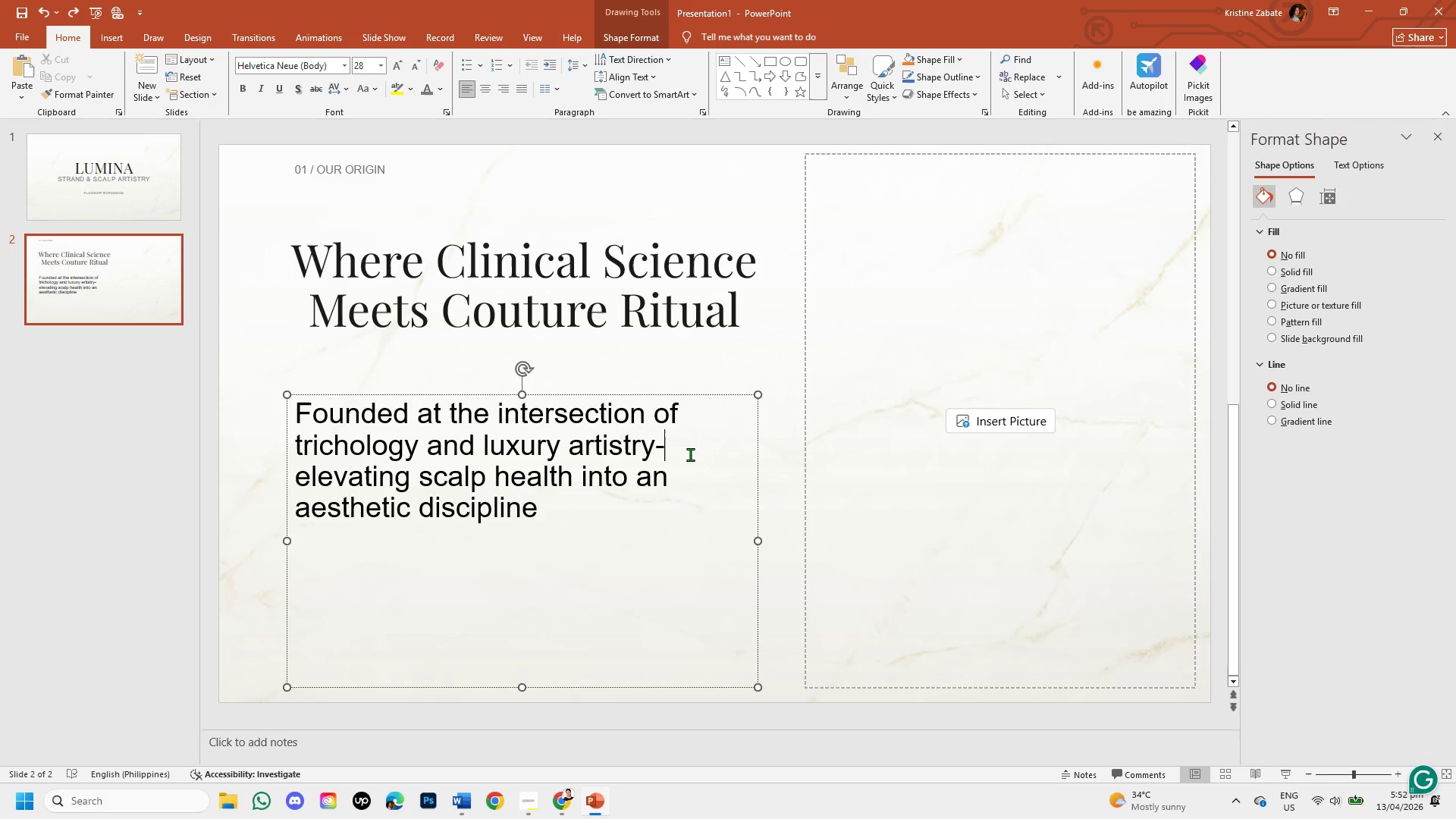 
key(Backspace)
 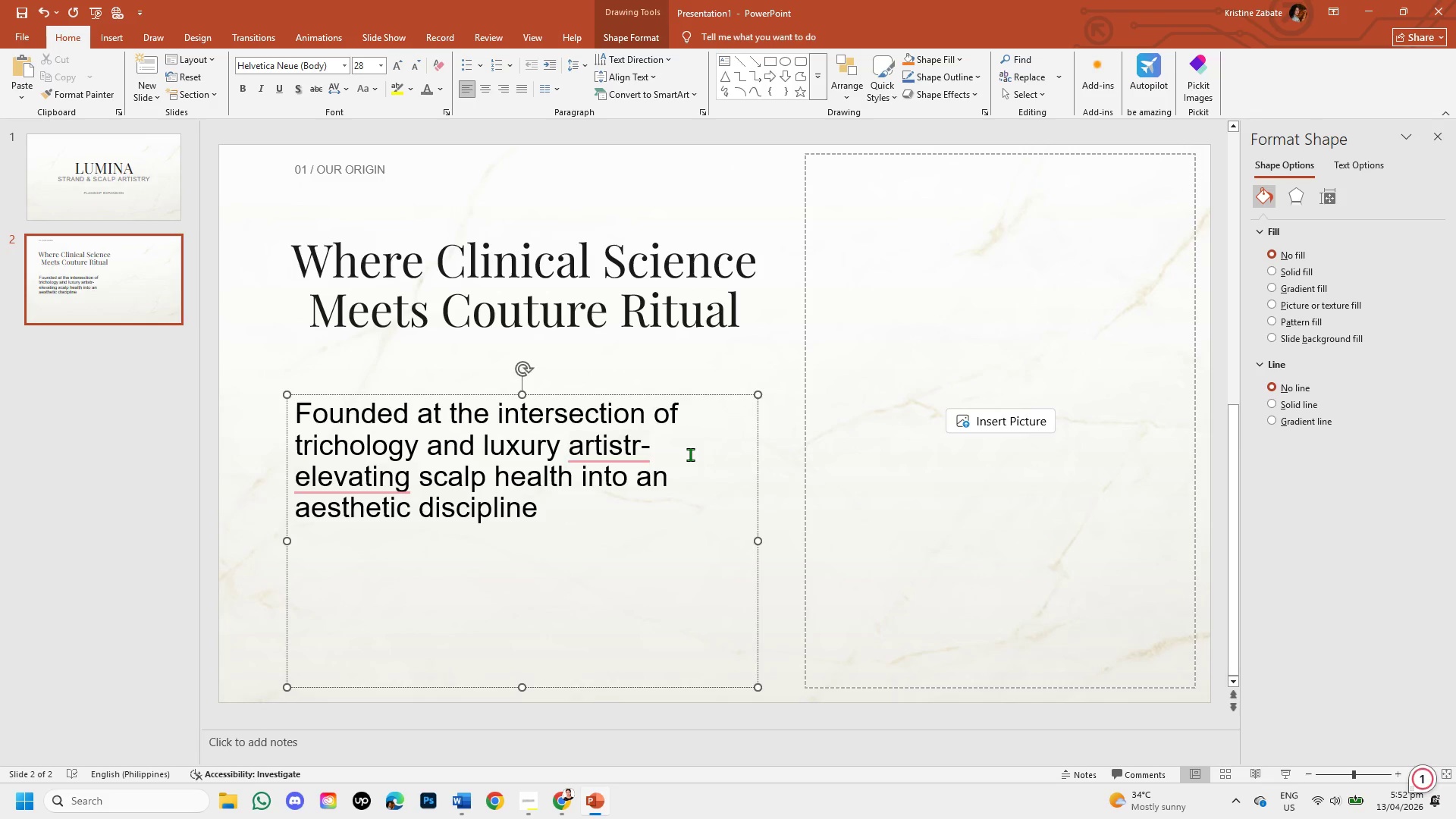 
key(Backspace)
 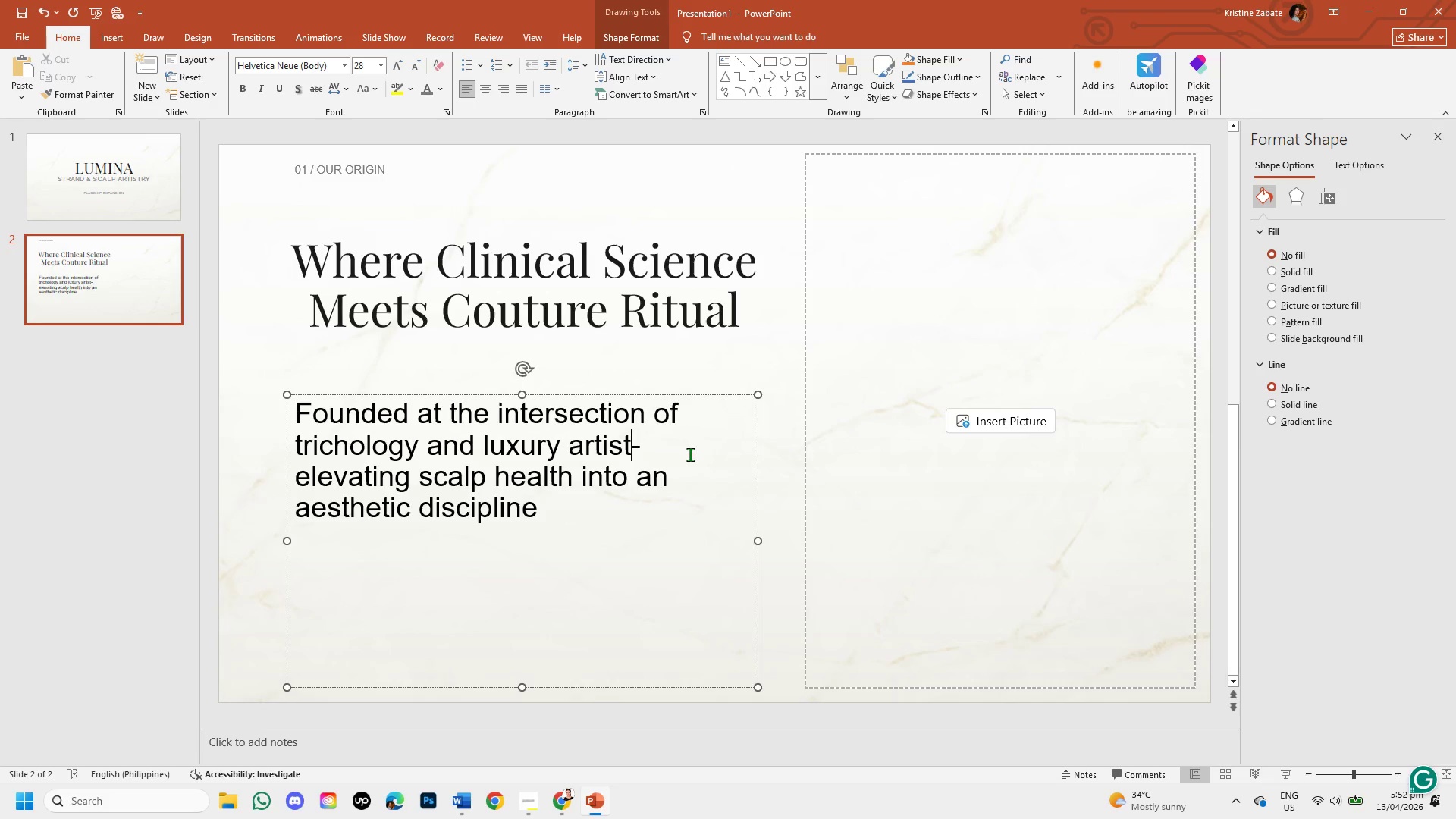 
key(Control+Z)
 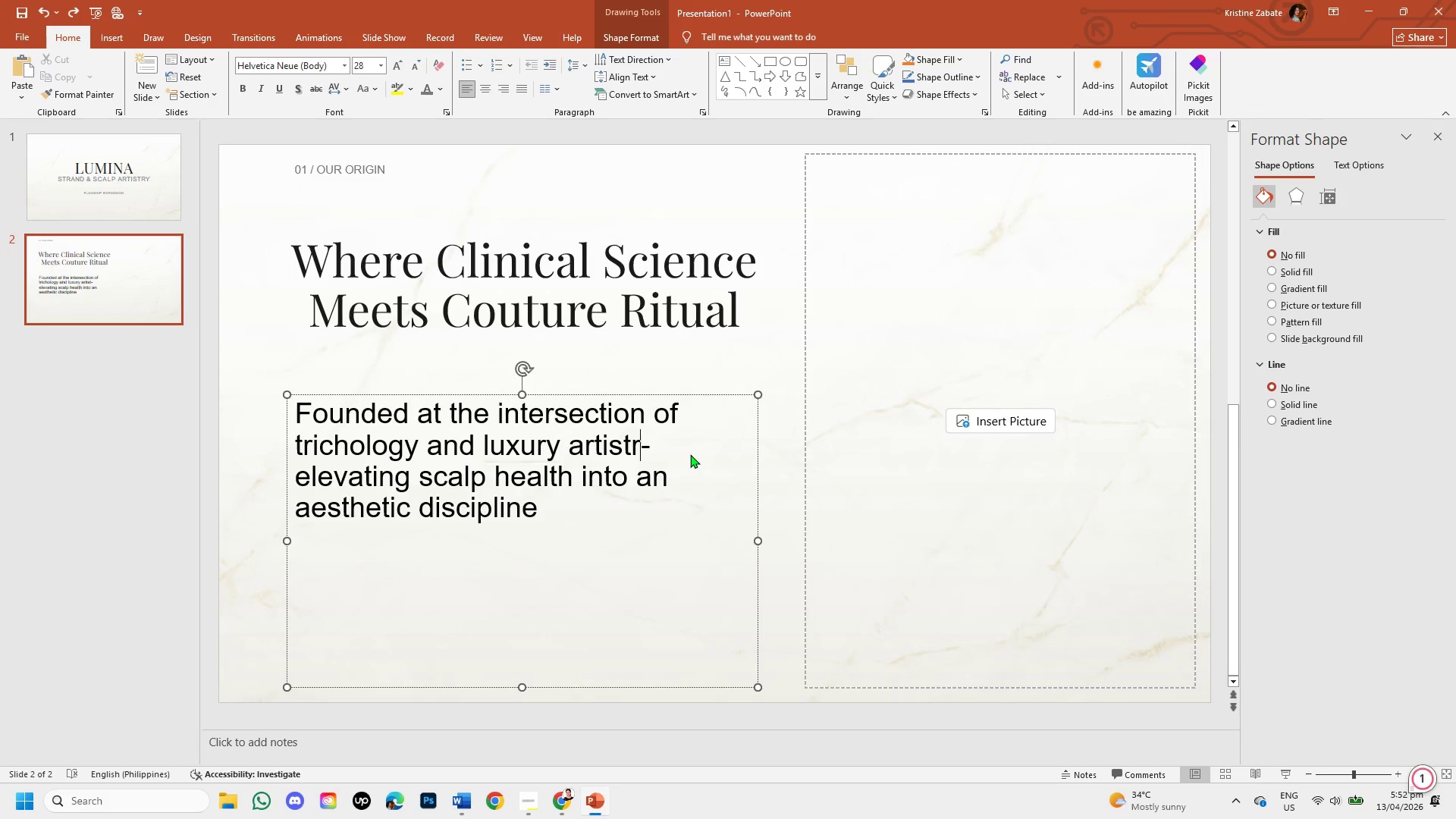 
key(Control+Z)
 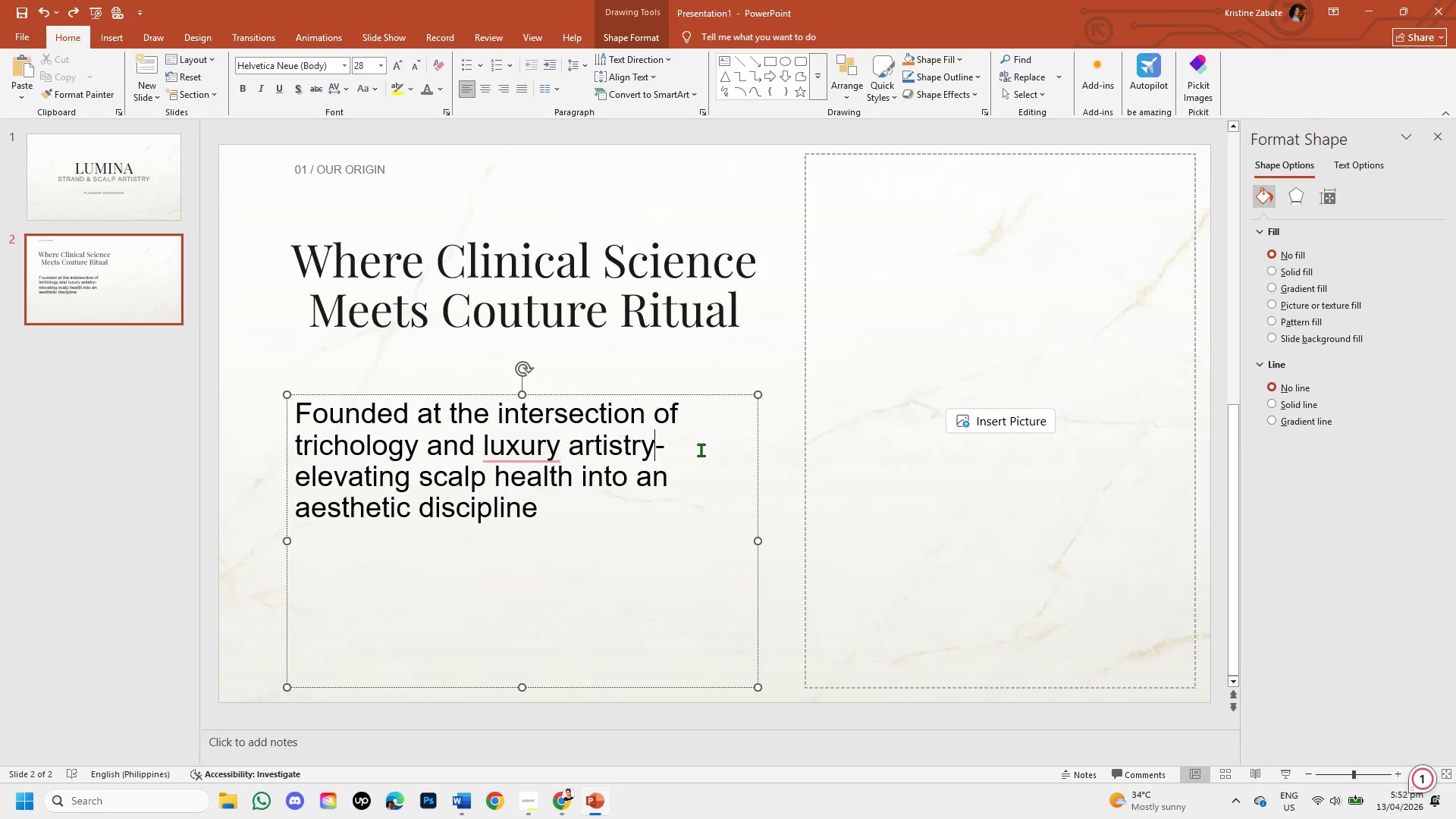 
left_click([701, 450])
 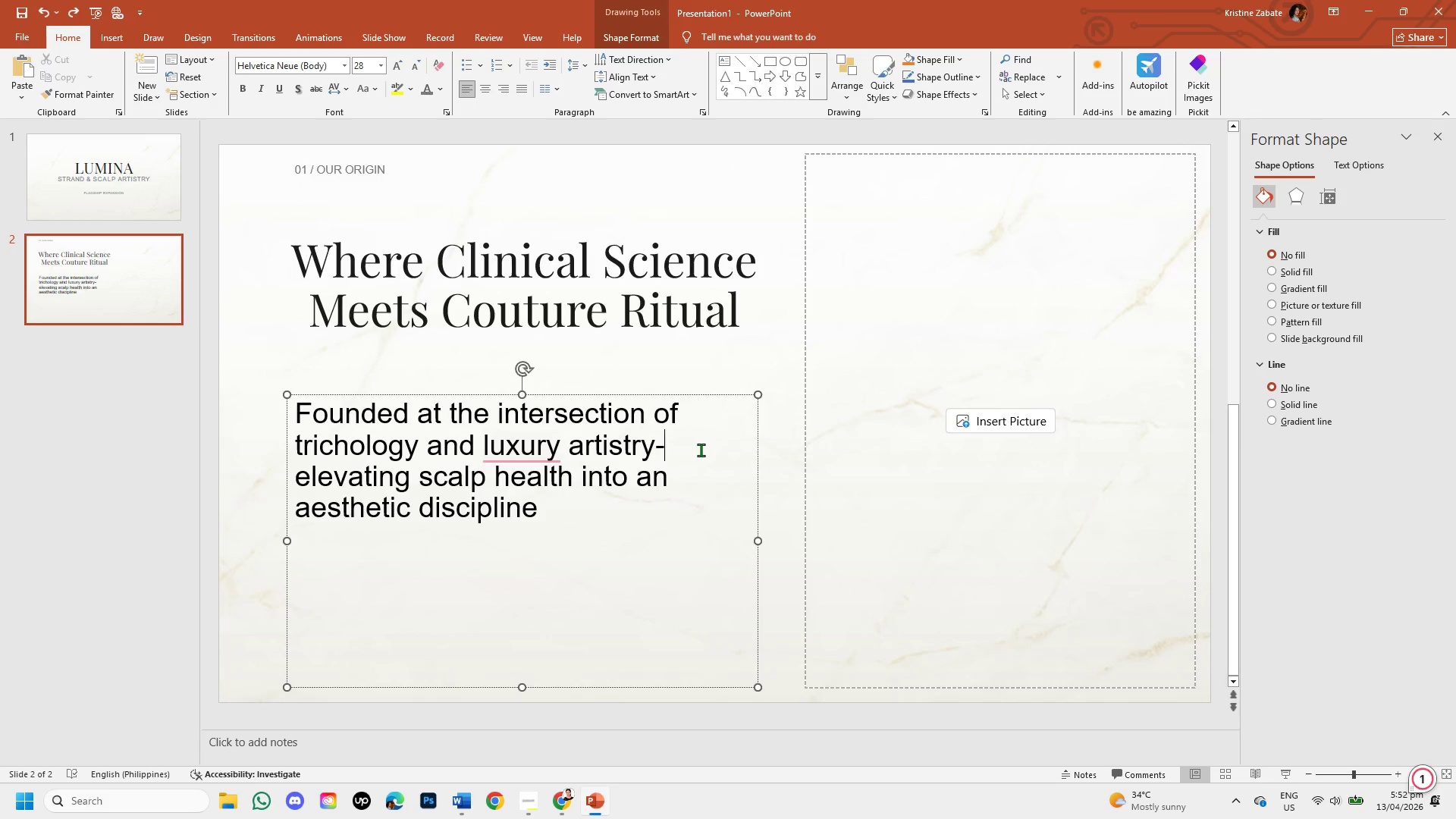 
key(Backspace)
 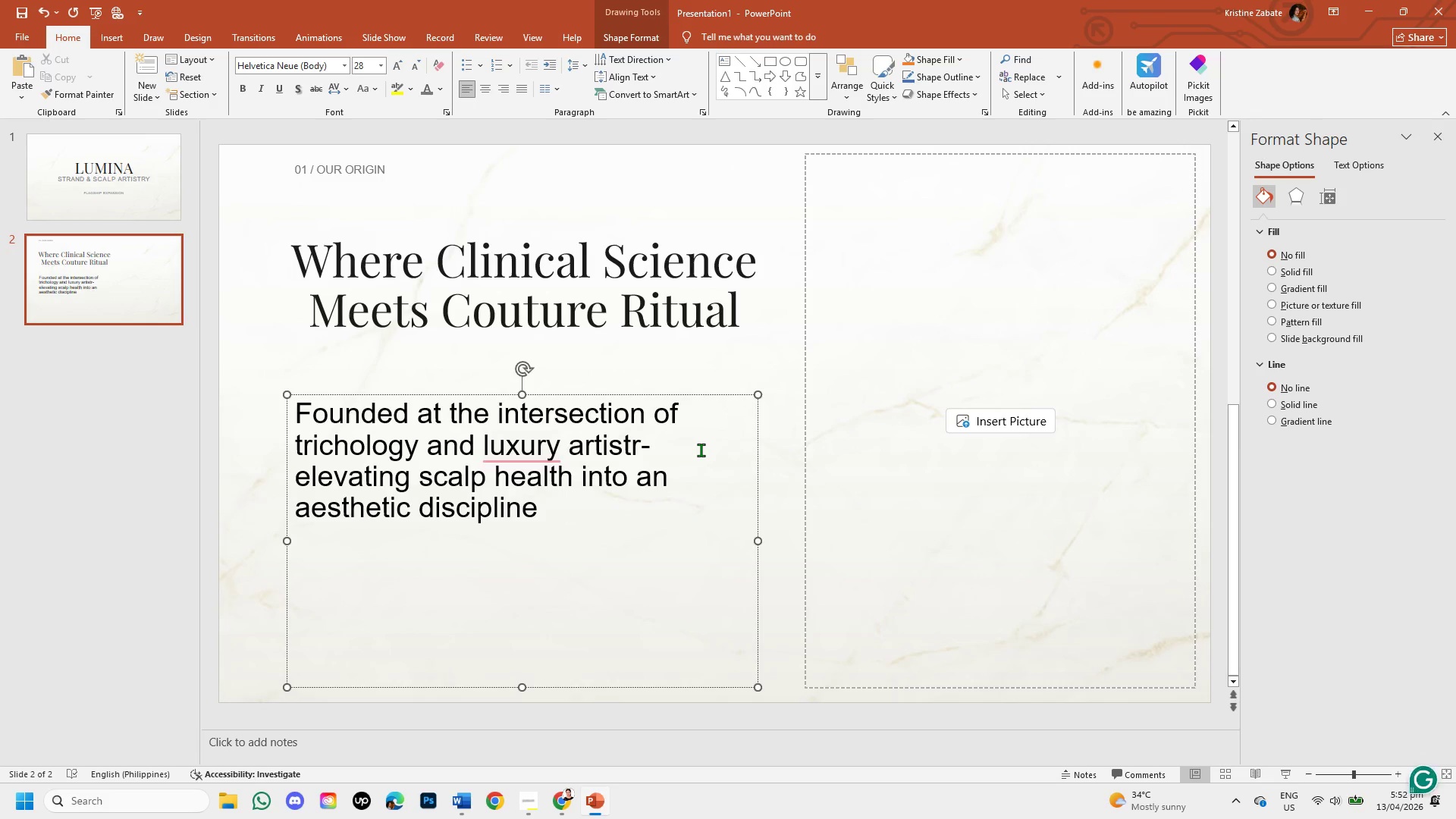 
key(Control+Z)
 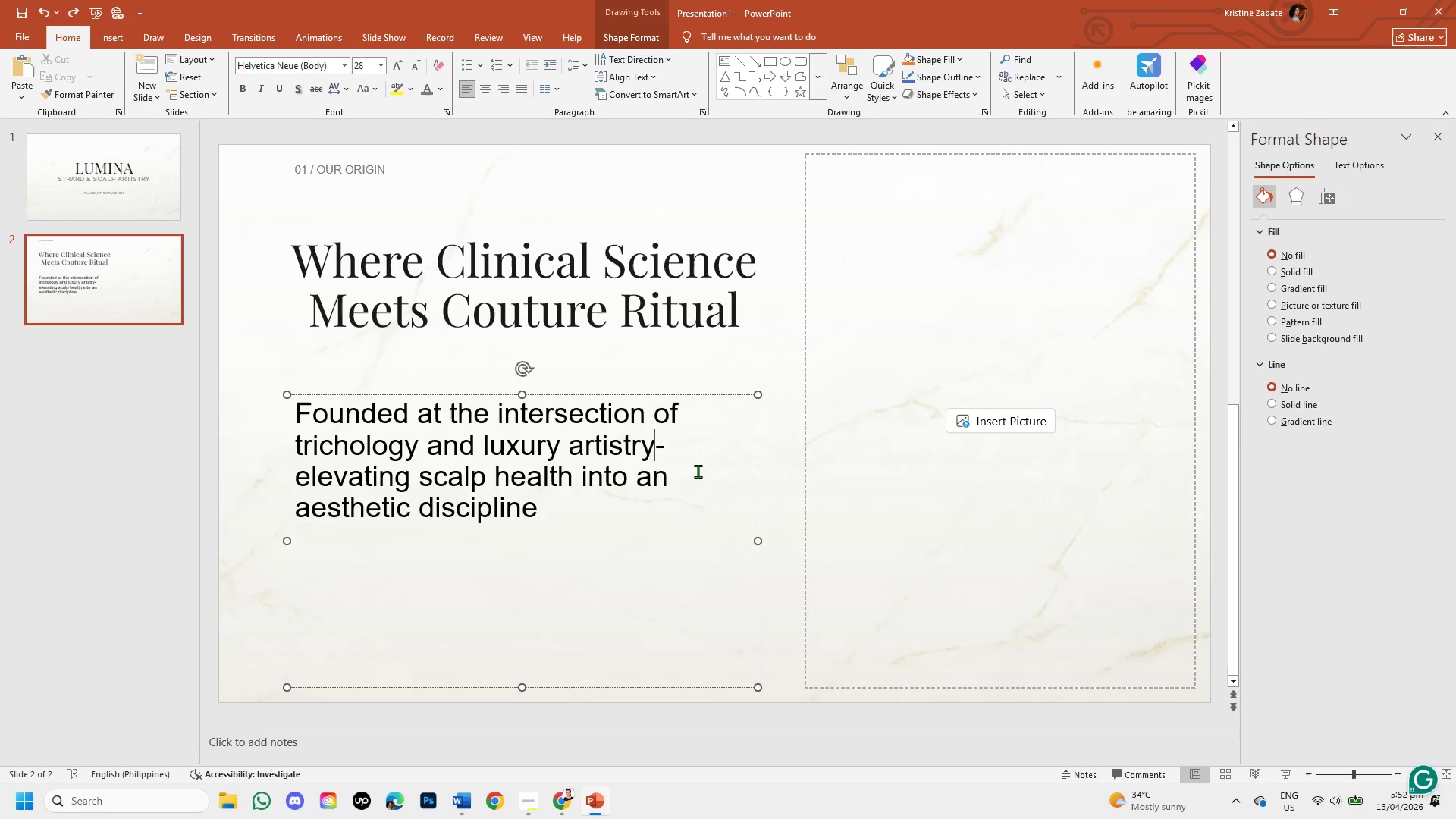 
left_click([686, 450])
 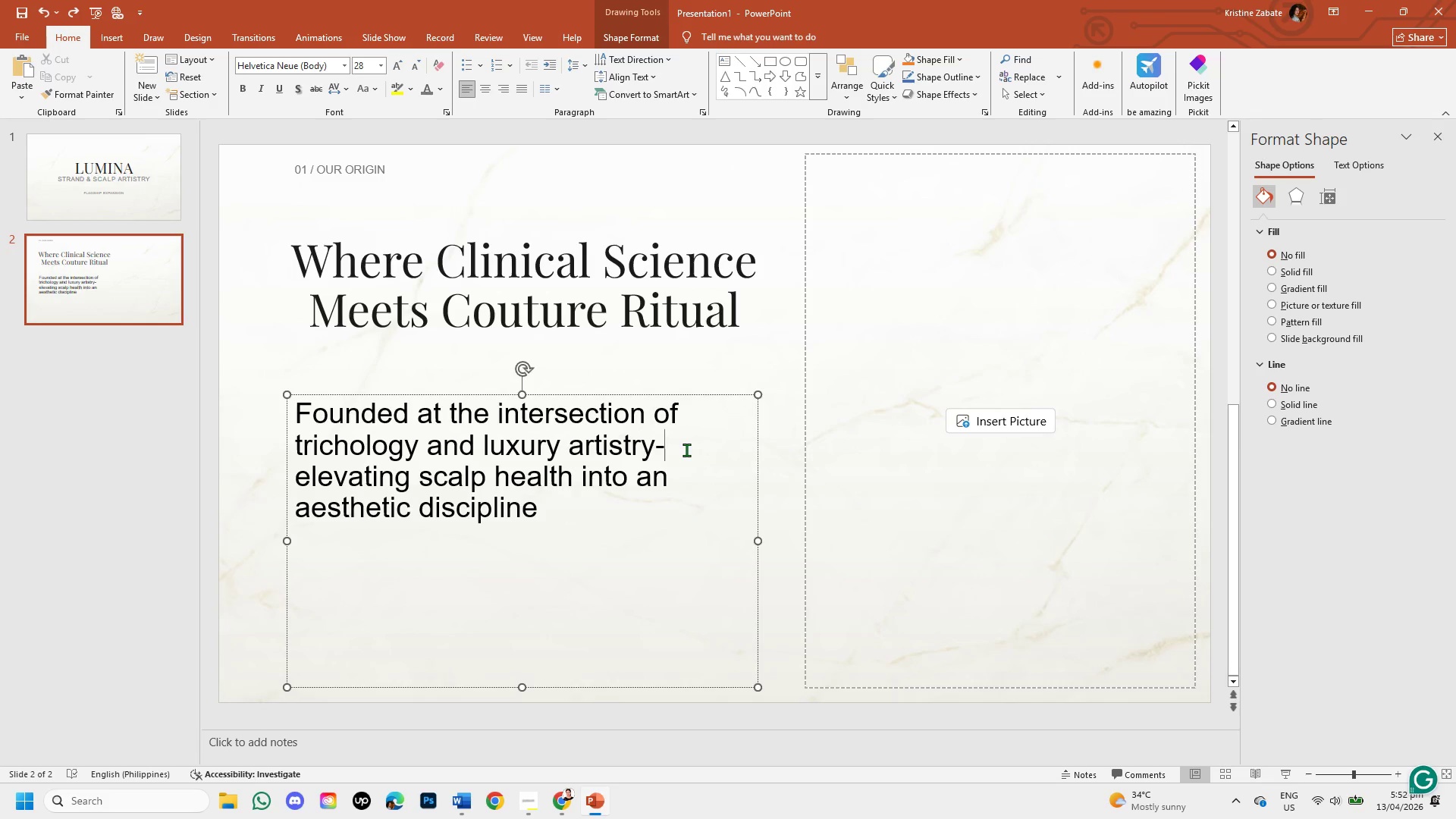 
key(Backspace)
 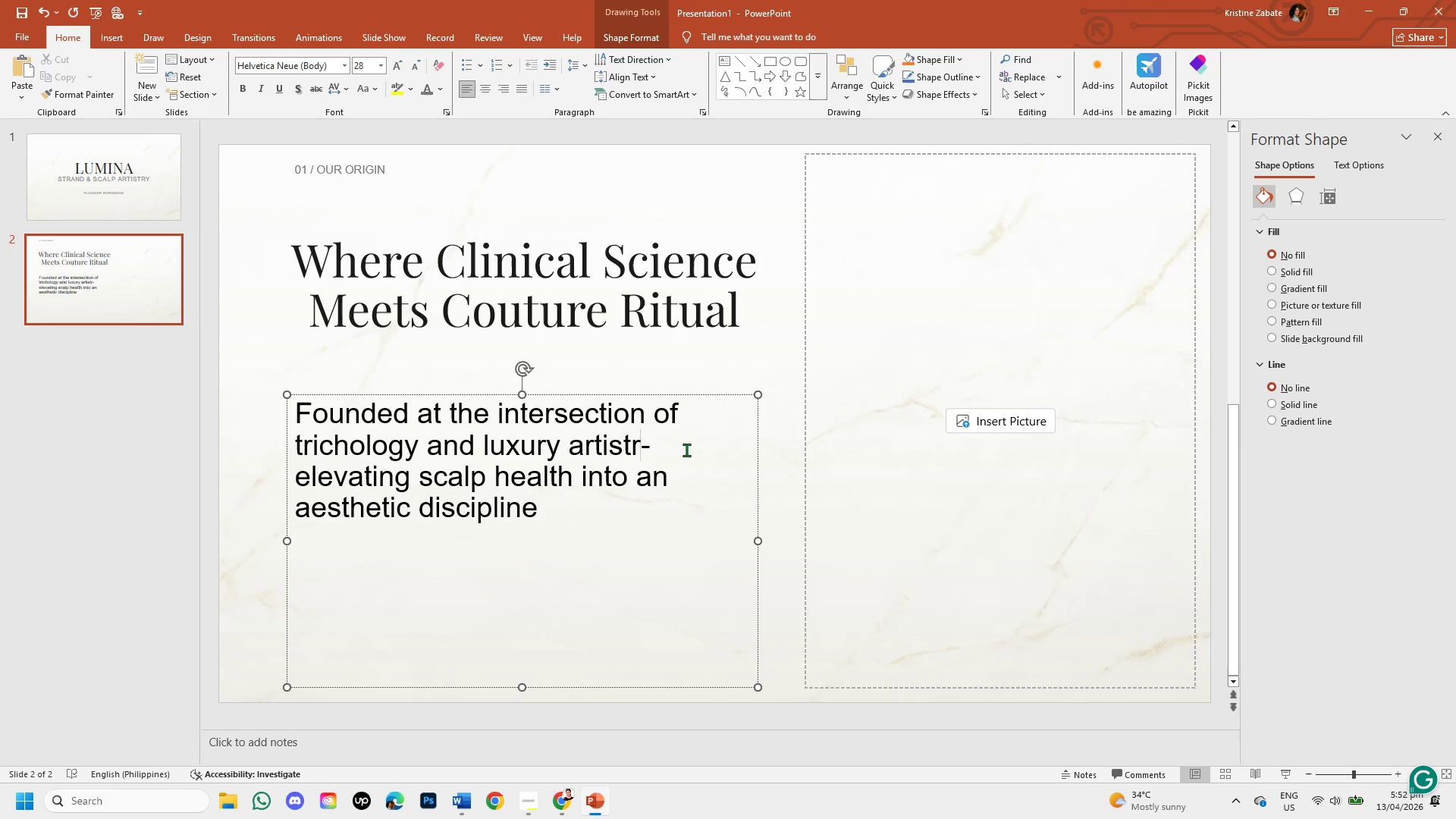 
key(Control+Z)
 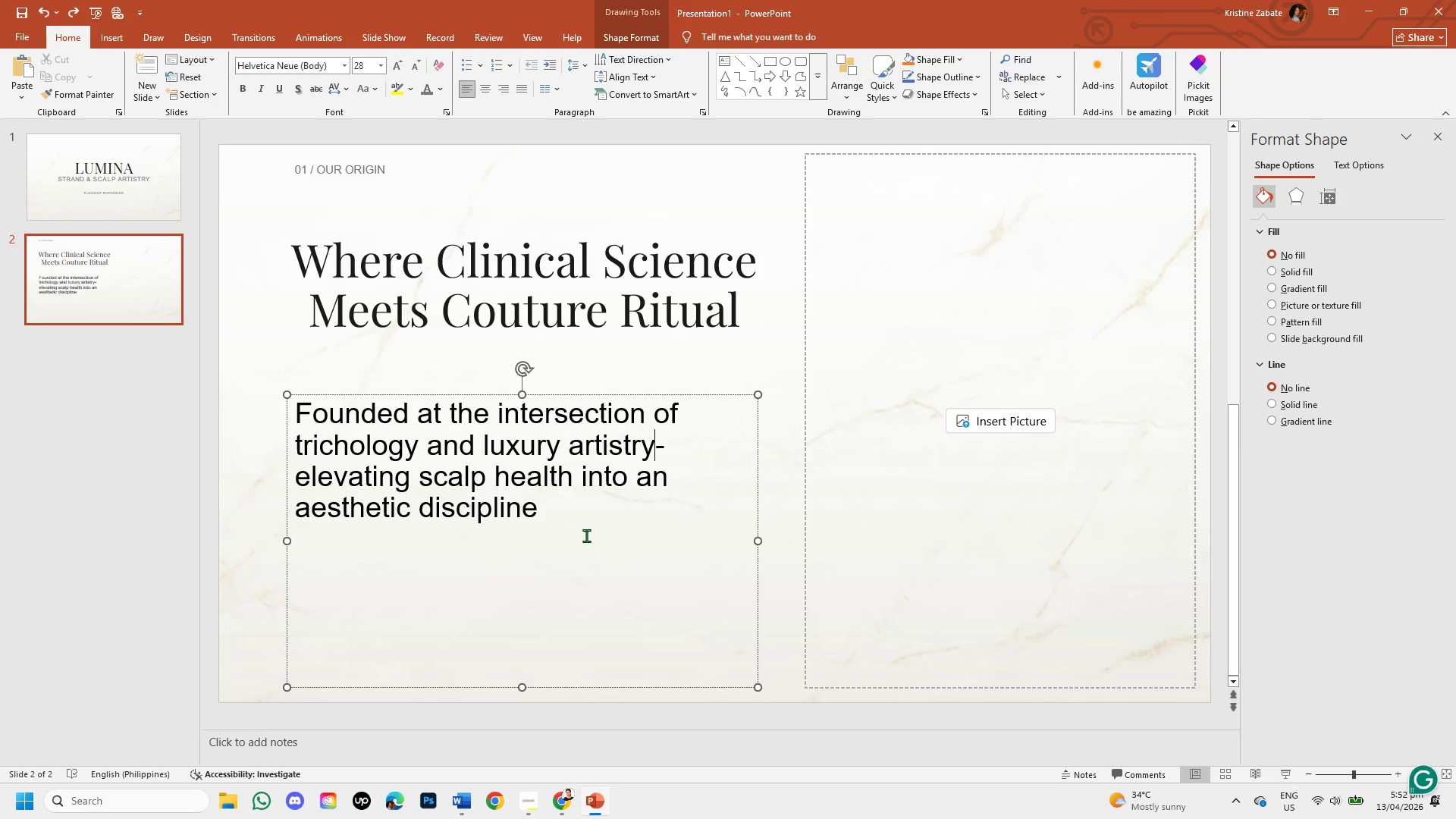 
left_click([585, 529])
 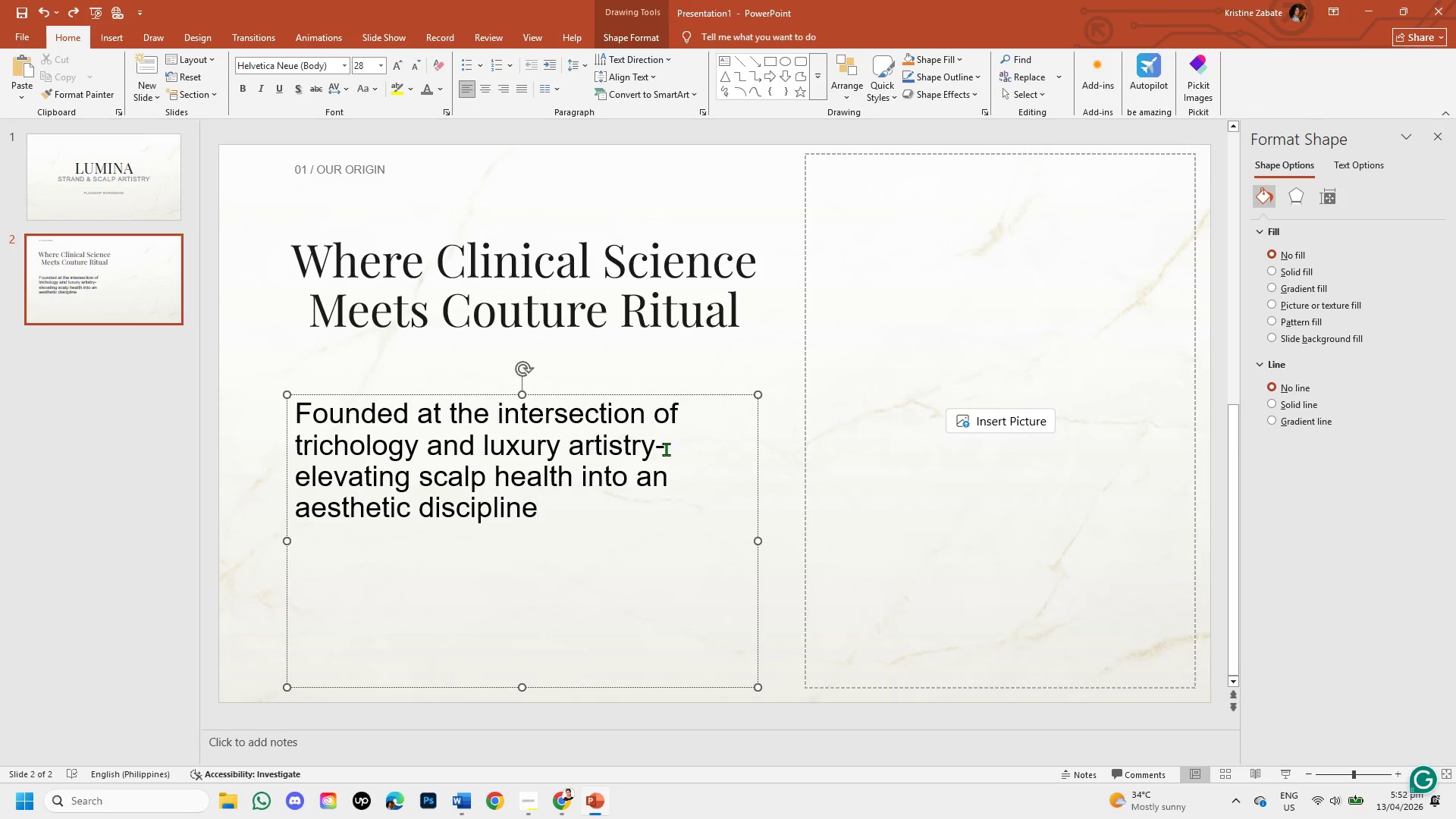 
left_click([657, 446])
 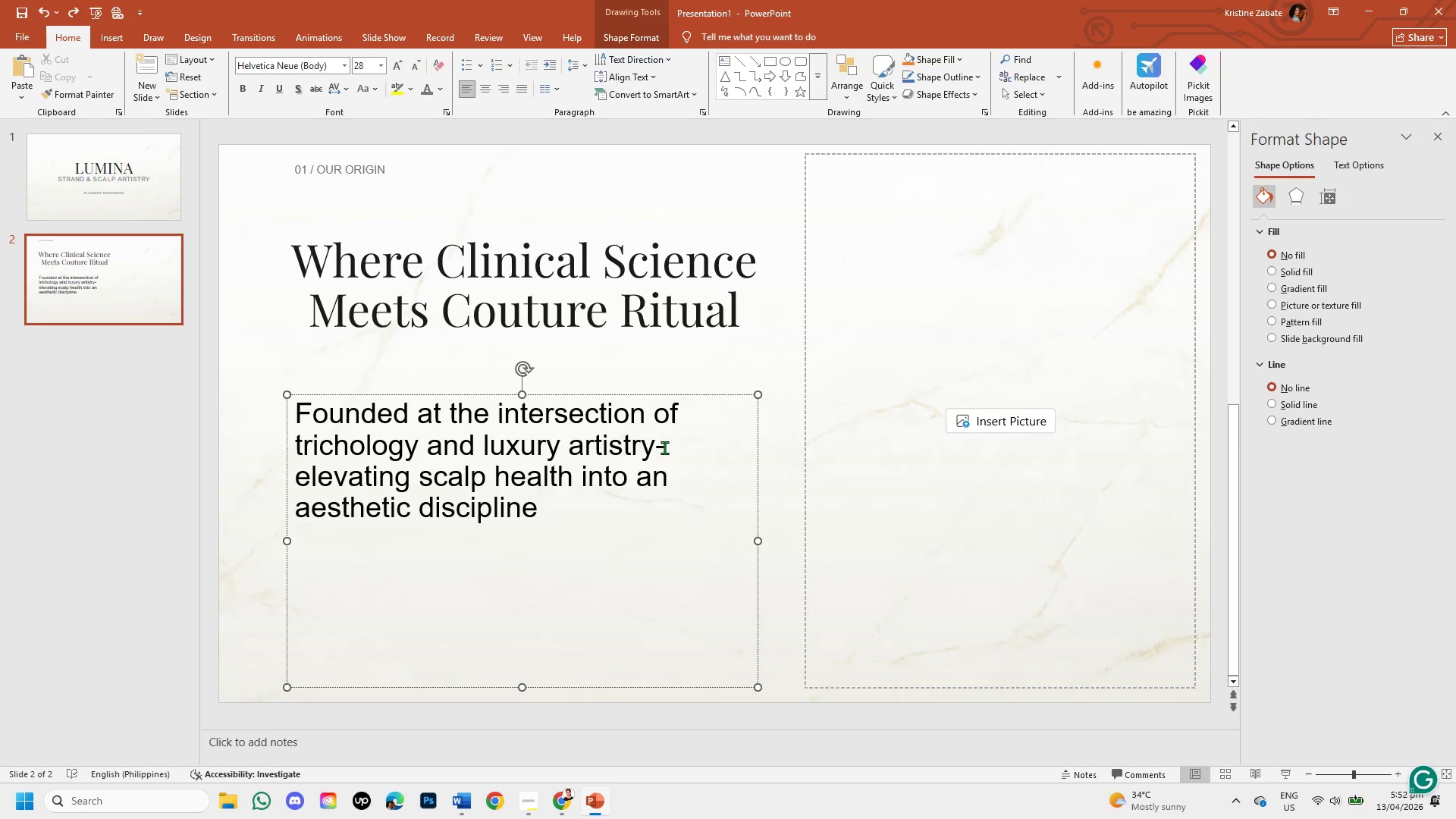 
left_click([664, 447])
 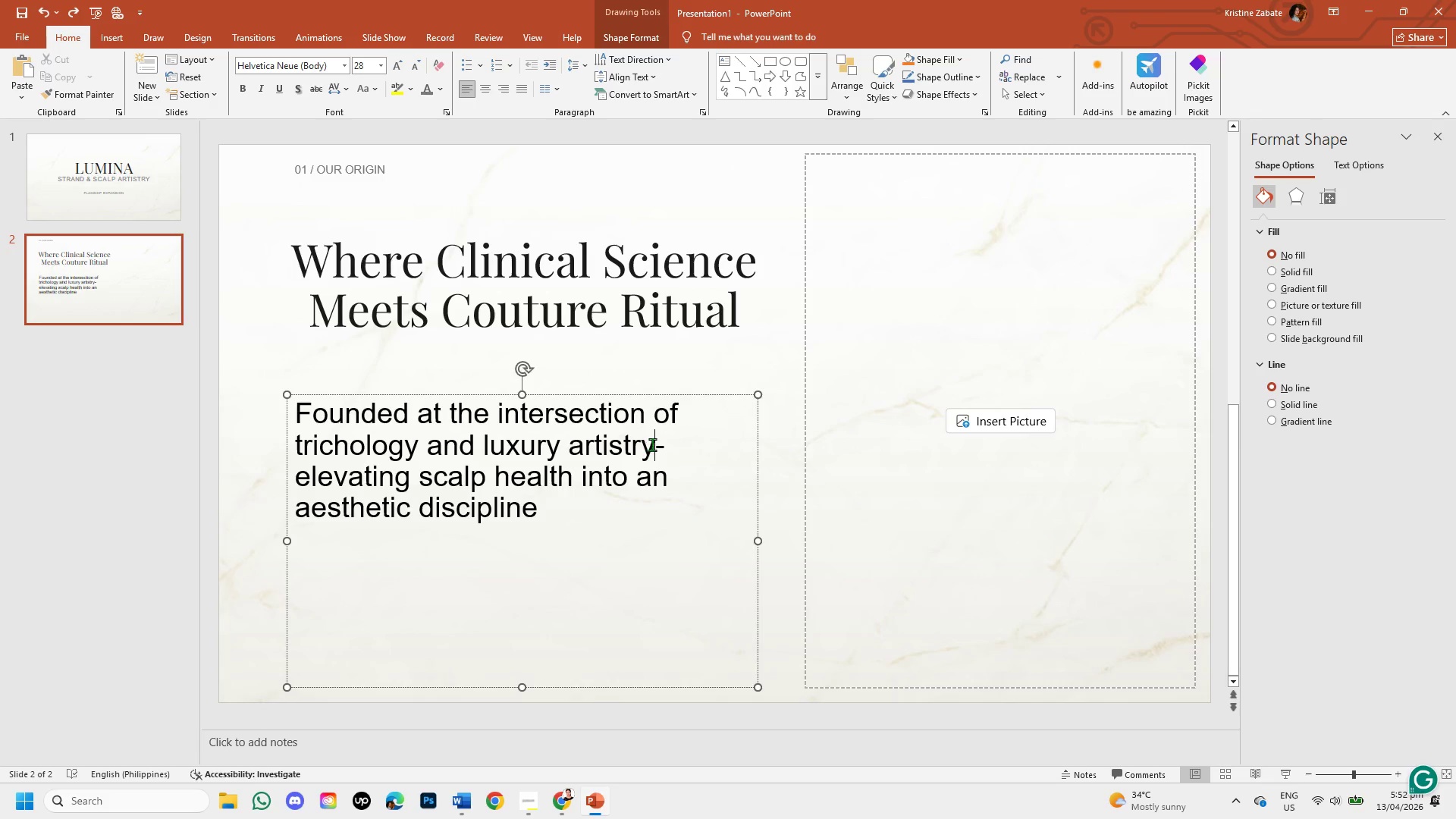 
left_click_drag(start_coordinate=[660, 453], to_coordinate=[692, 453])
 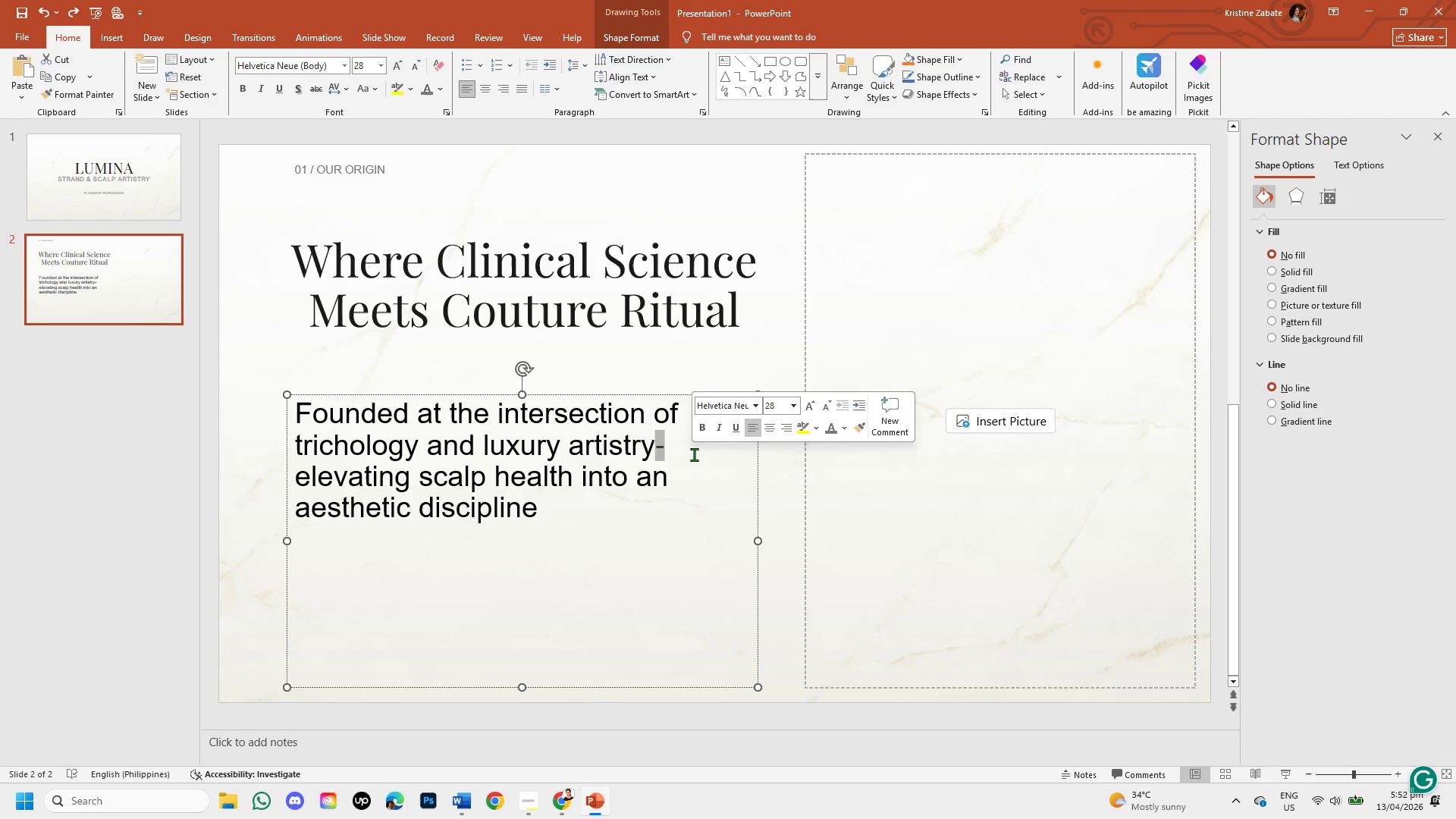 
key(Backspace)
 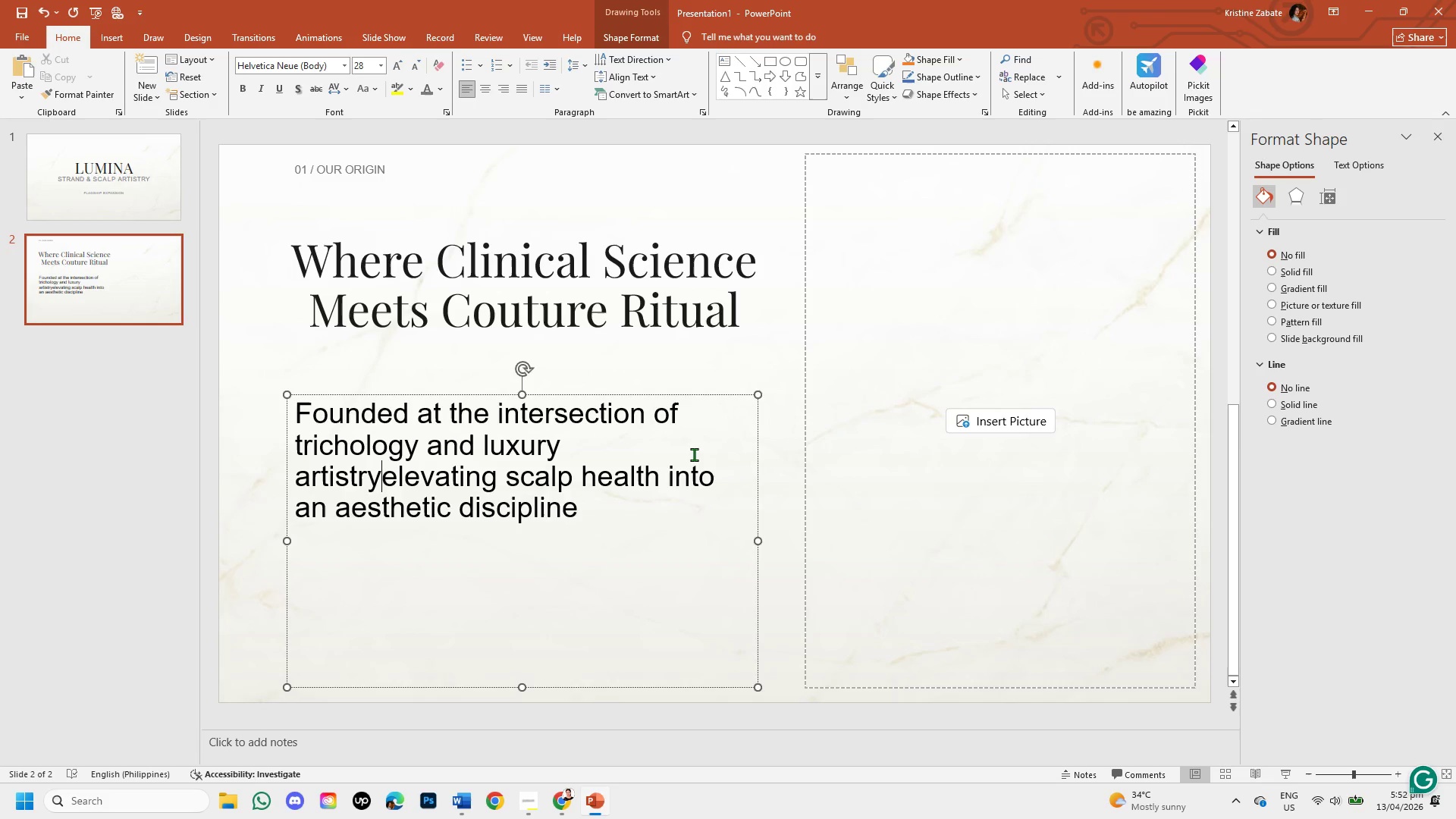 
key(Shift+Minus)
 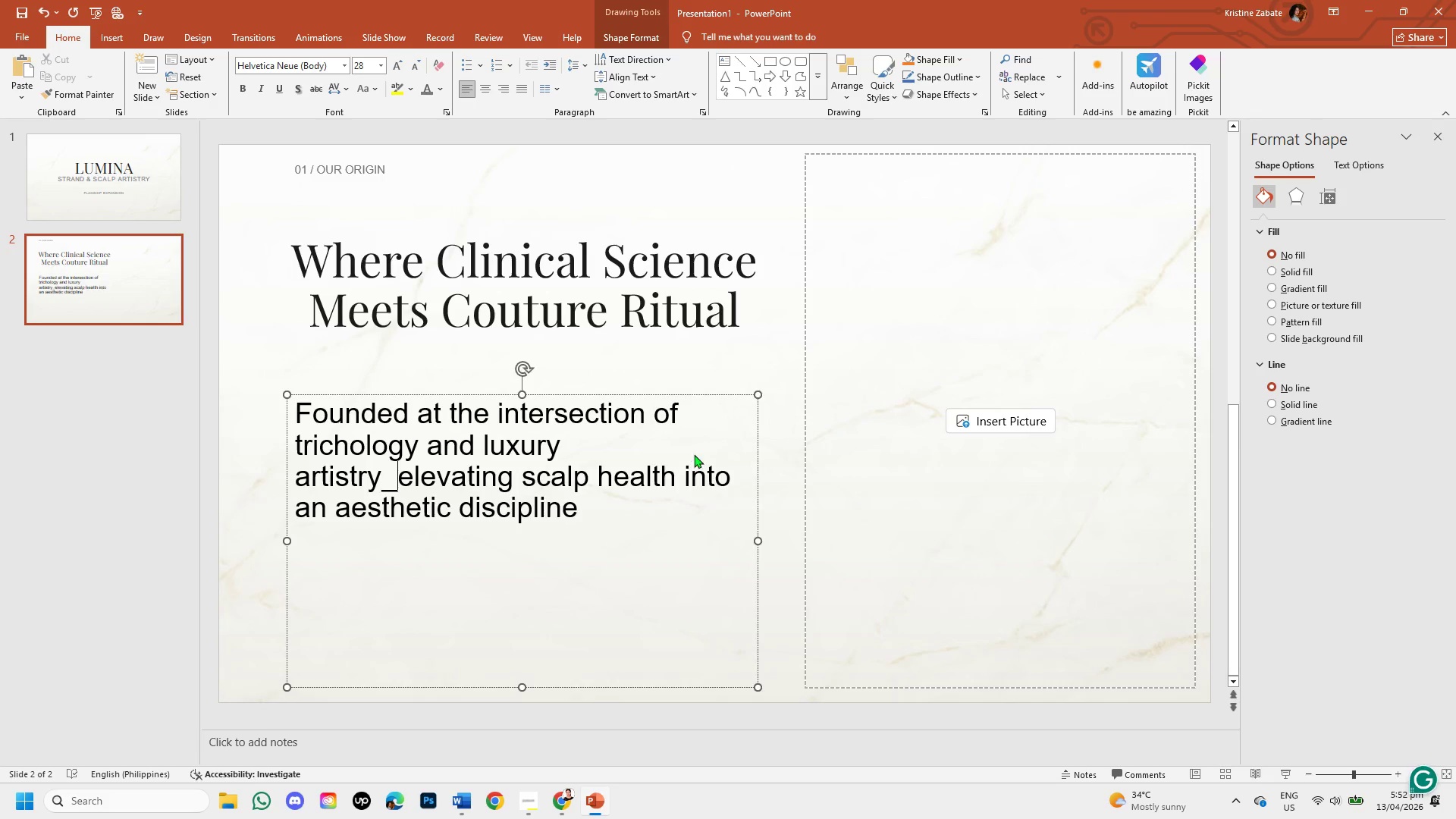 
key(Backspace)
 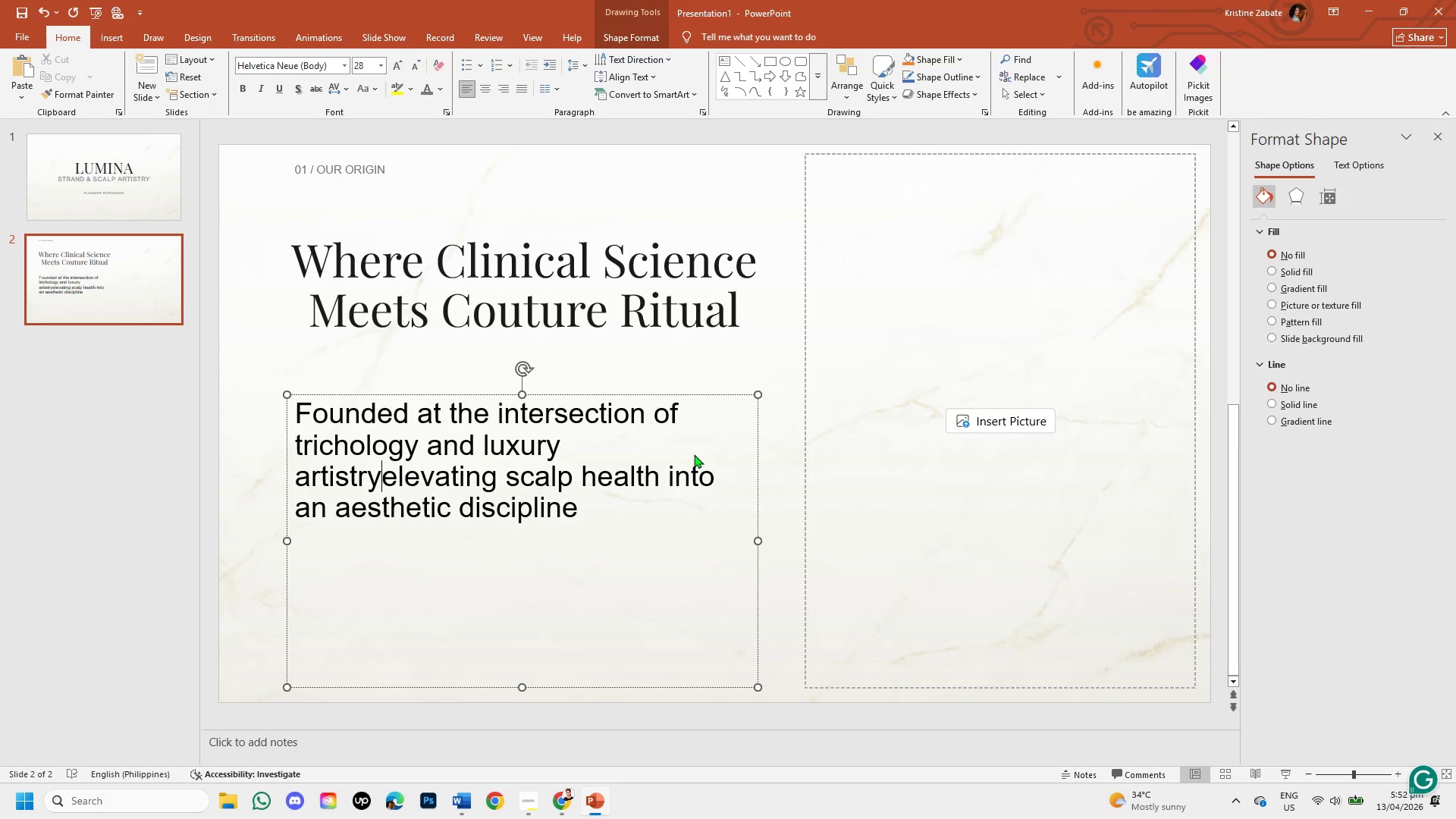 
key(Shift+Minus)
 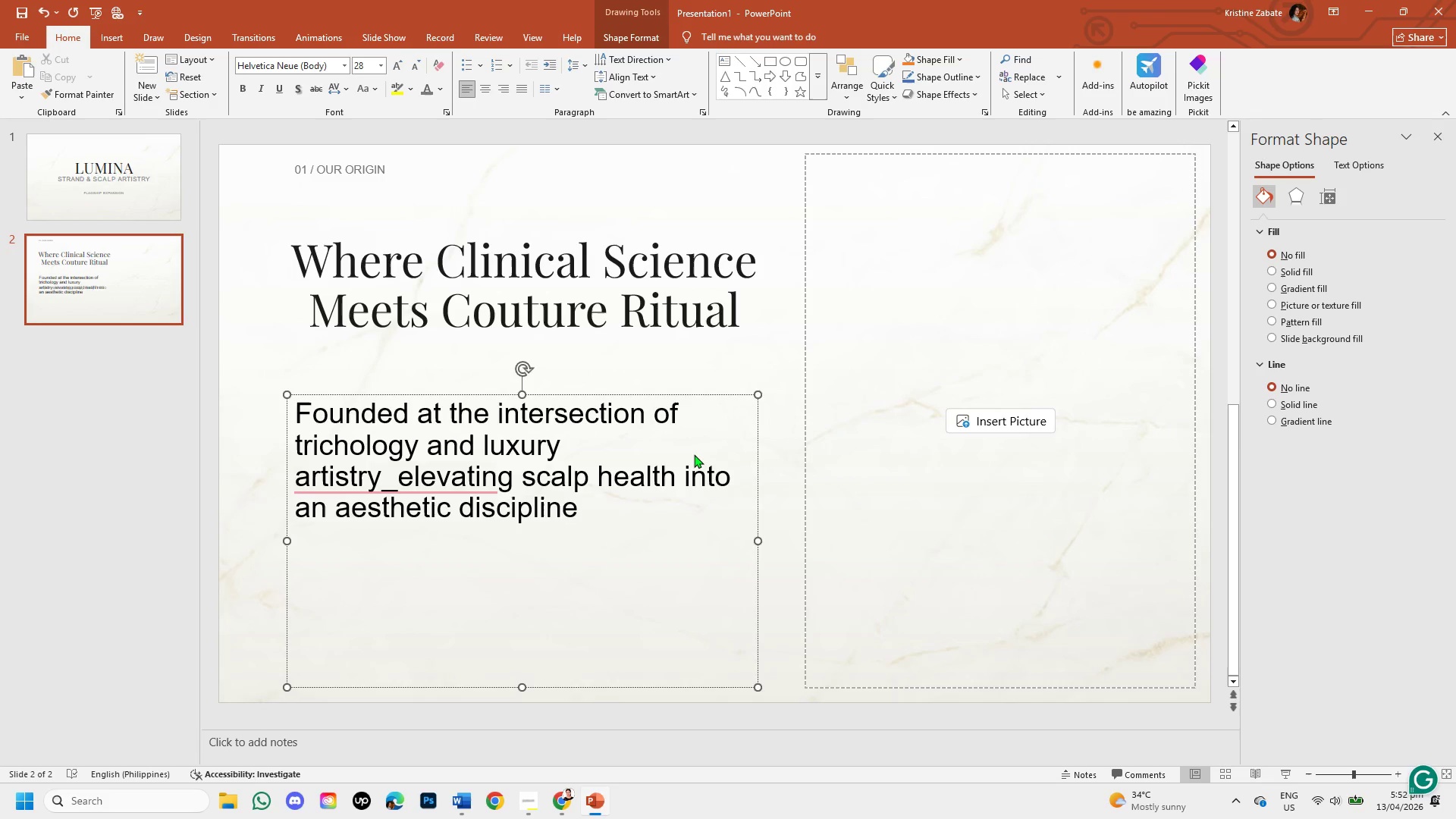 
key(Insert)
 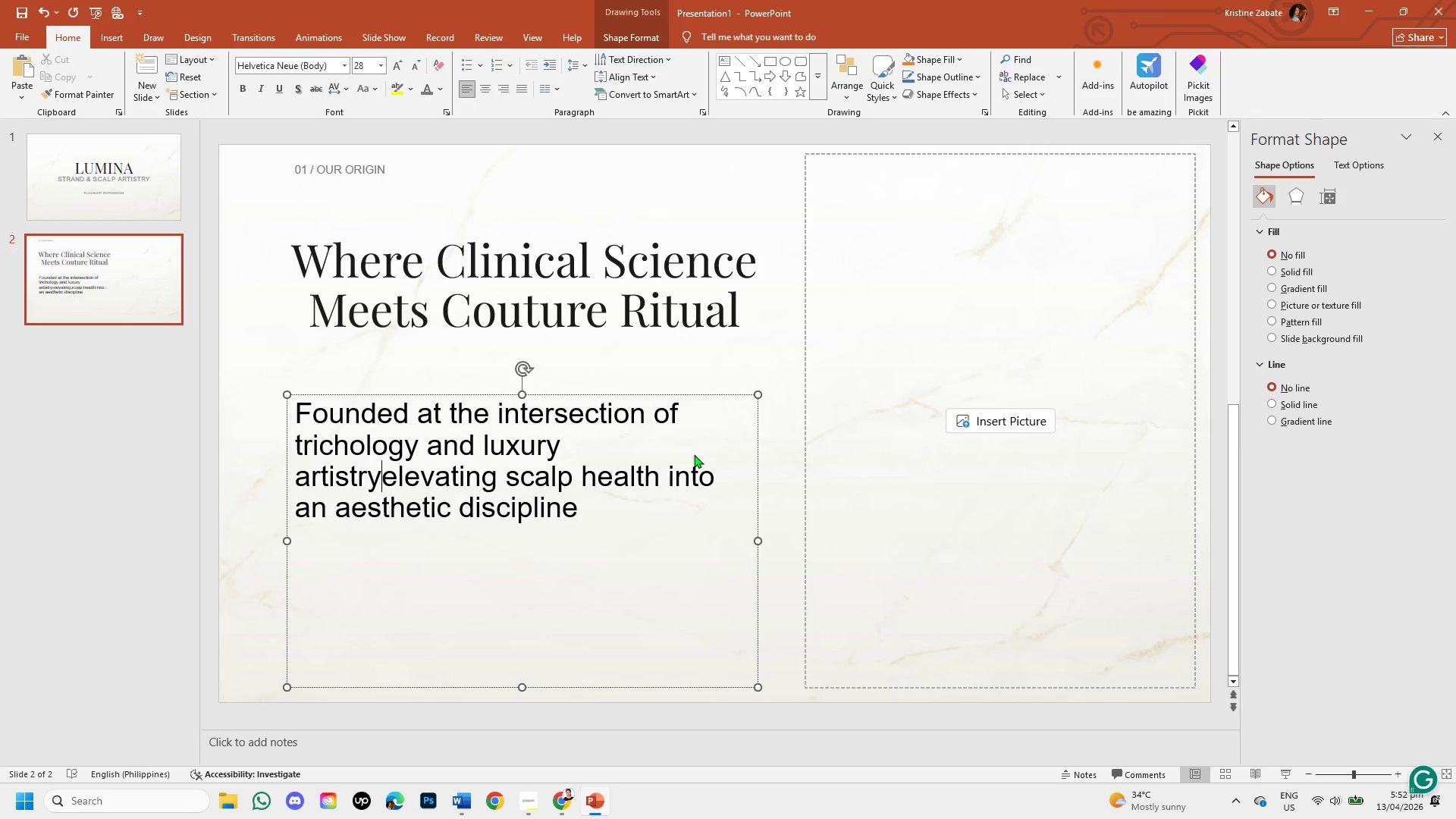 
key(Backspace)
 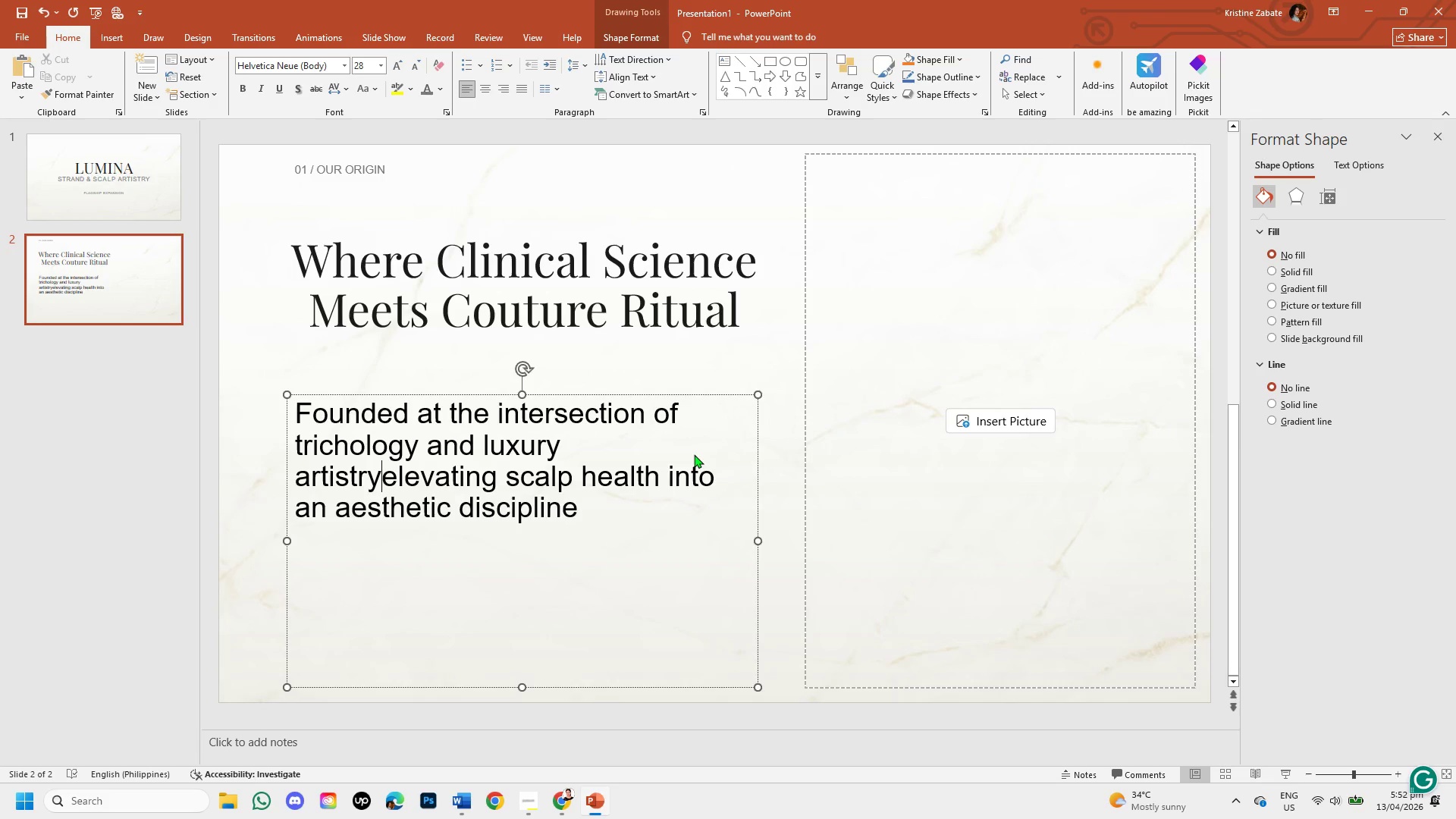 
hold_key(key=Minus, duration=0.45)
 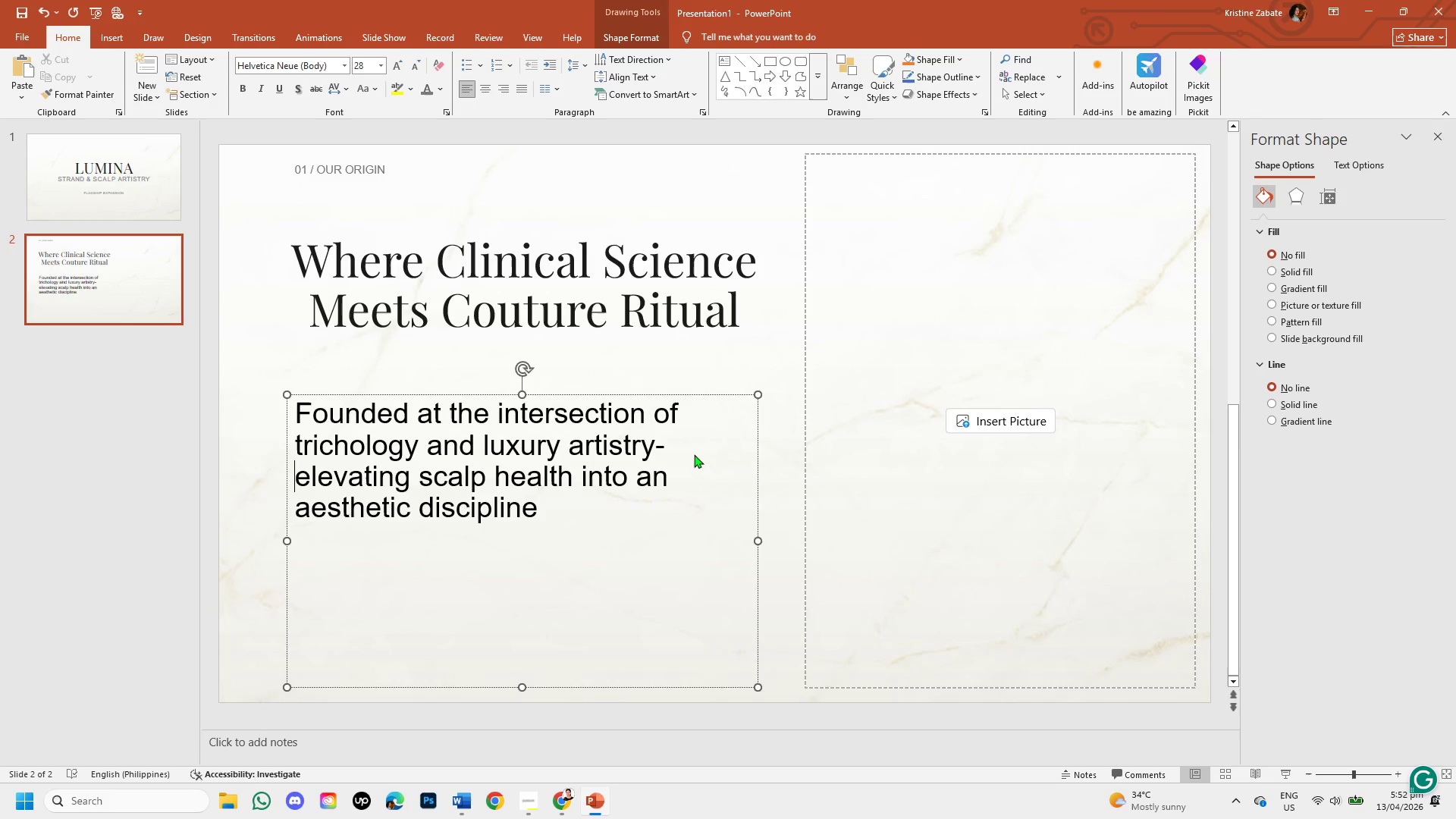 
key(Backspace)
 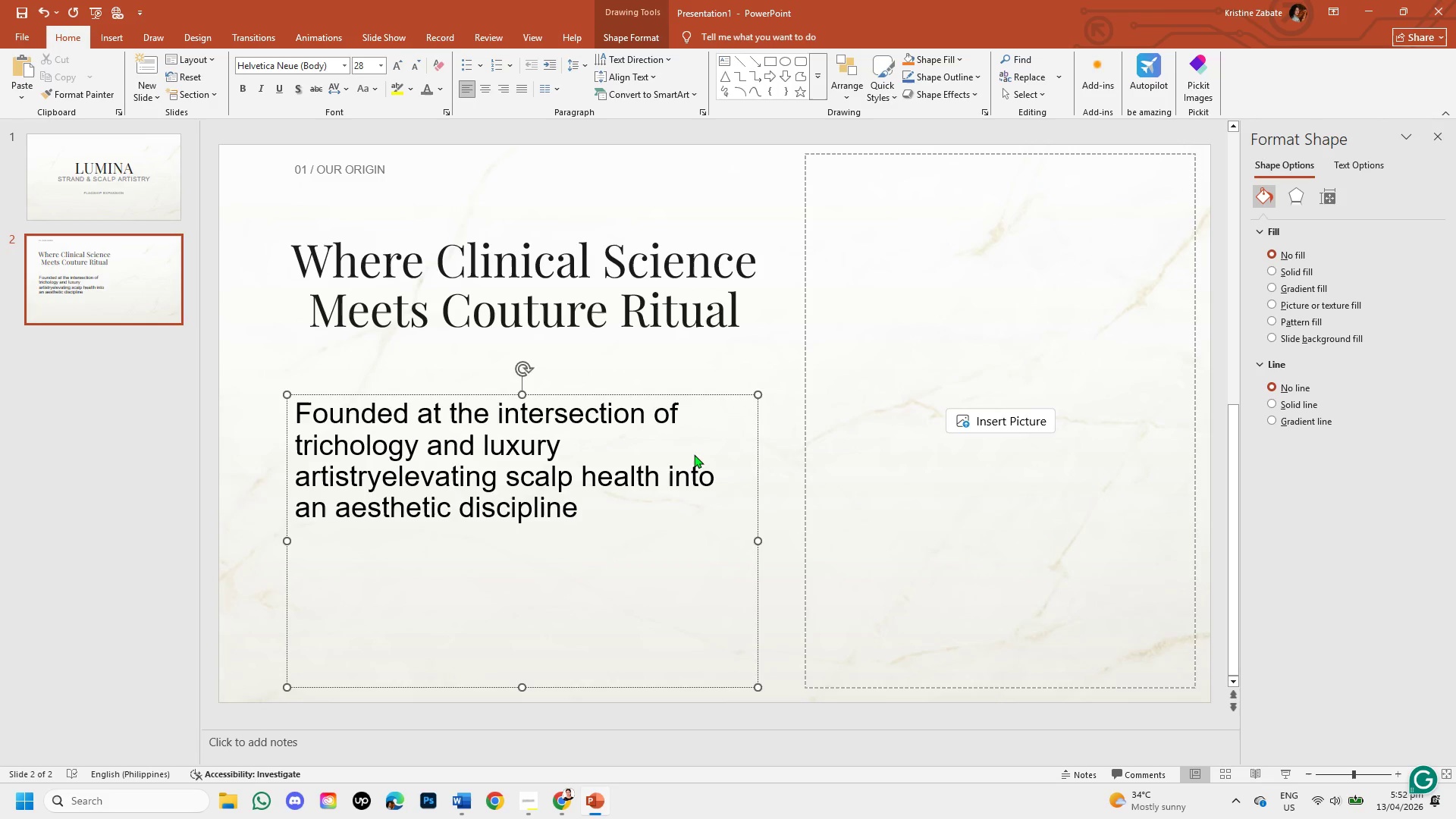 
key(Space)
 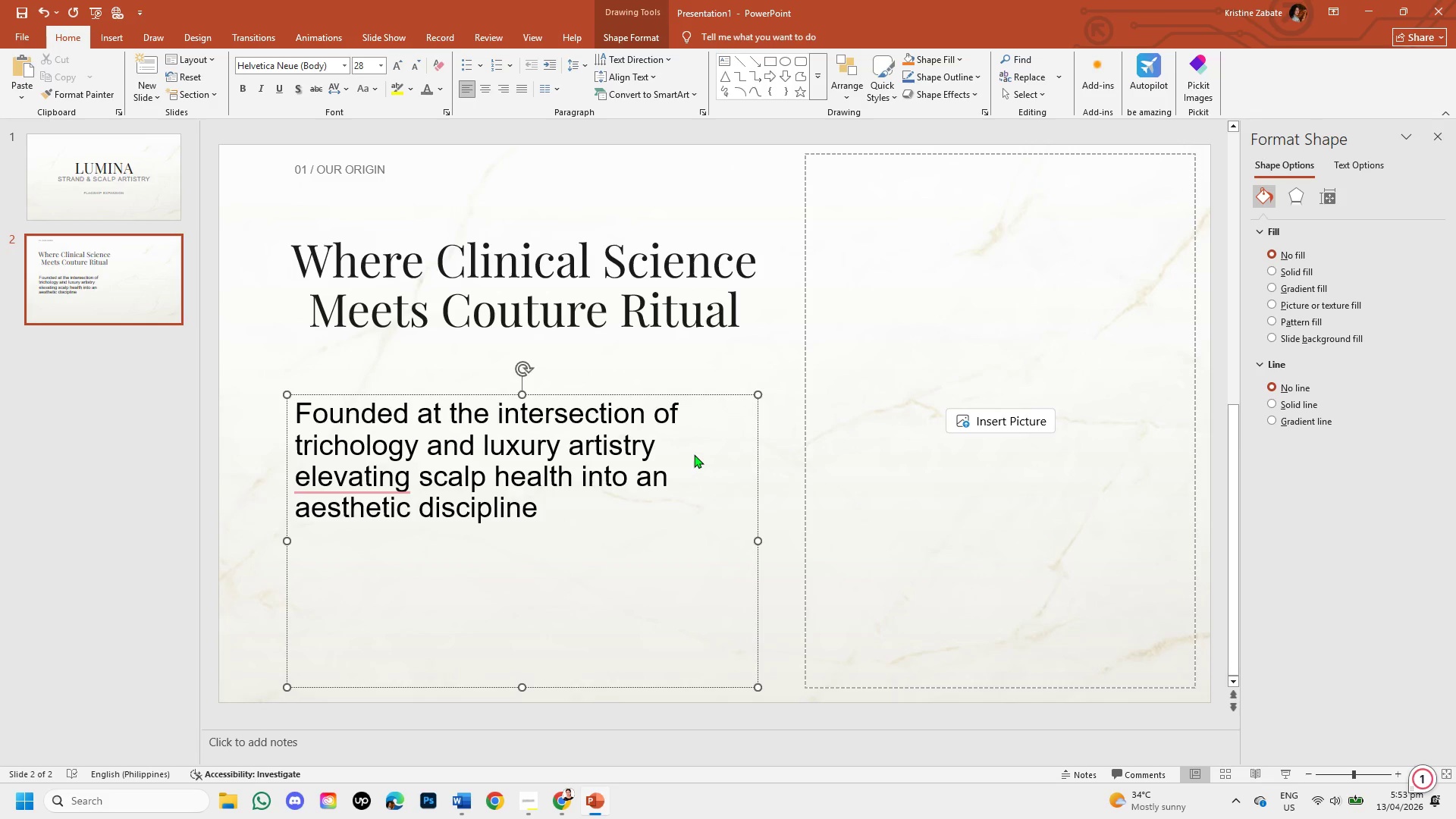 
wait(11.77)
 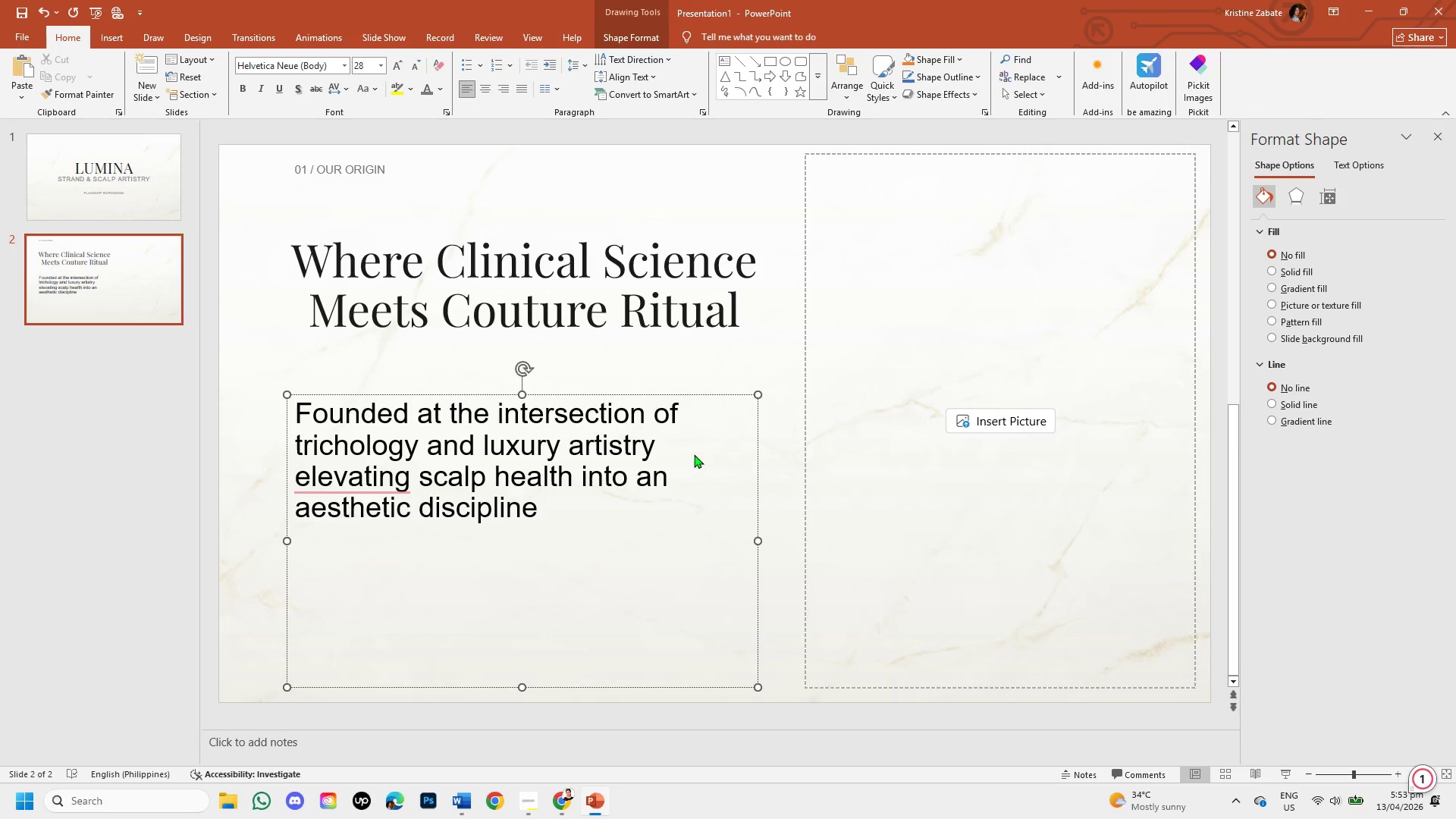 
key(Backspace)
 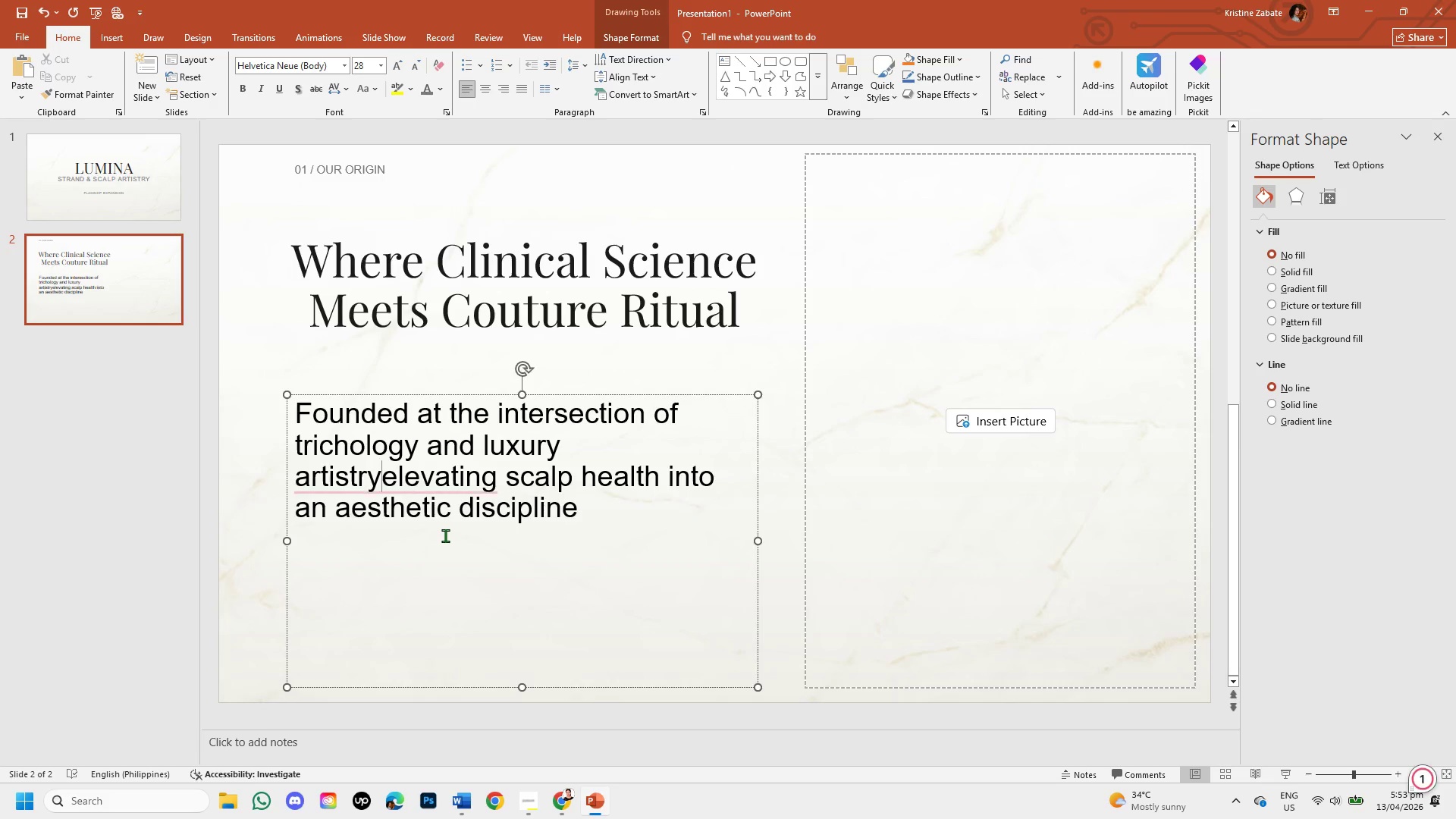 
key(Space)
 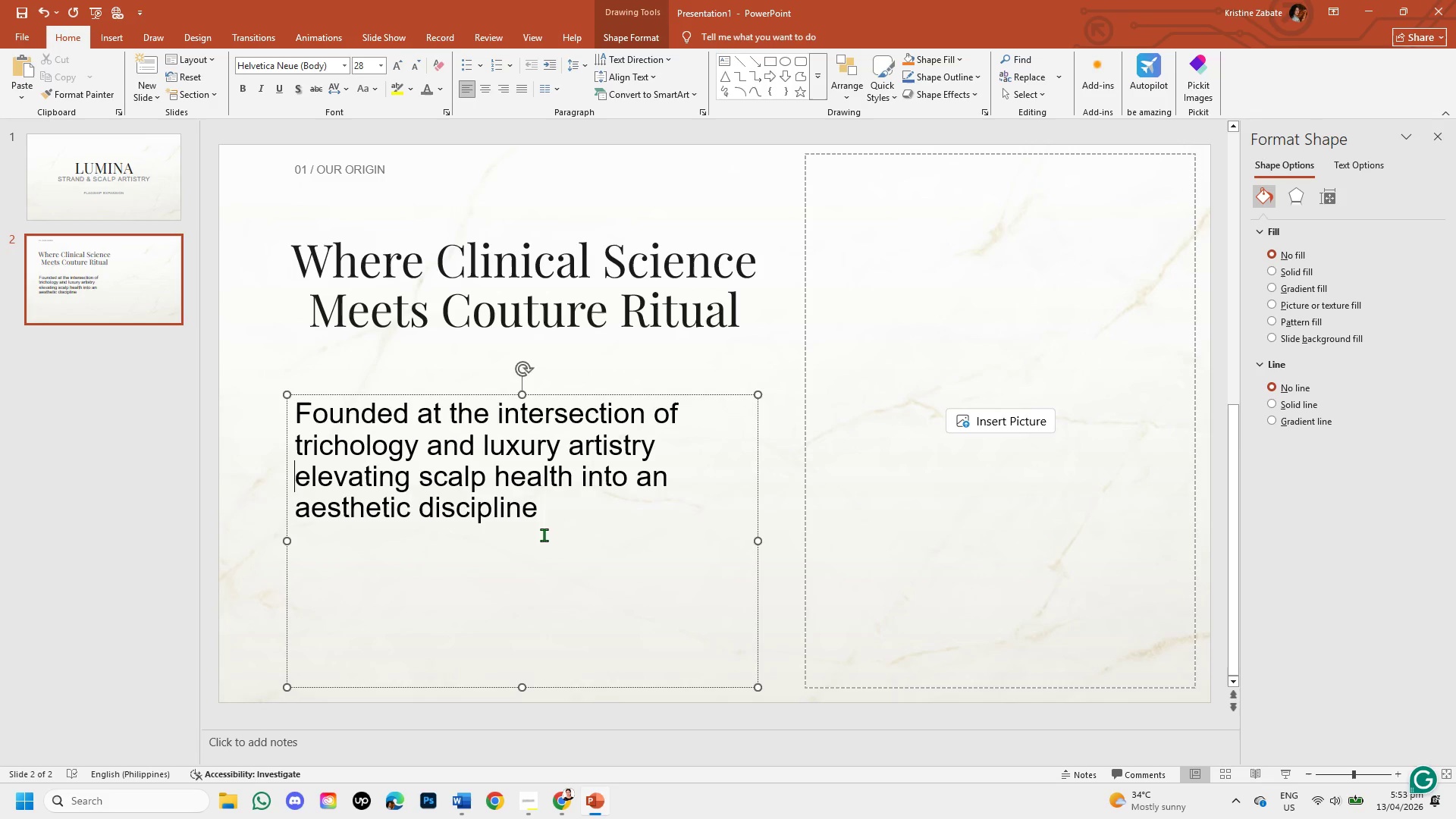 
left_click([556, 516])
 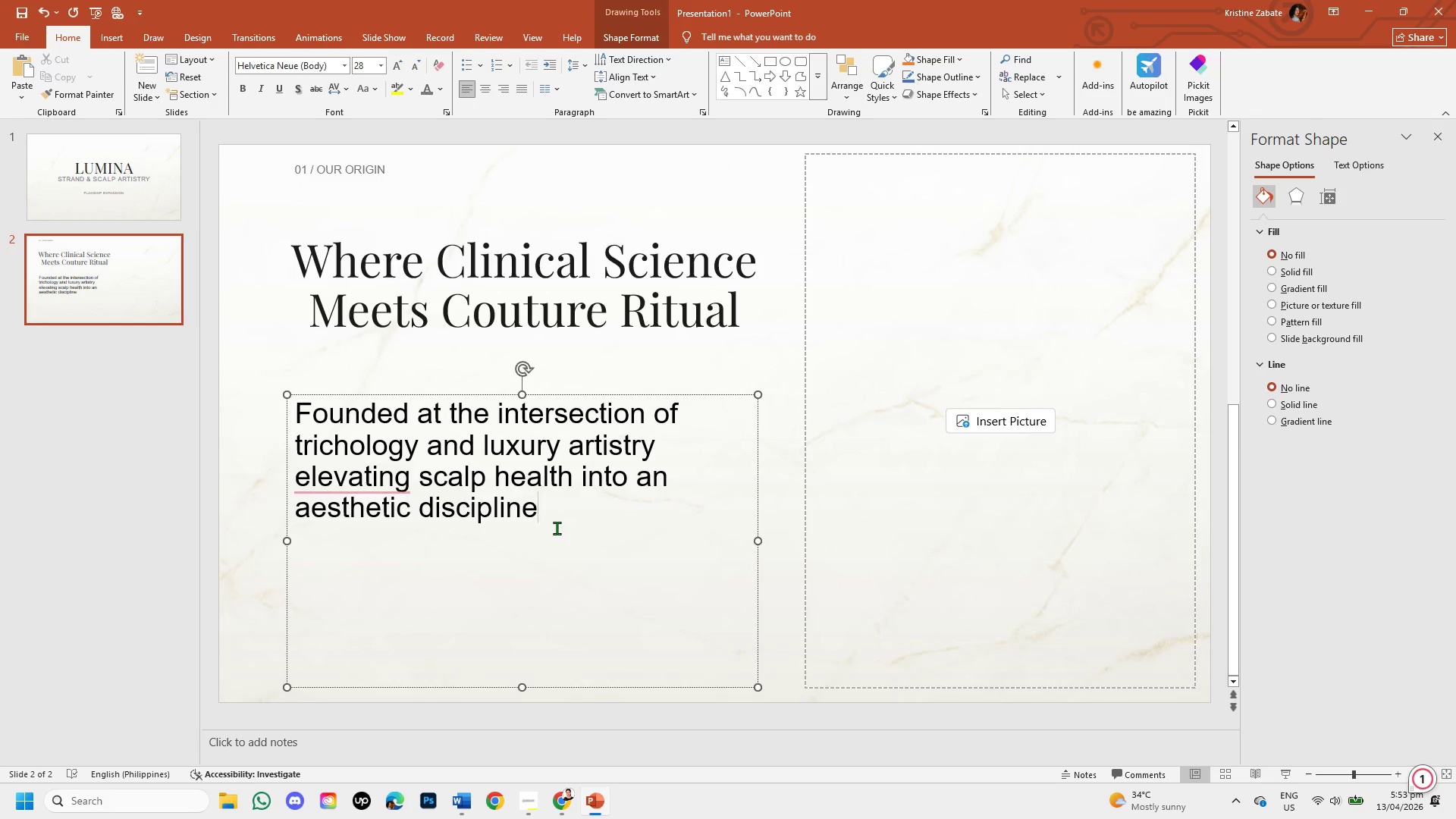 
key(Space)
 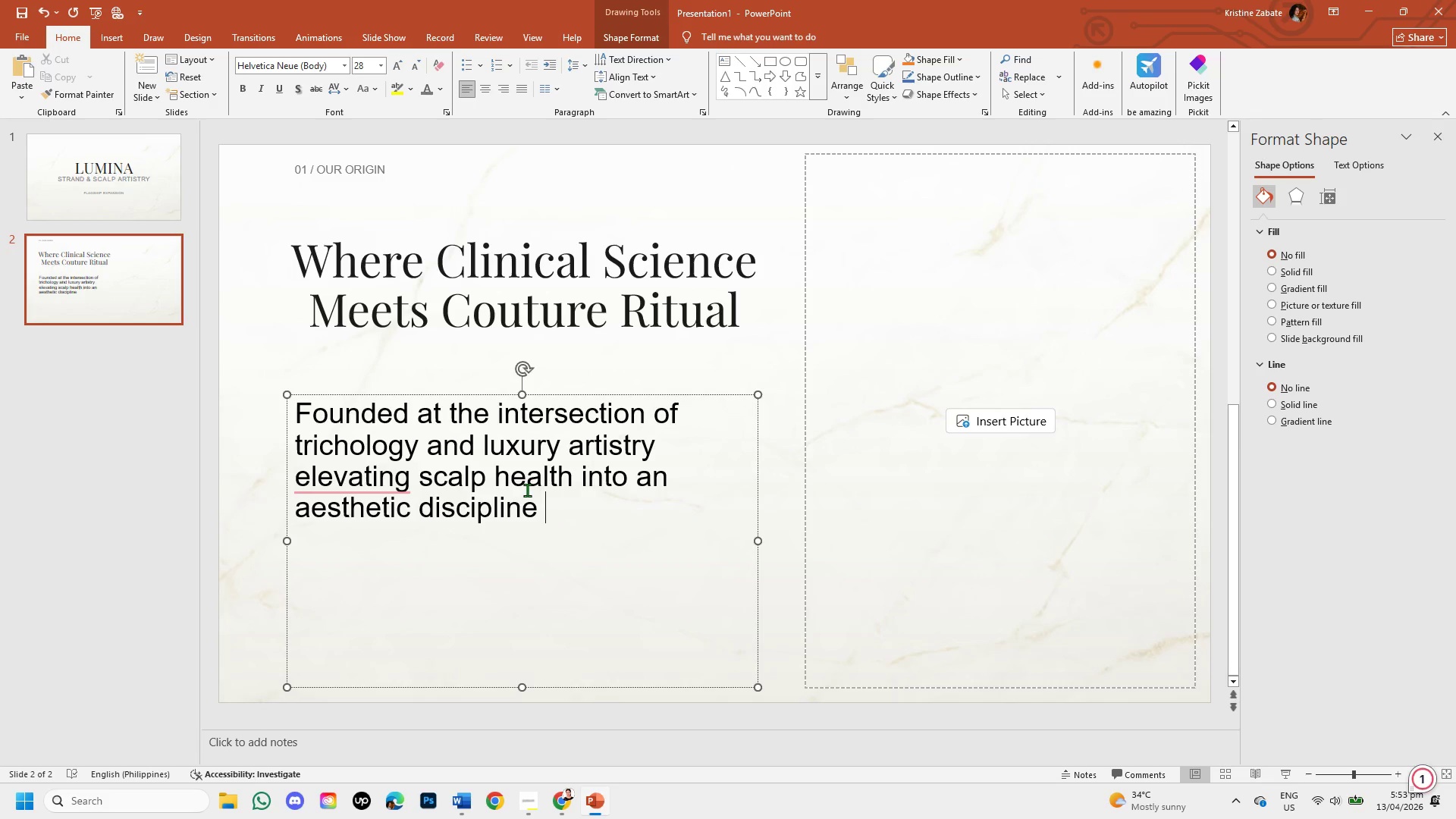 
key(Shift+Minus)
 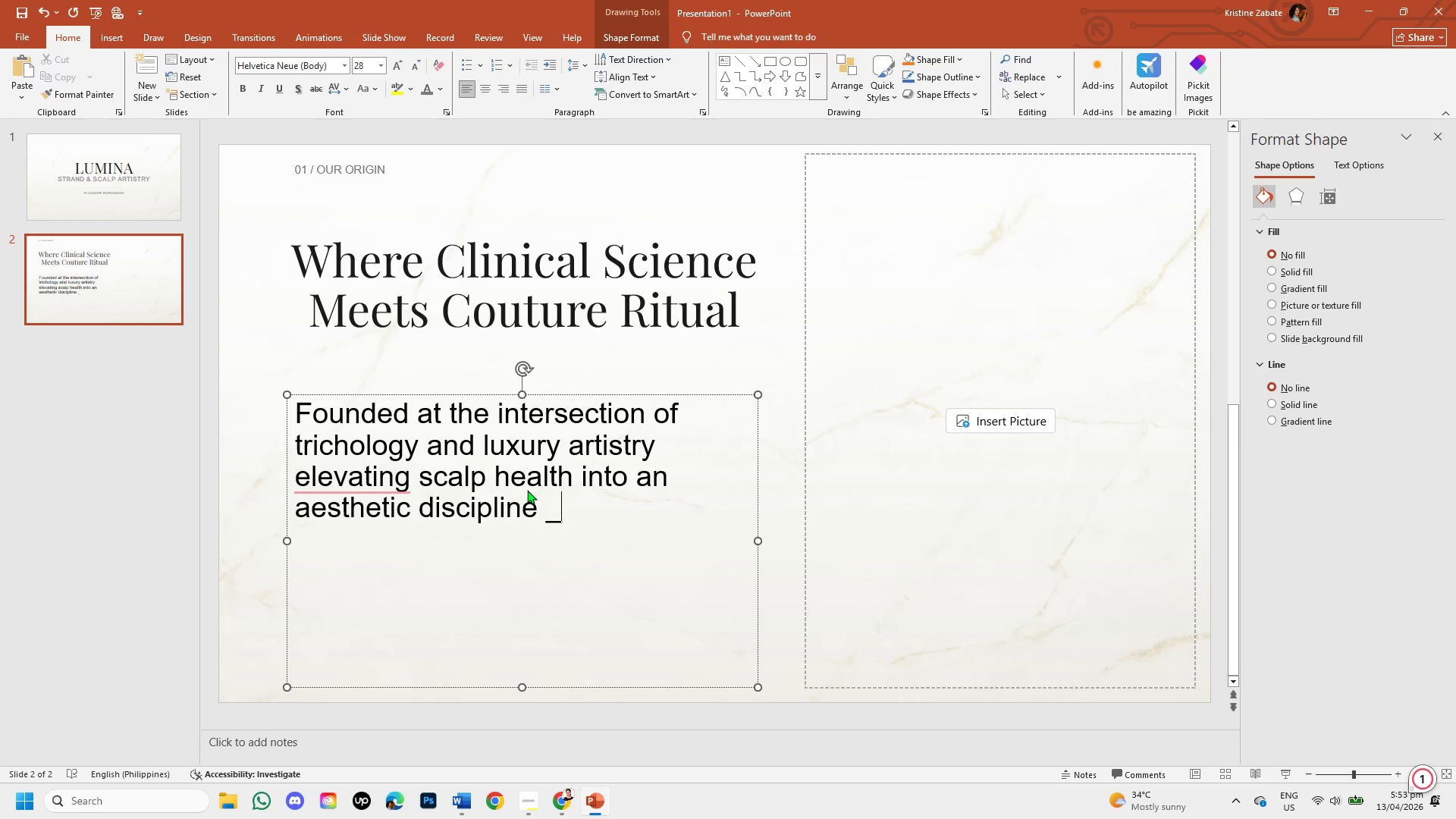 
key(Backspace)
 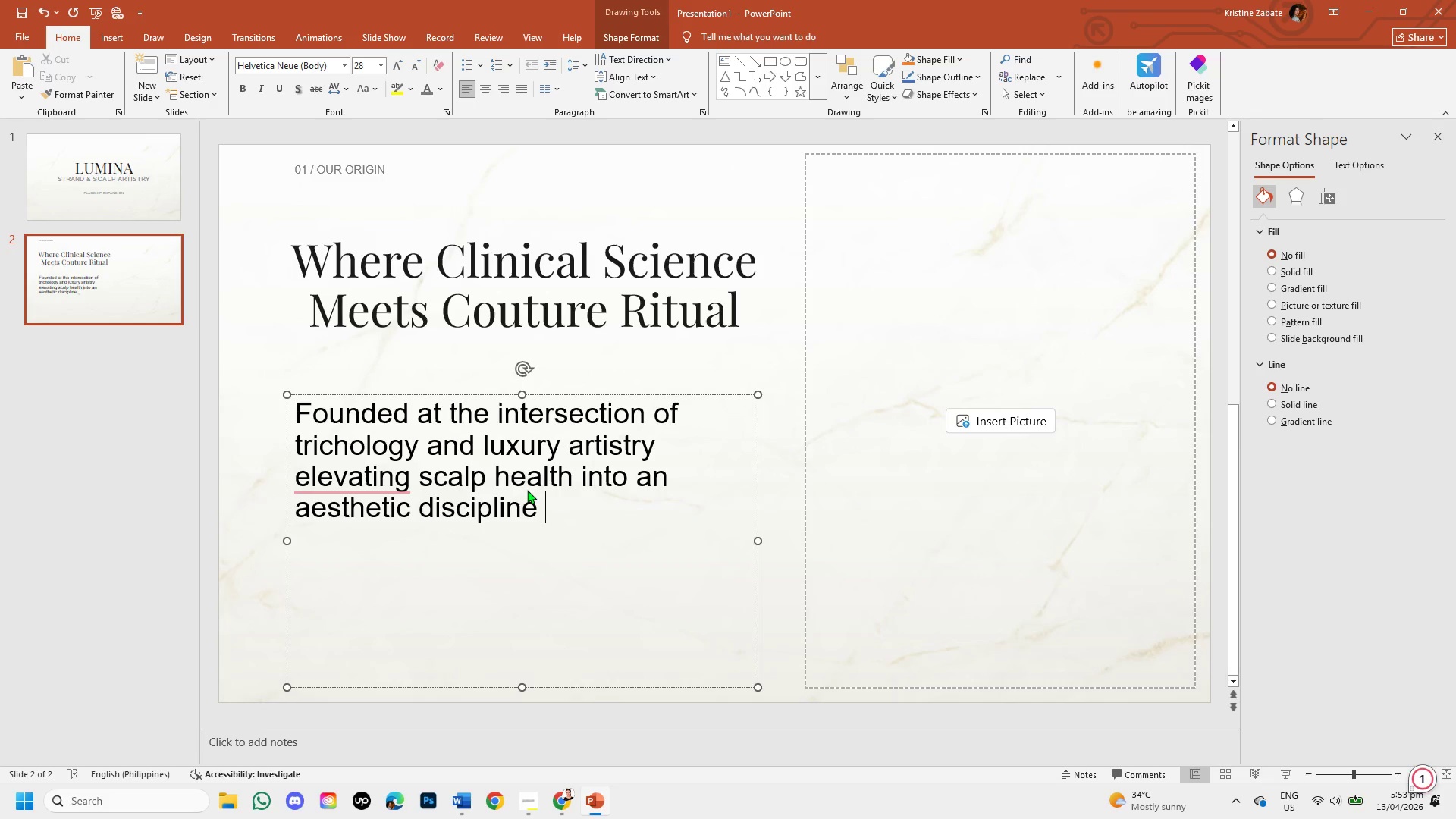 
key(Minus)
 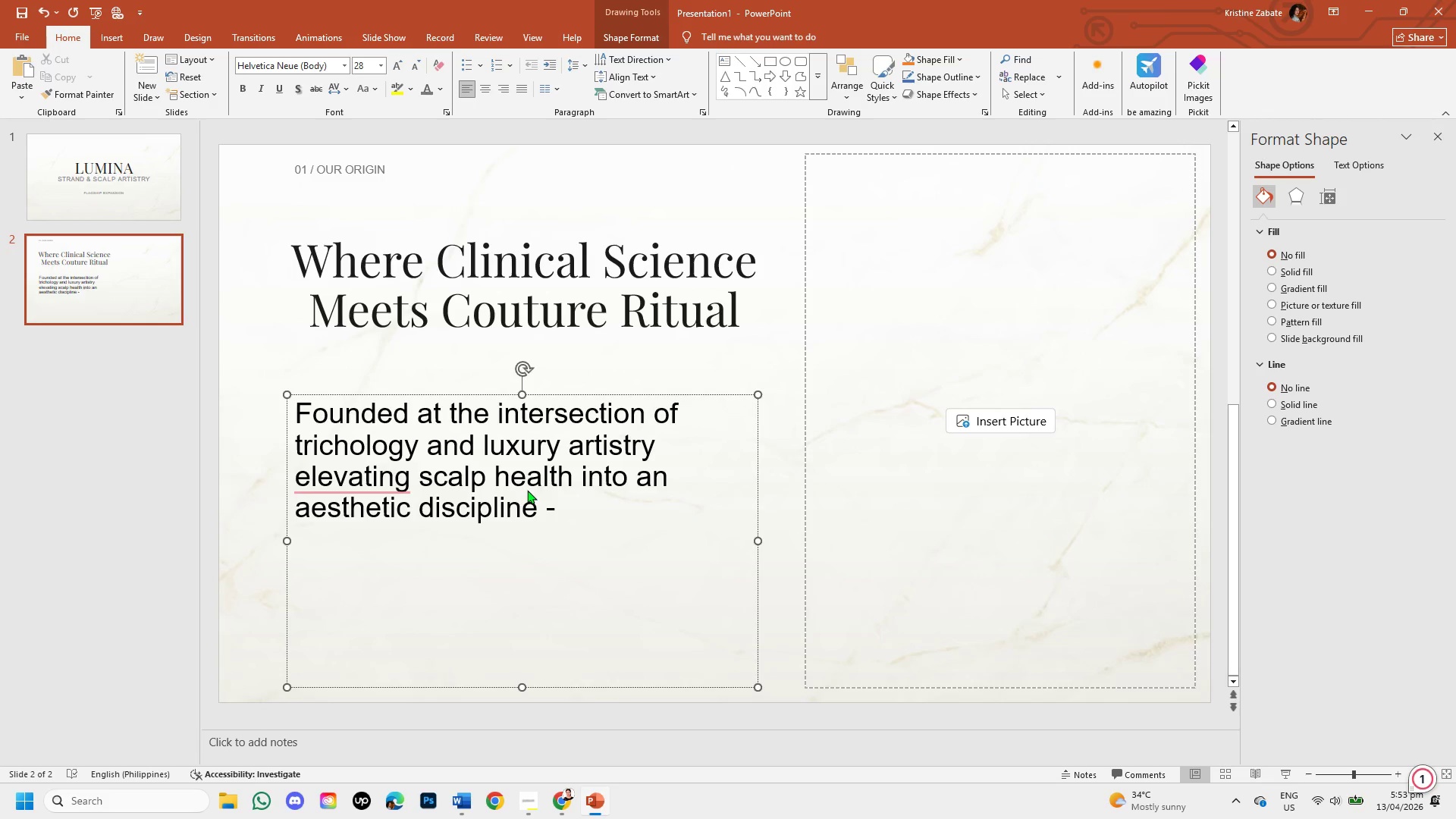 
key(Minus)
 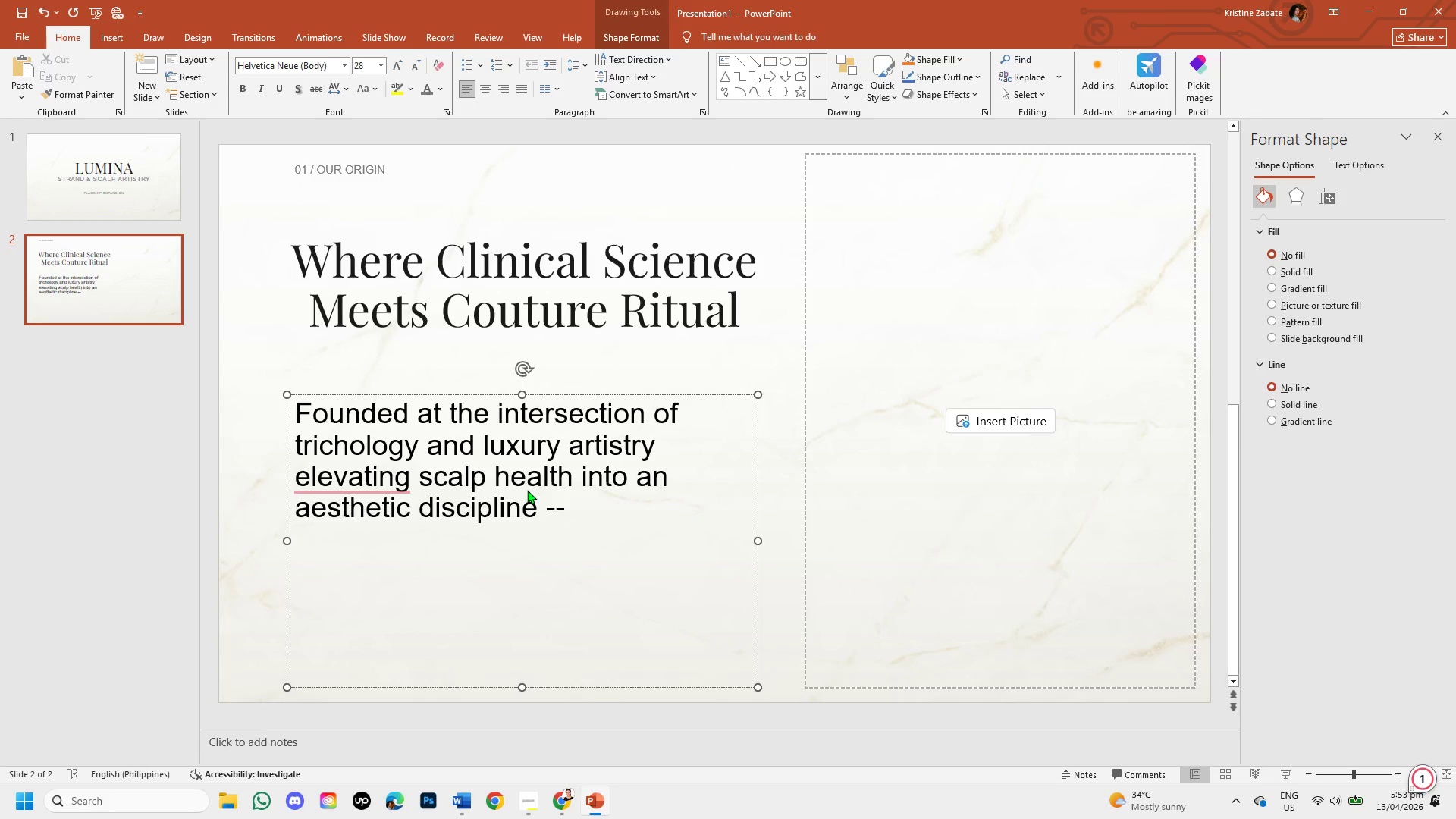 
key(Backspace)
 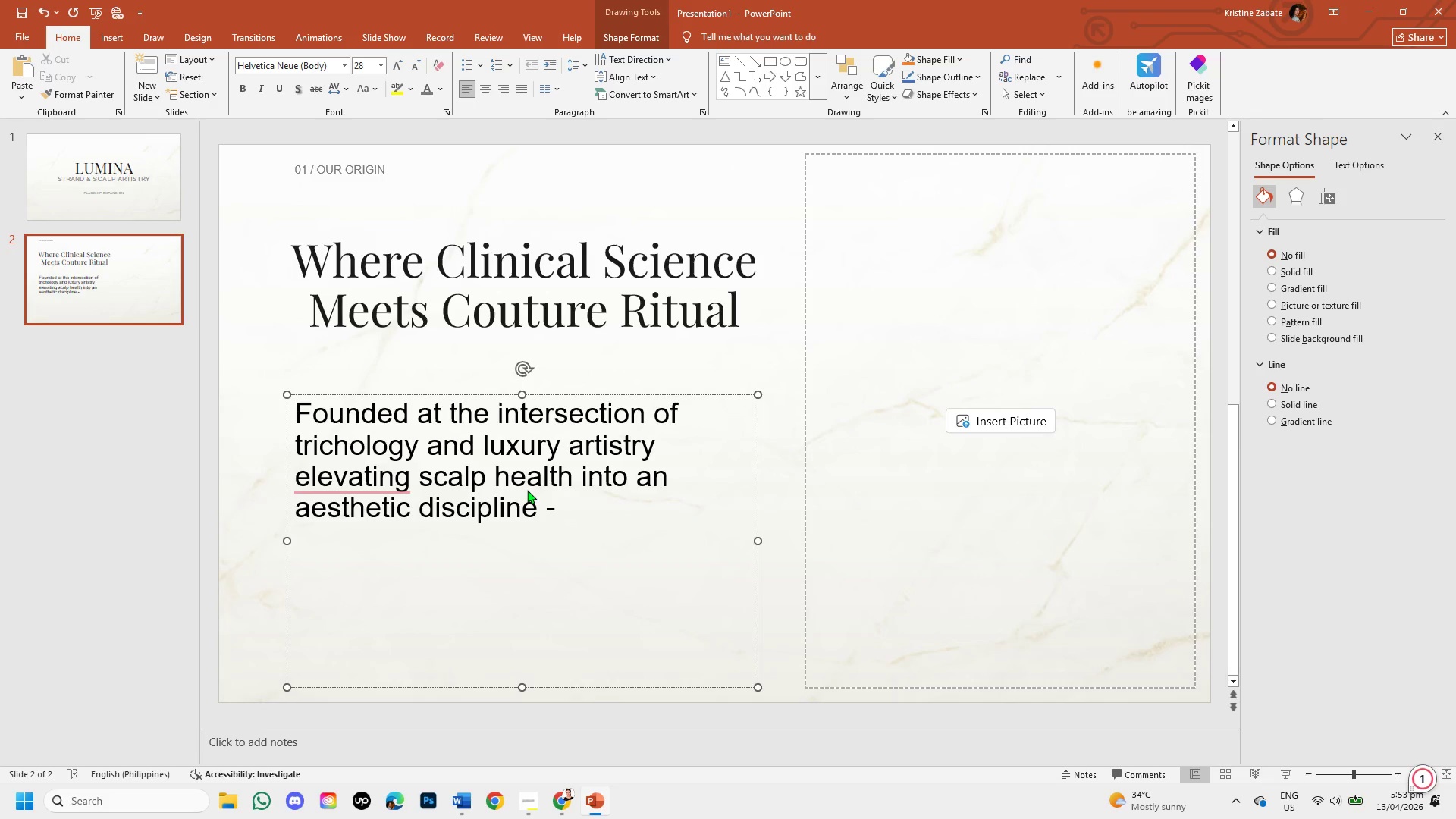 
key(Backspace)
 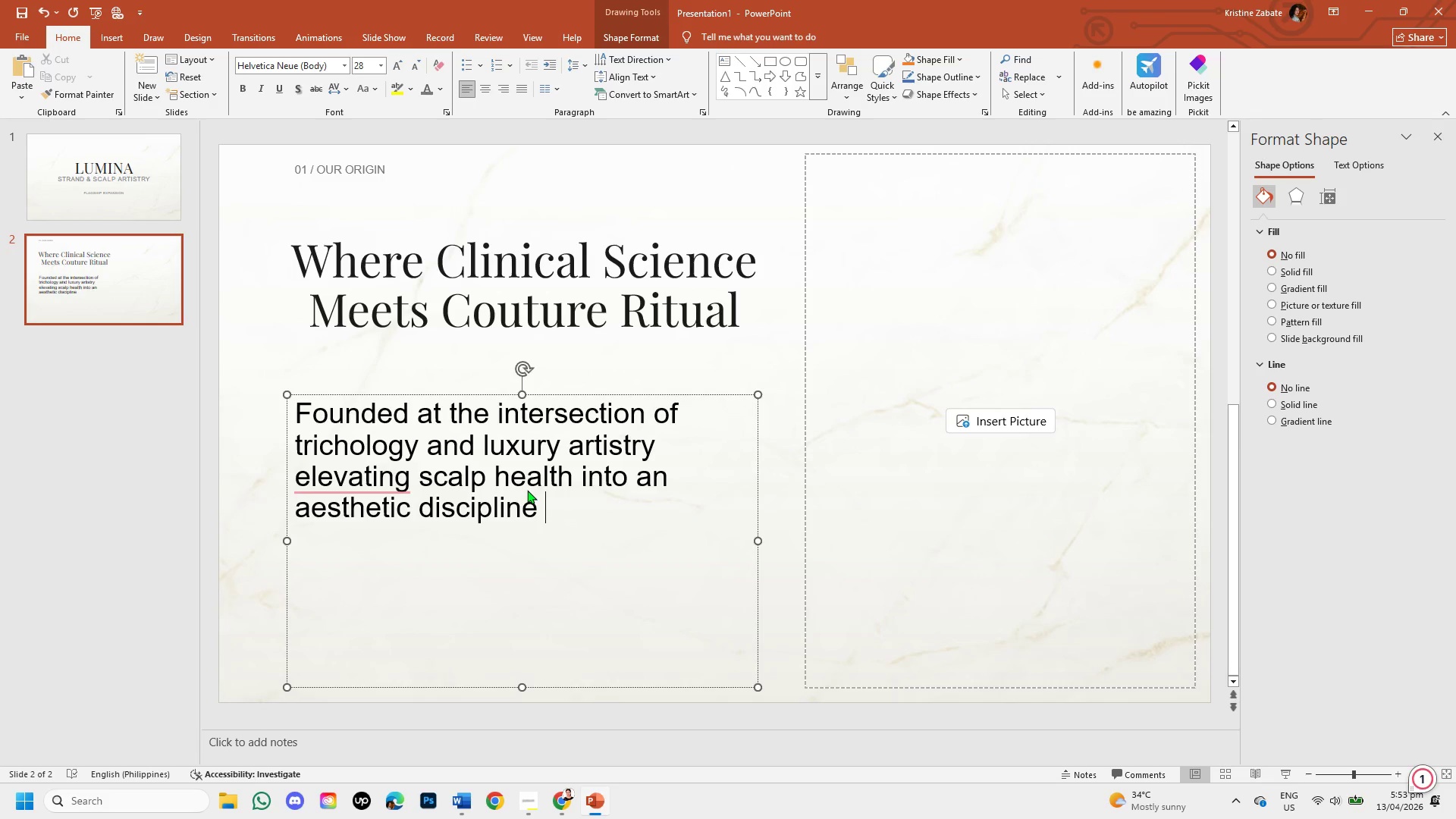 
key(NumpadSubtract)
 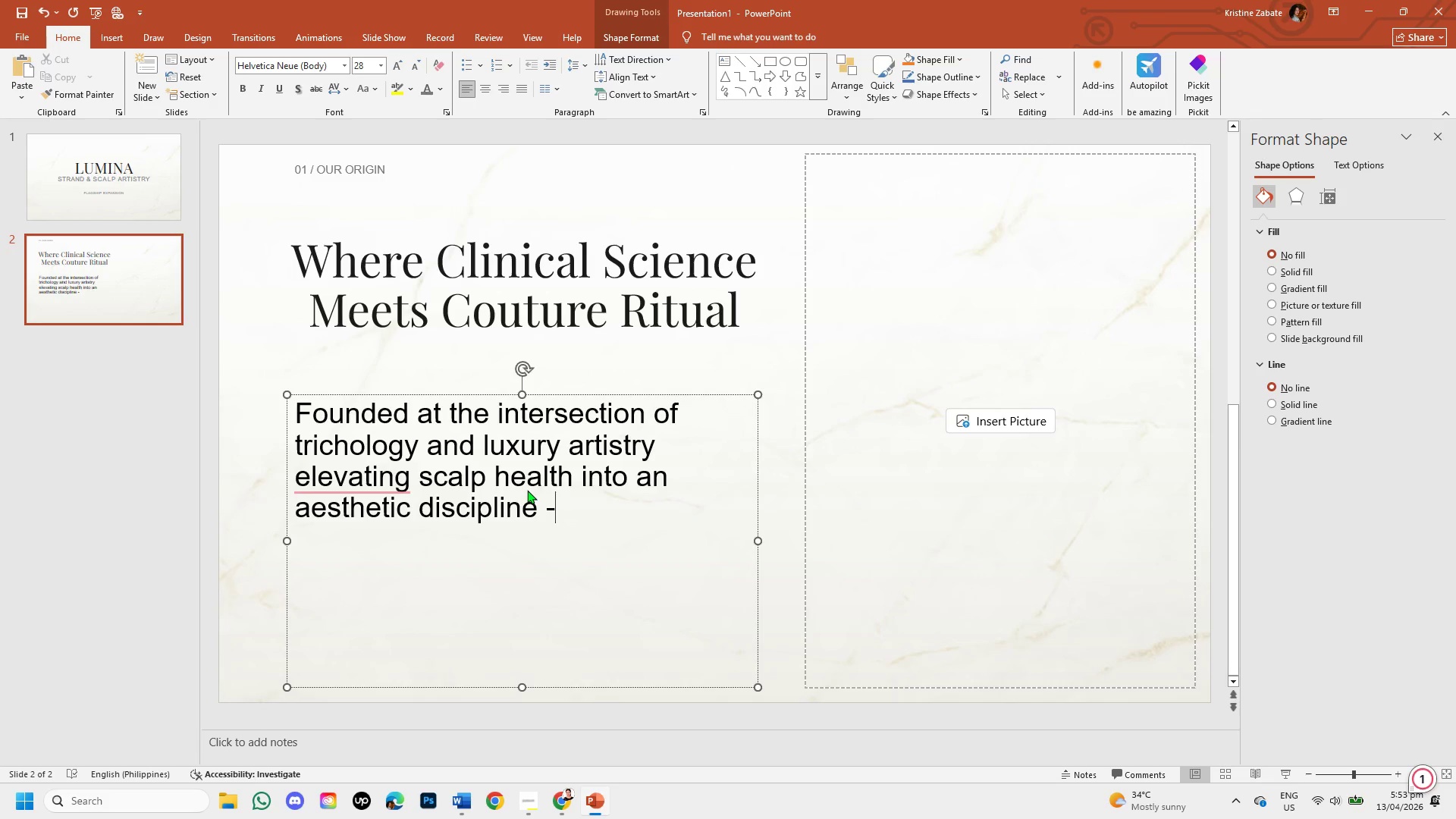 
key(Backspace)
 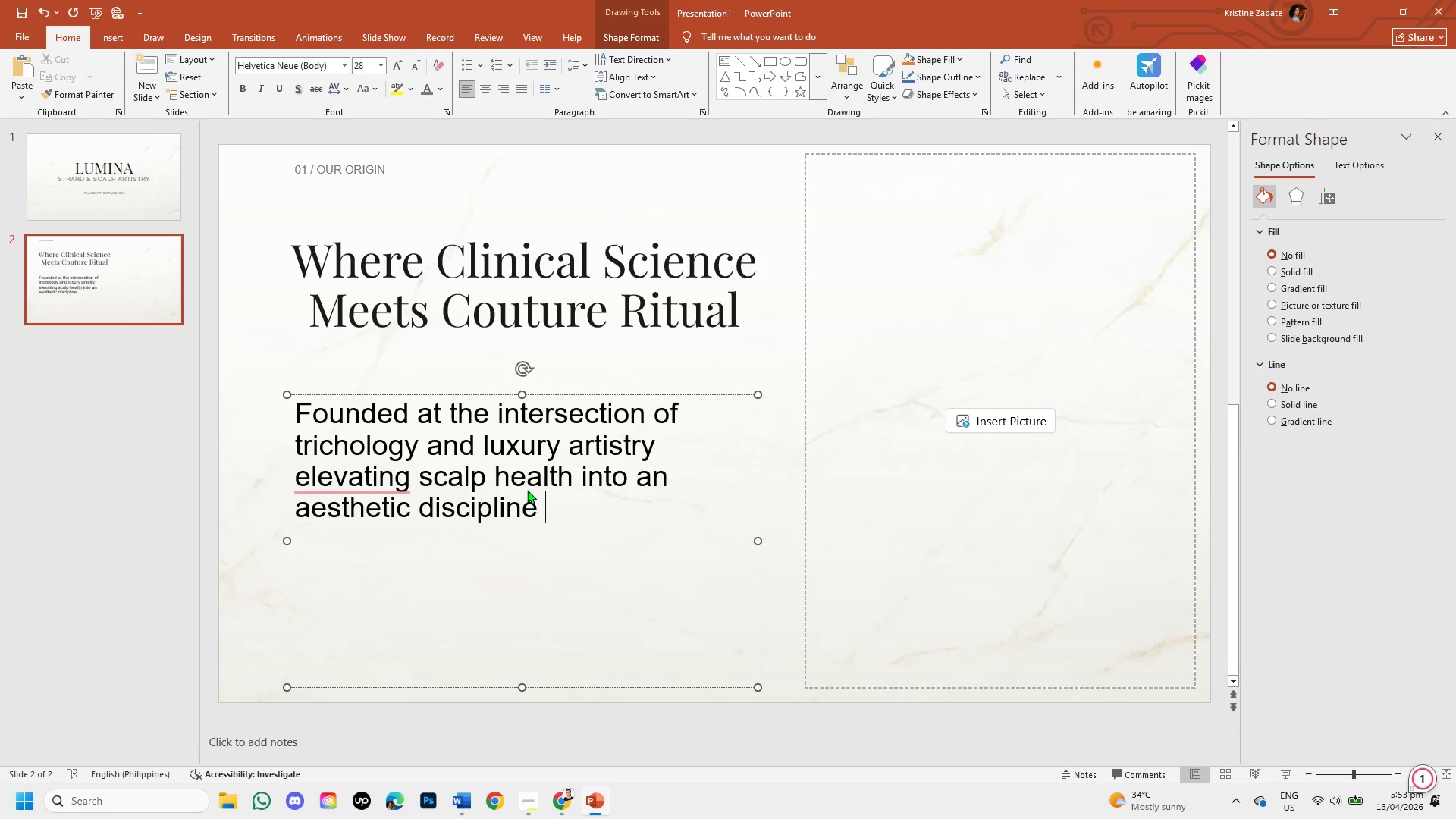 
key(Minus)
 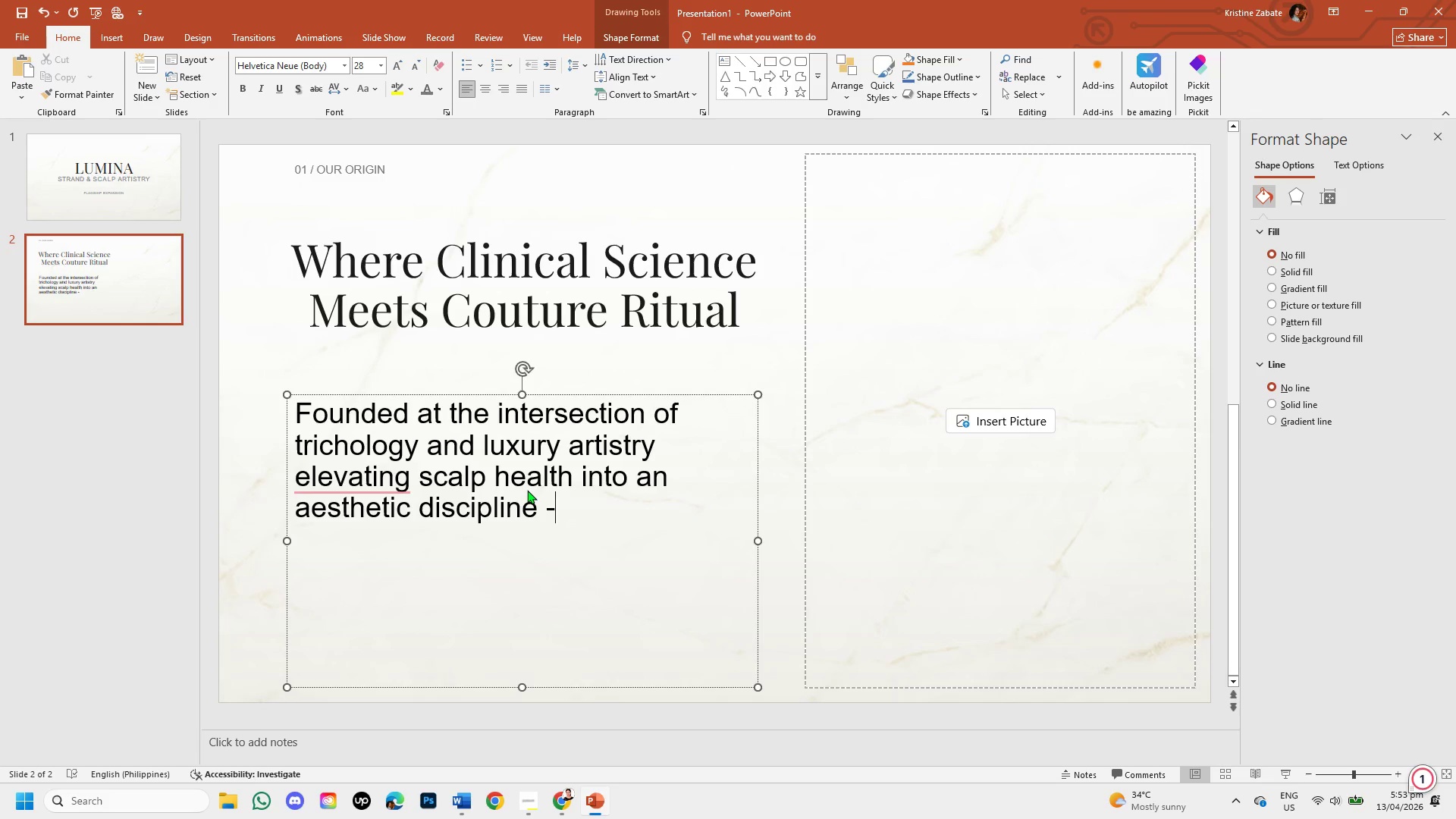 
key(Backspace)
 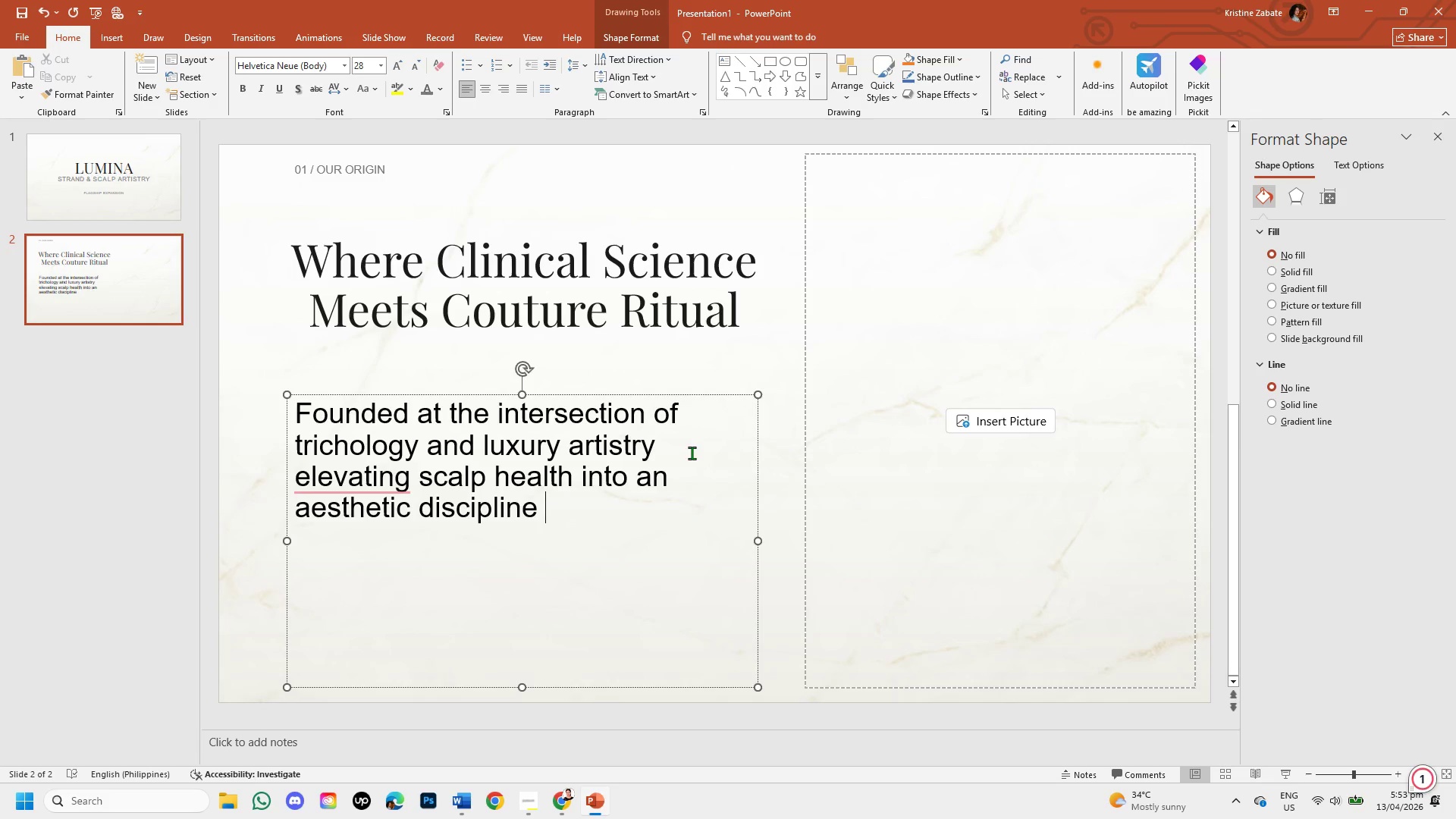 
left_click([664, 450])
 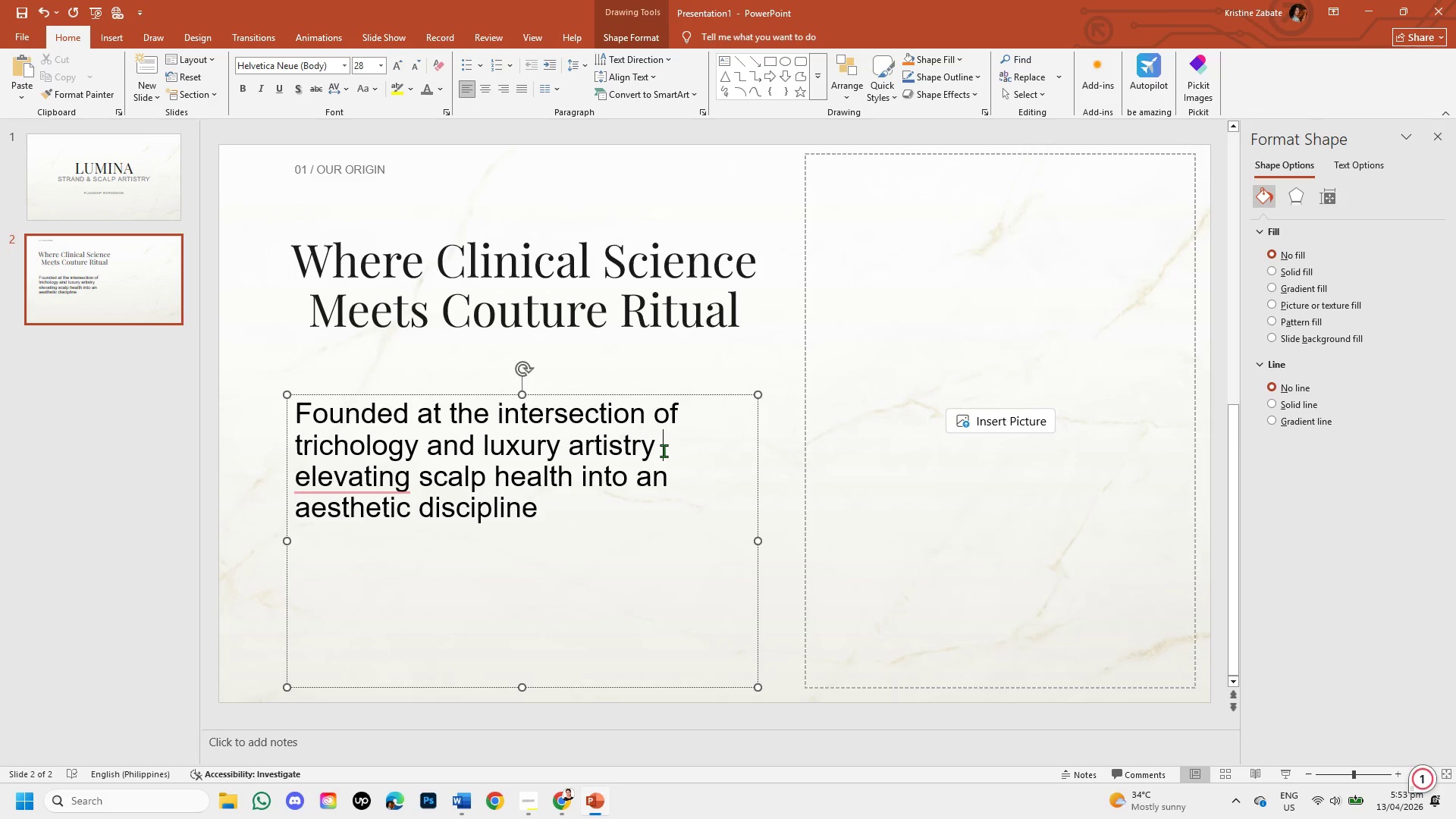 
key(Backspace)
 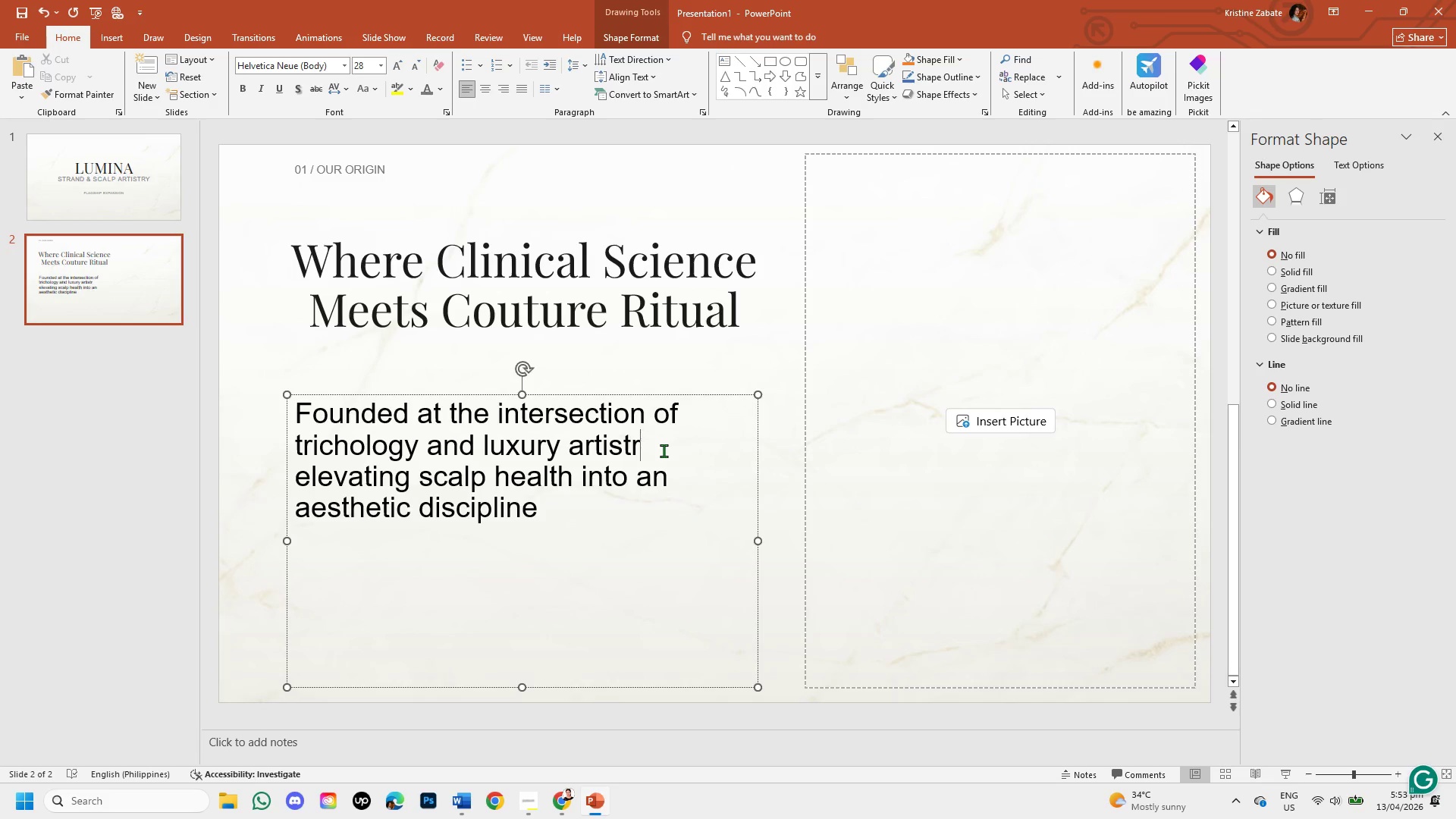 
key(Y)
 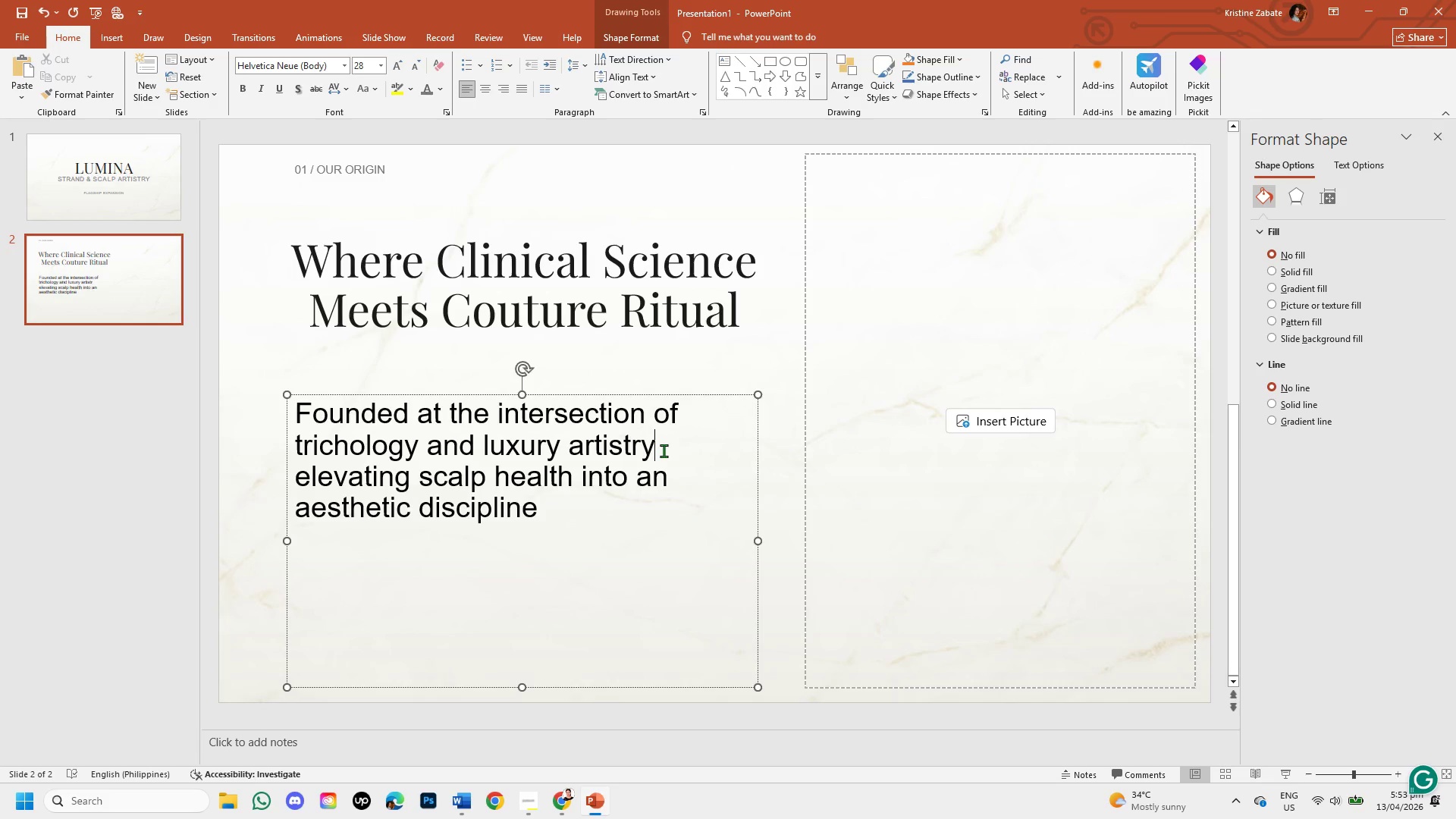 
key(Space)
 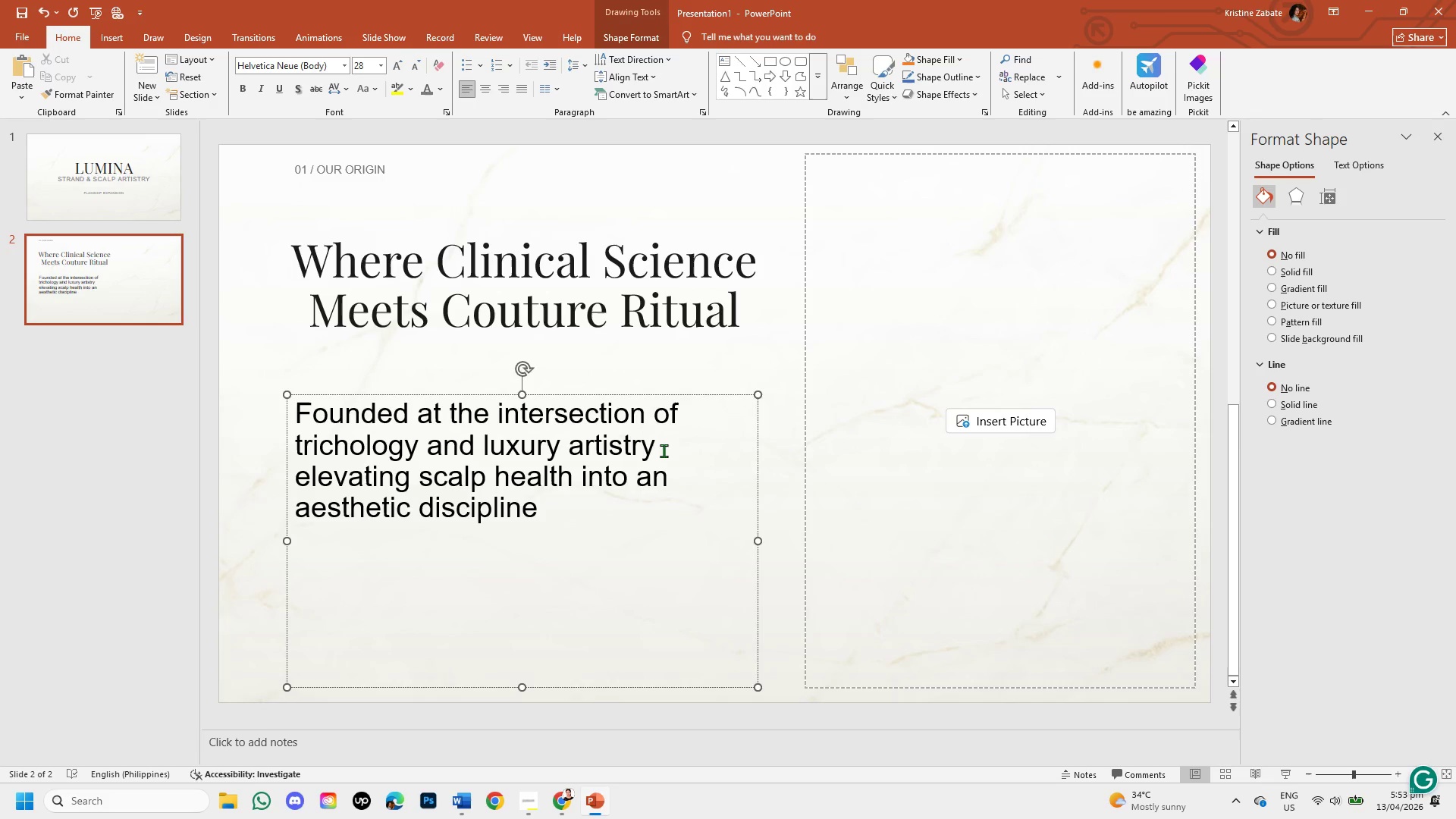 
key(Backspace)
 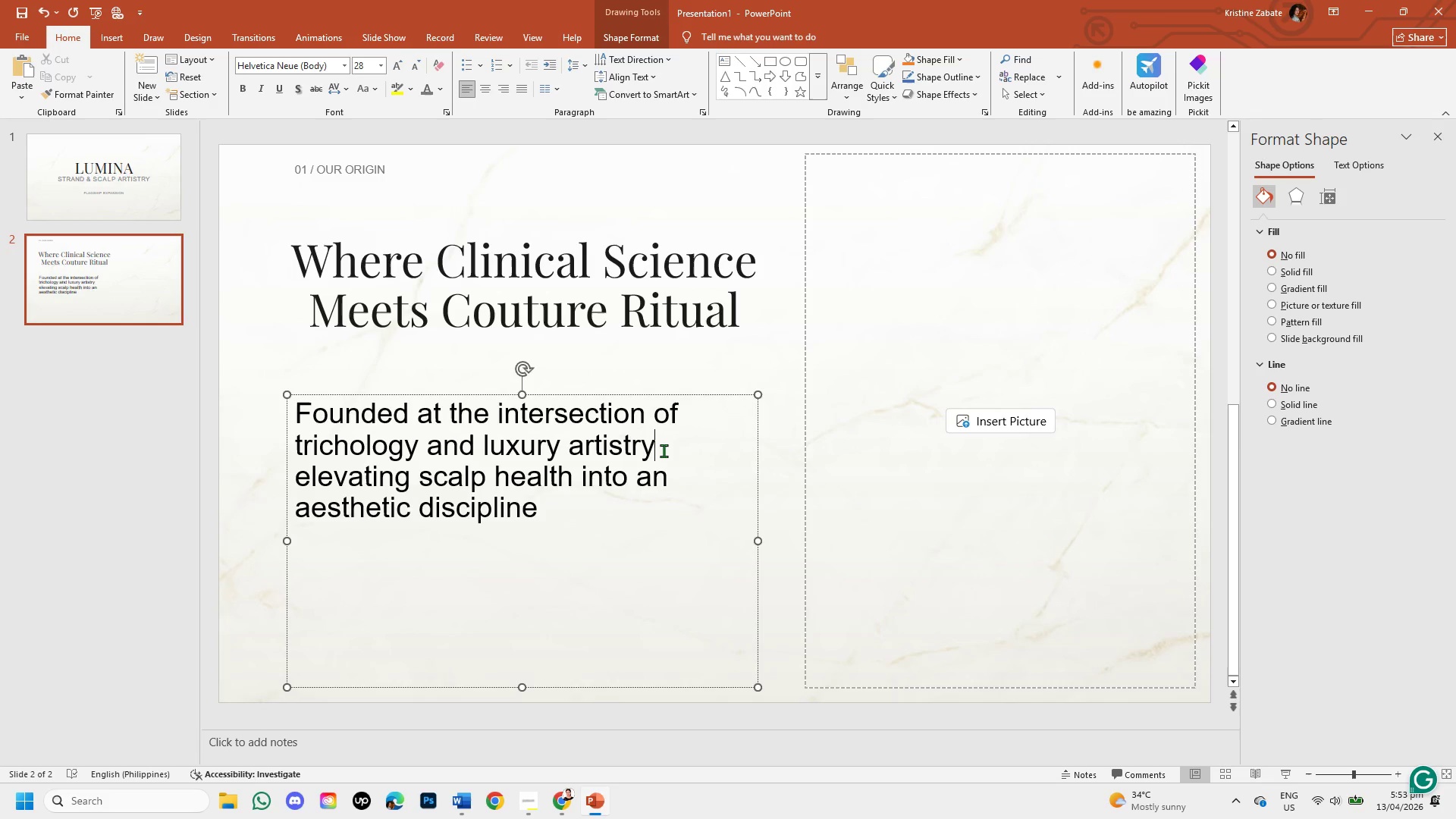 
hold_key(key=Minus, duration=0.58)
 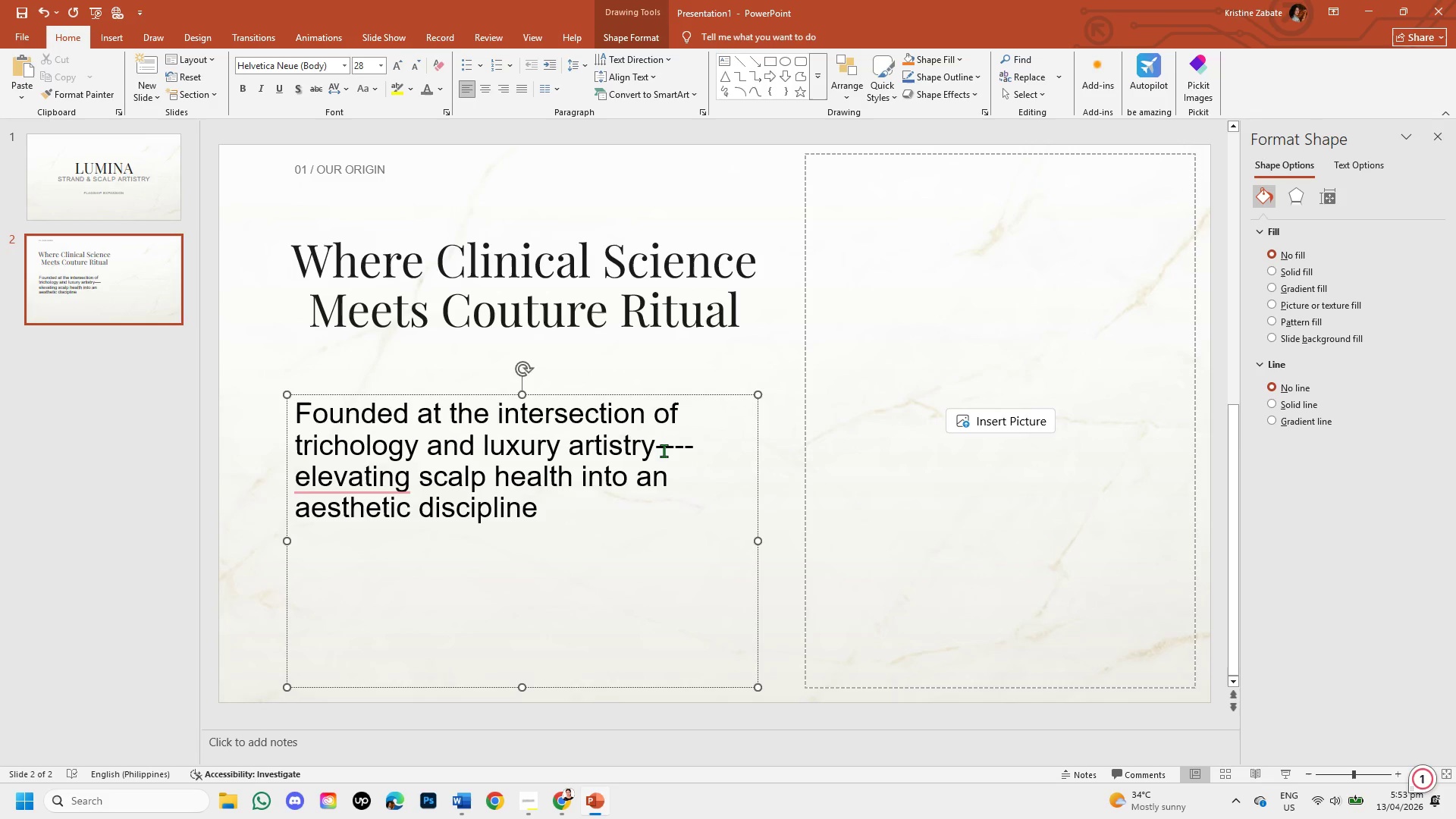 
key(Space)
 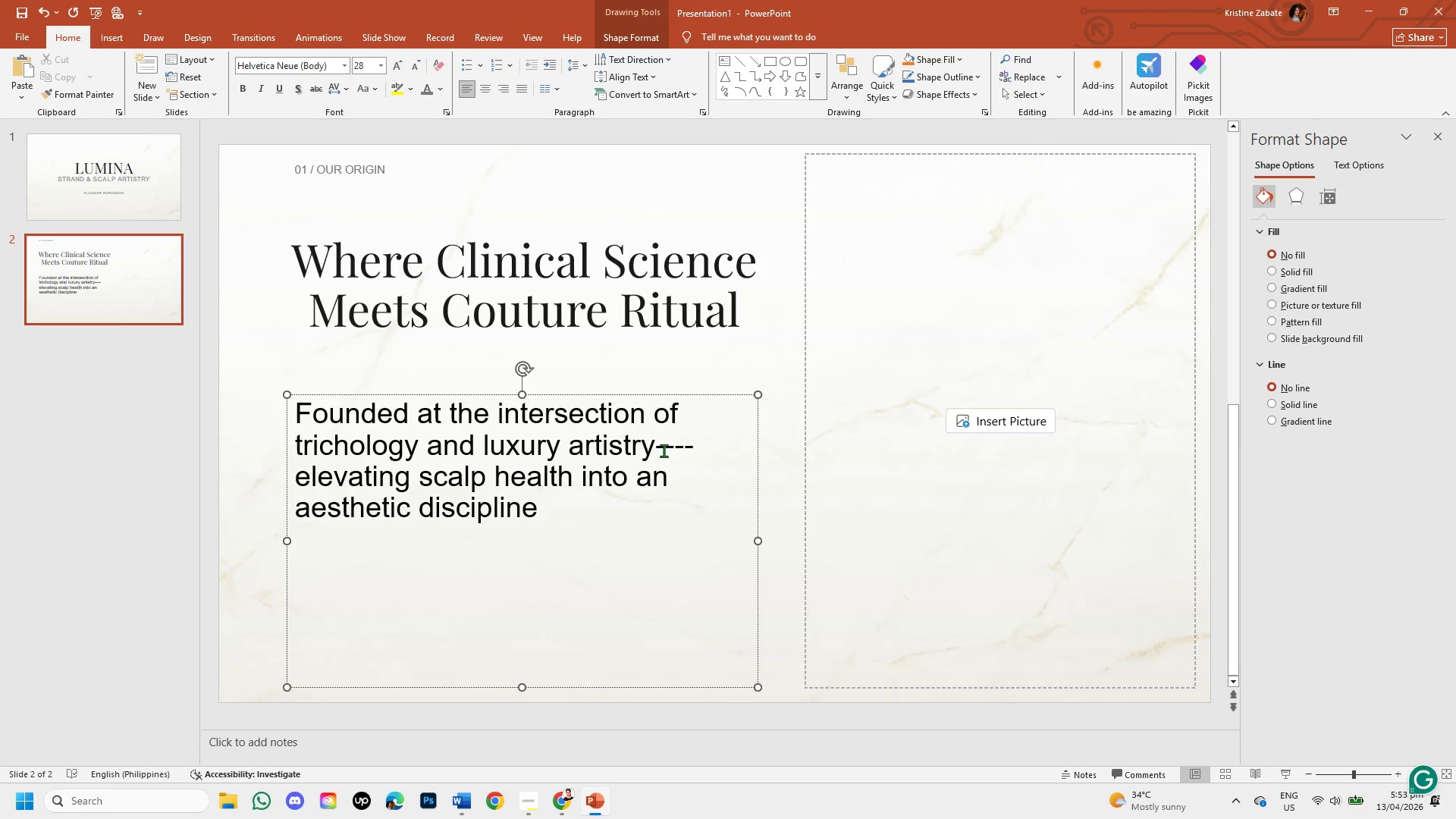 
key(Backspace)
 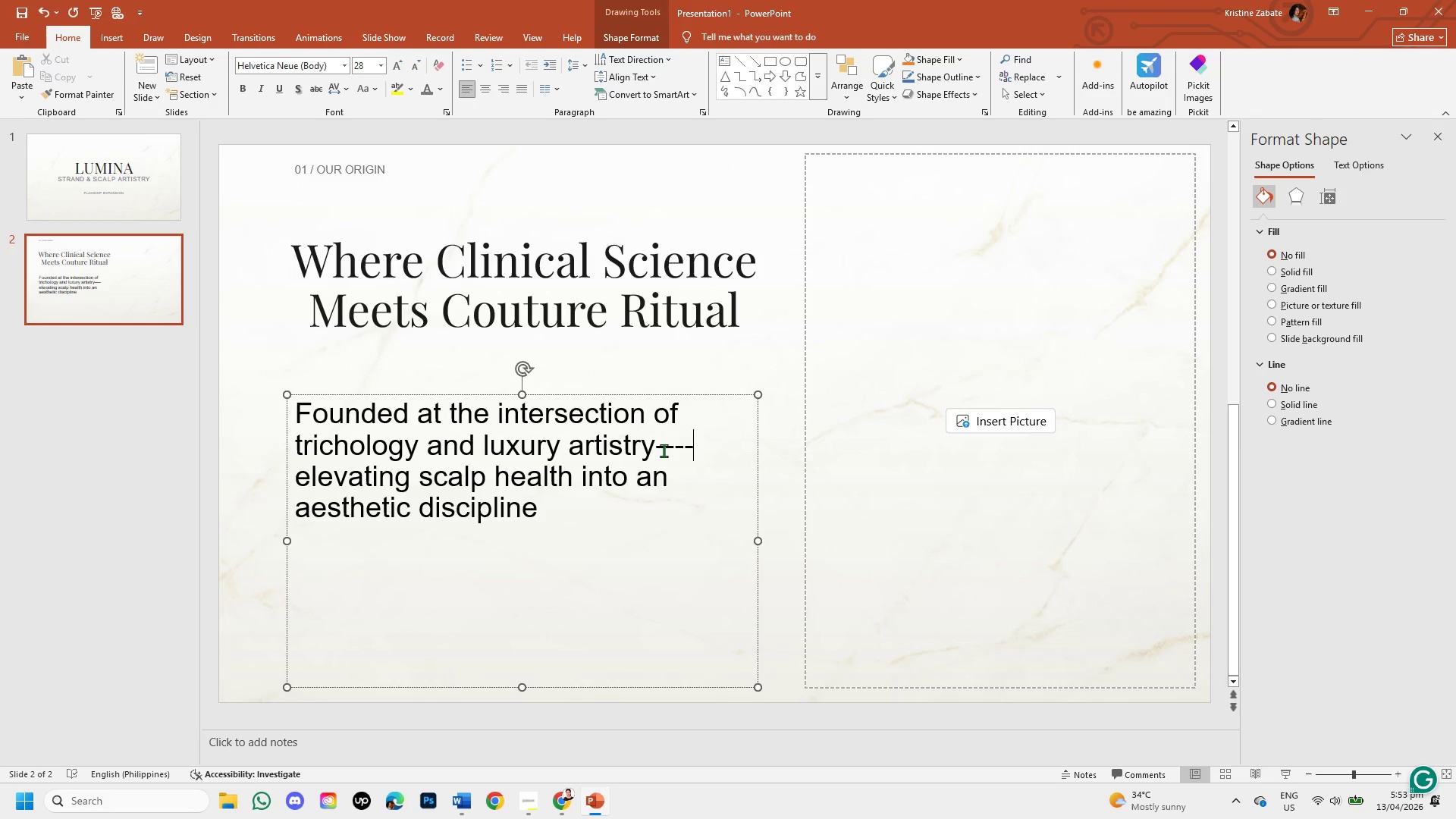 
key(Backspace)
 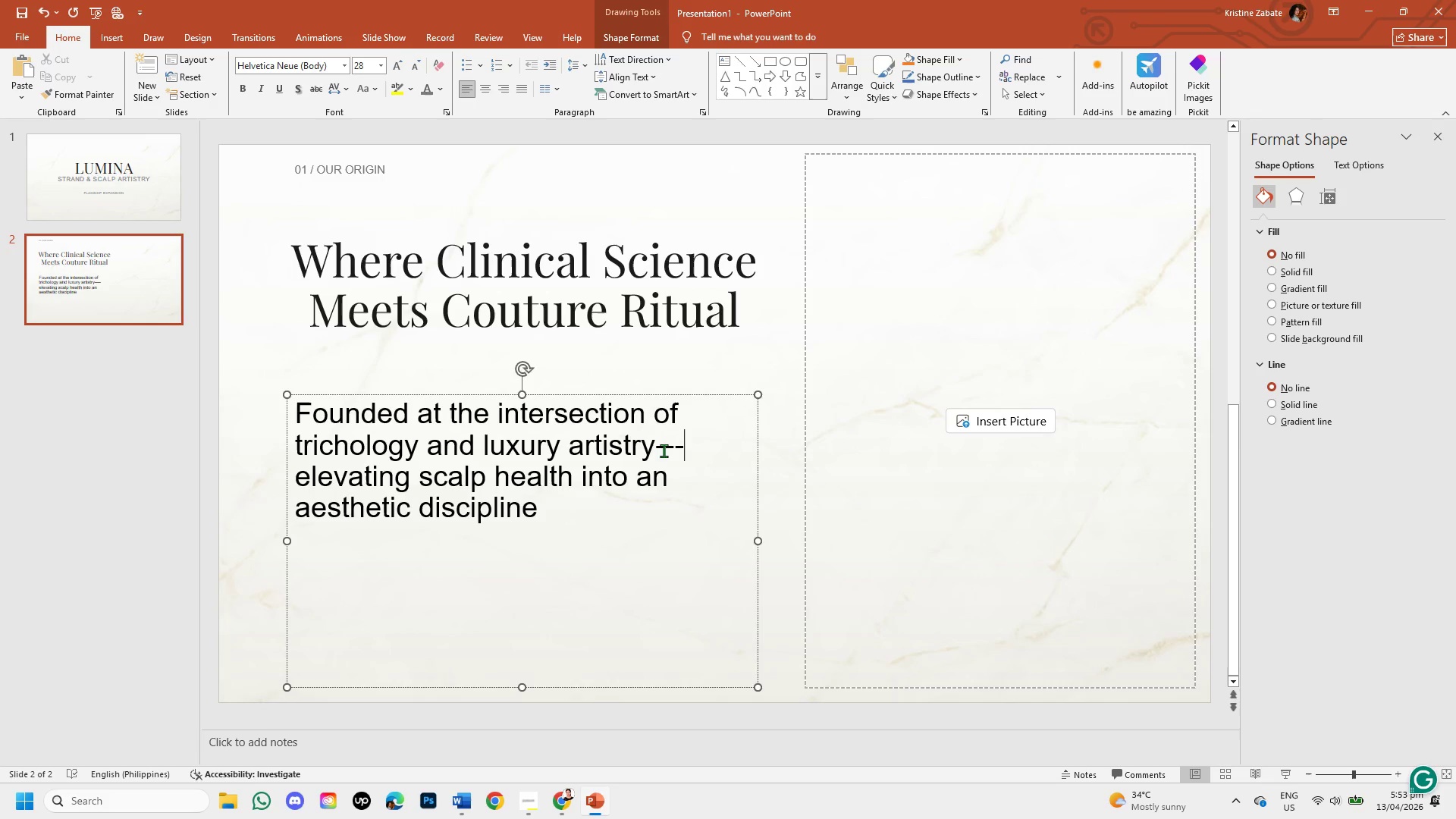 
key(Backspace)
 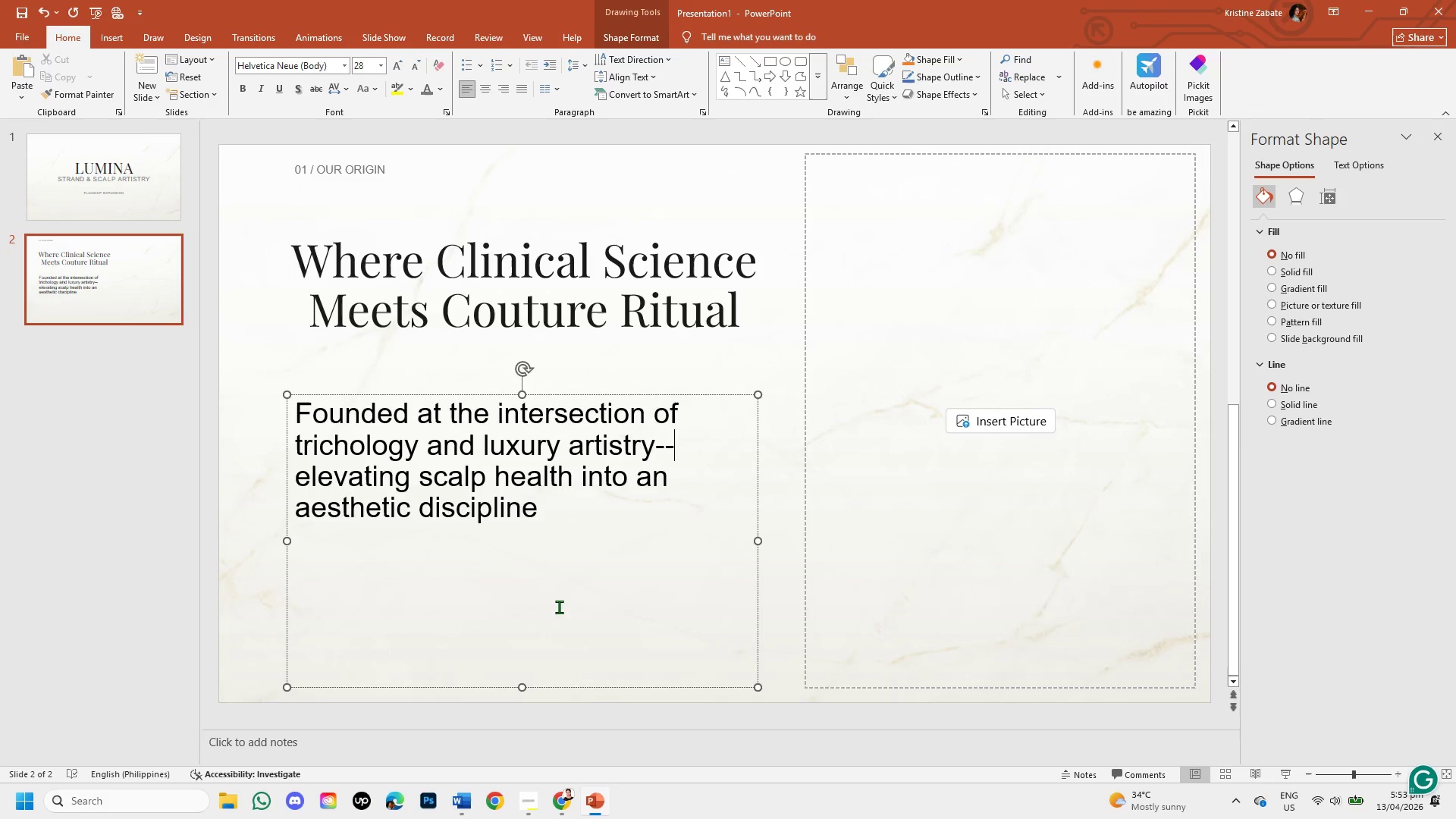 
key(Backspace)
 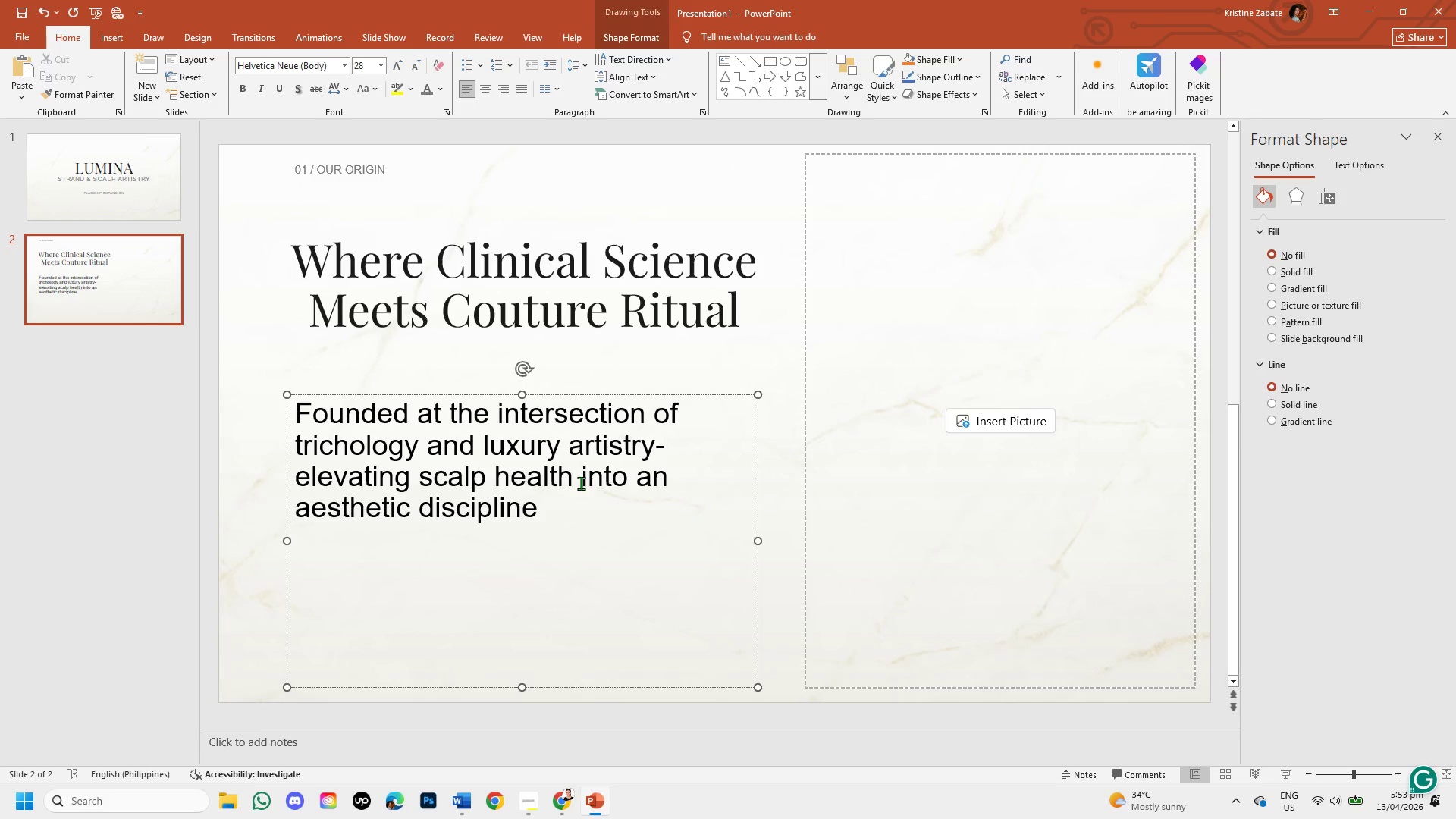 
left_click([583, 541])
 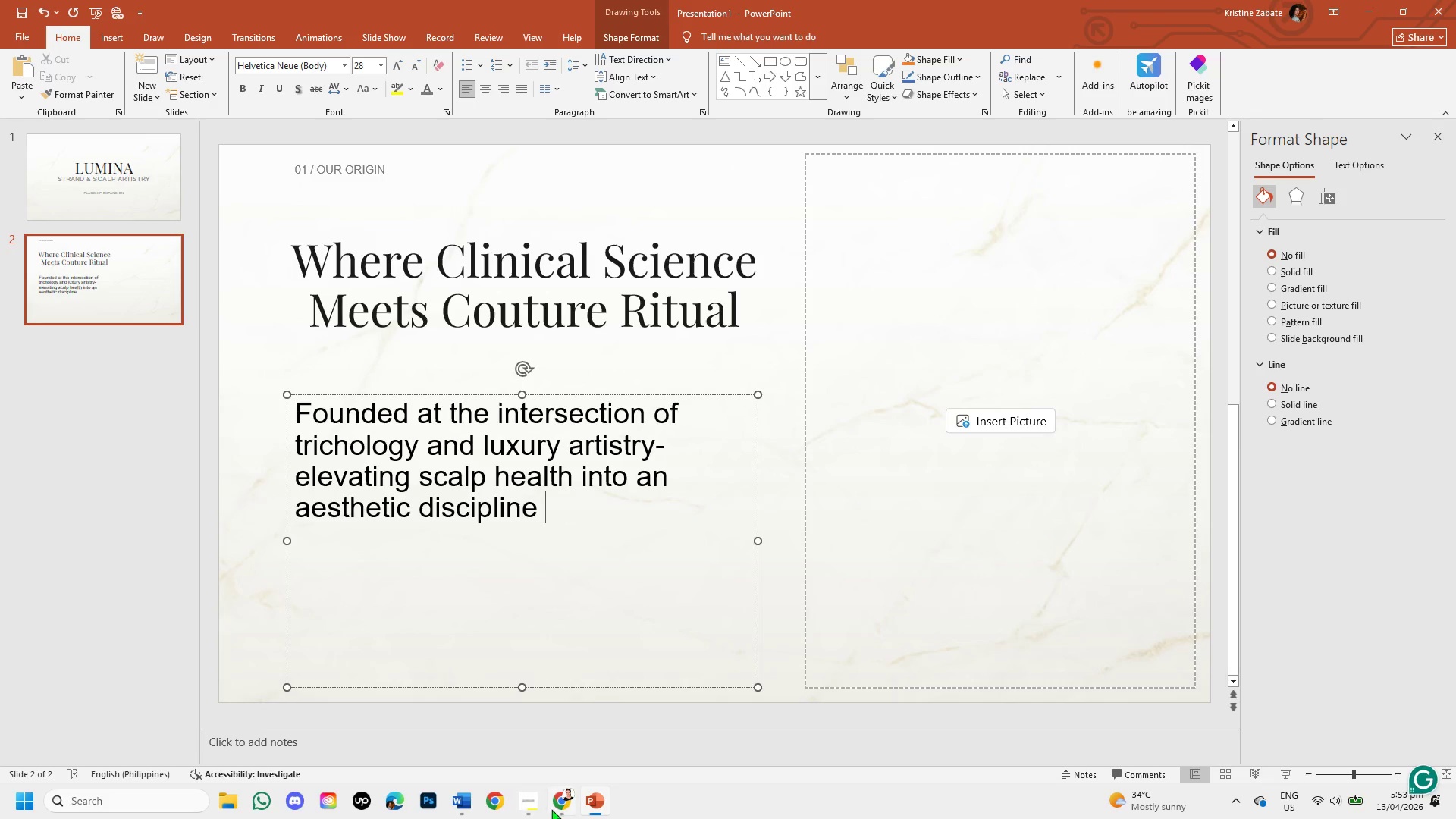 
left_click([551, 809])
 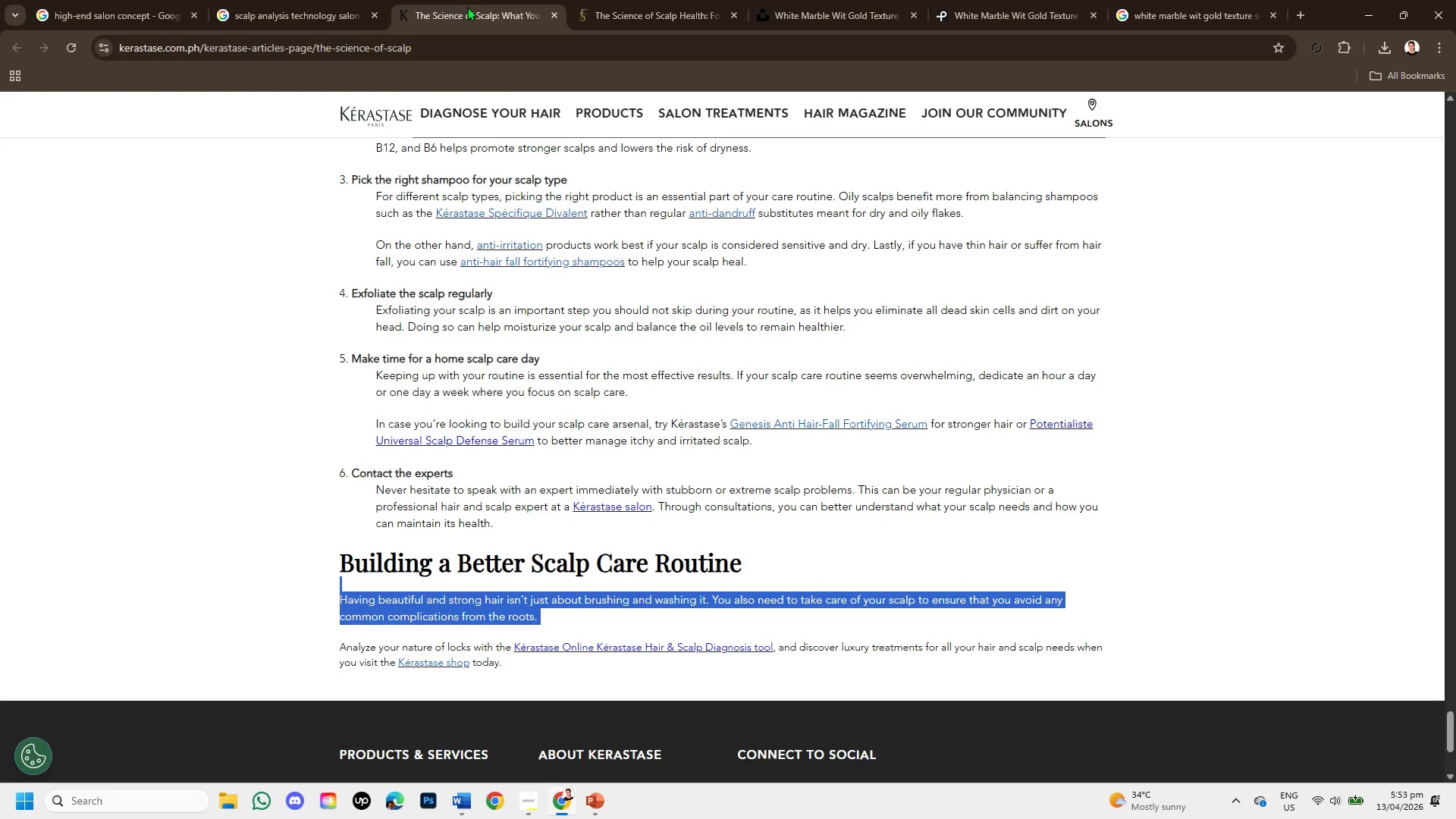 
scroll: coordinate [699, 435], scroll_direction: up, amount: 25.0
 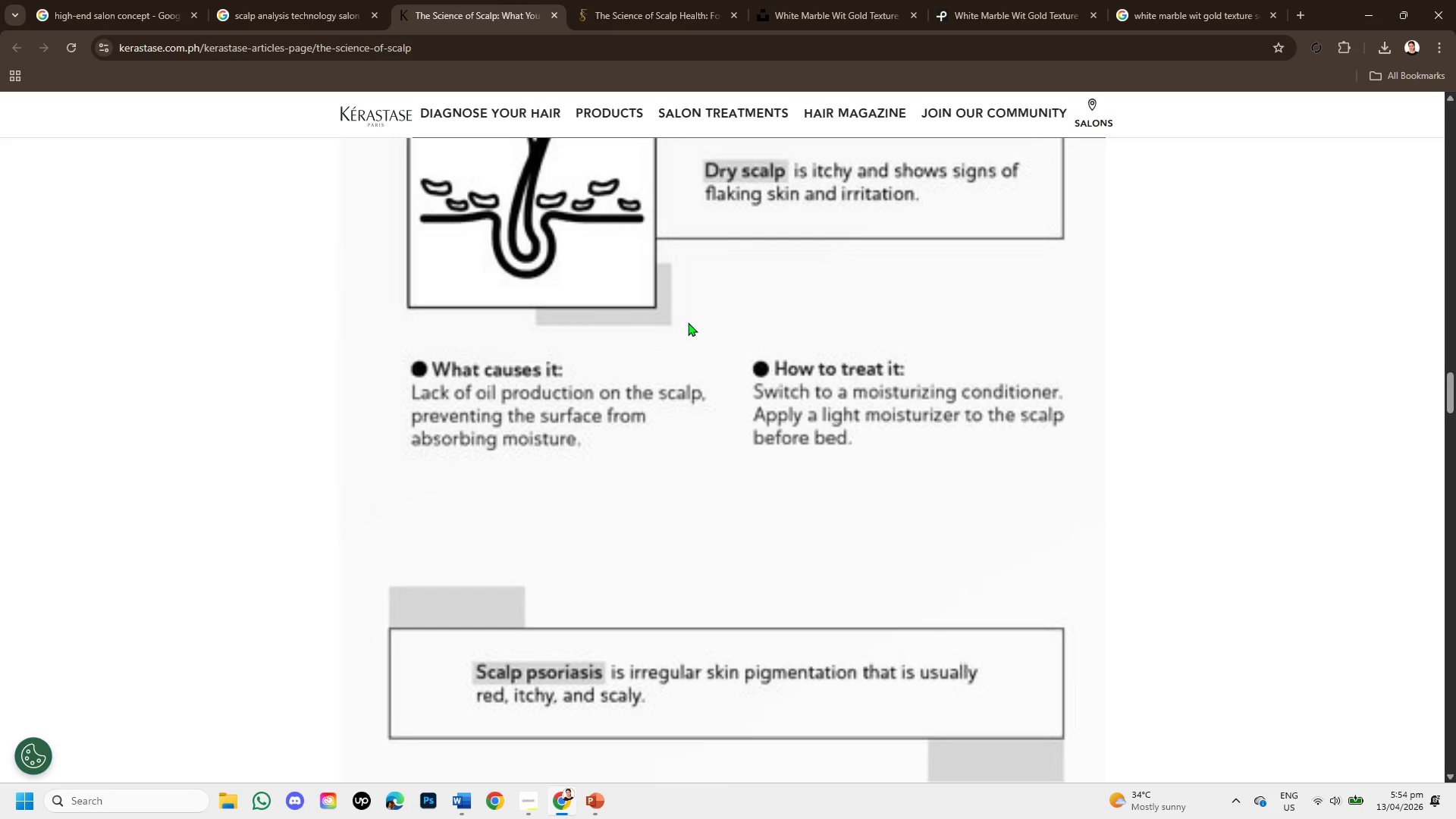 
wait(18.38)
 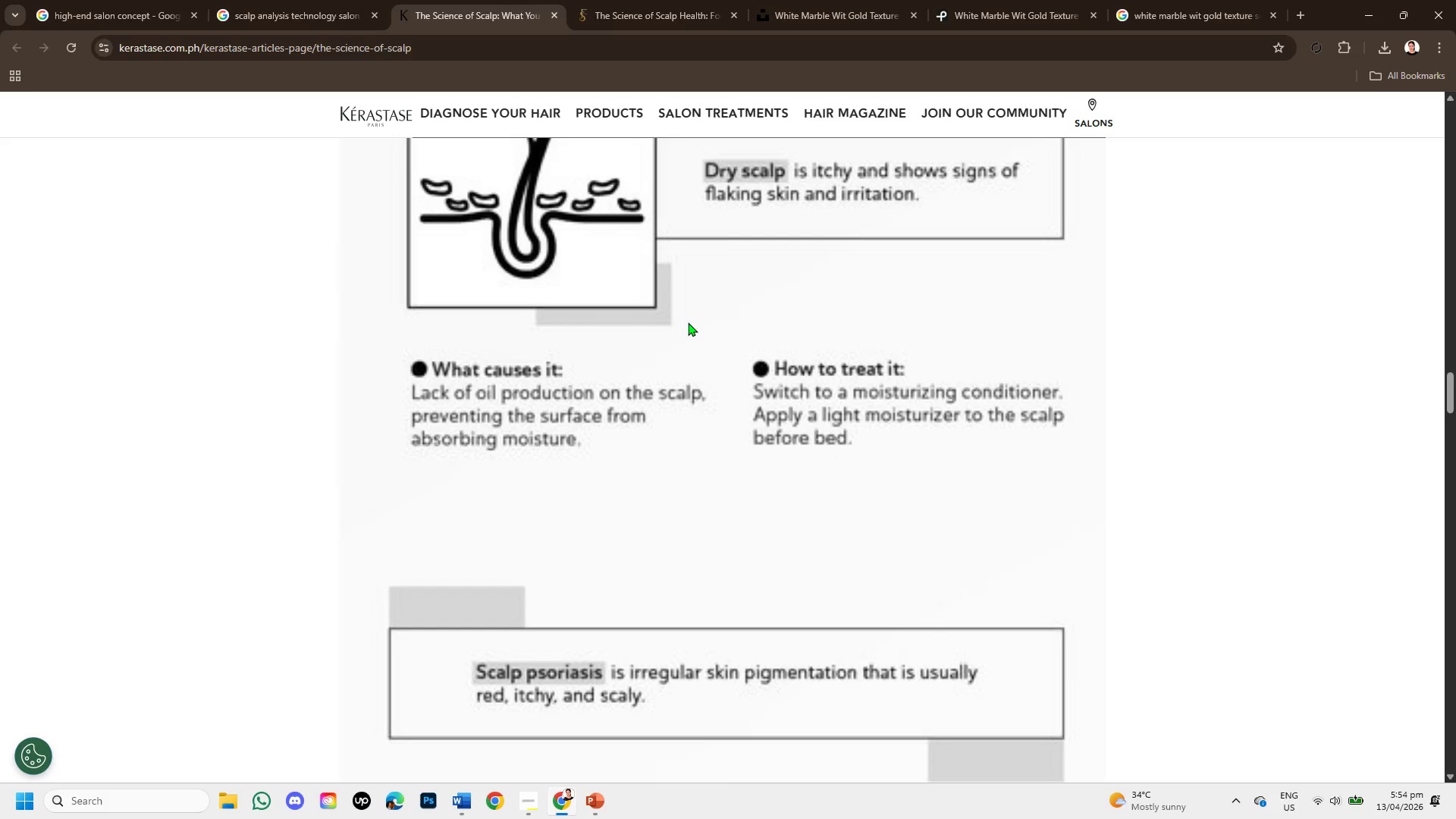 
left_click([787, 0])
 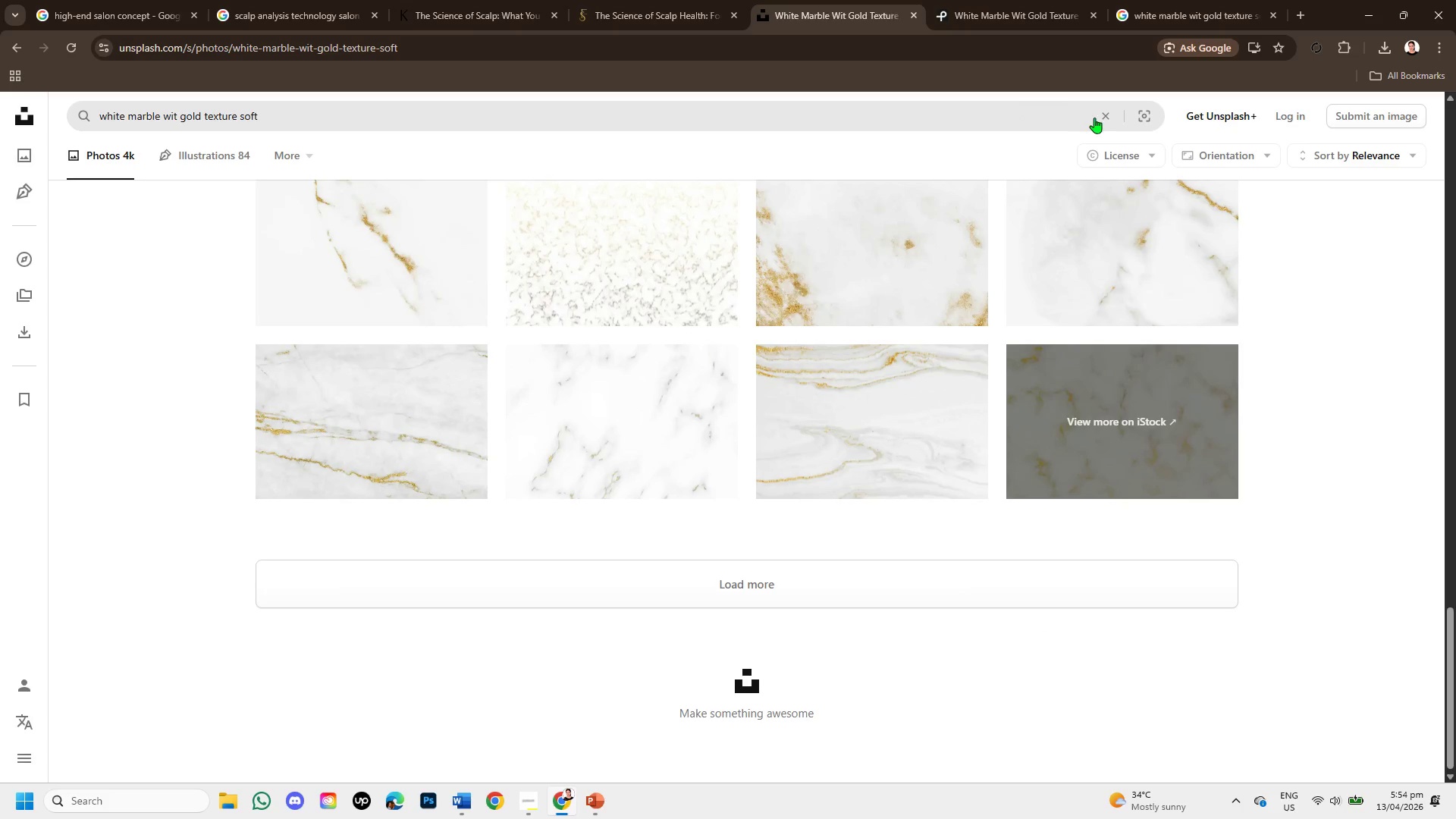 
left_click([1104, 117])
 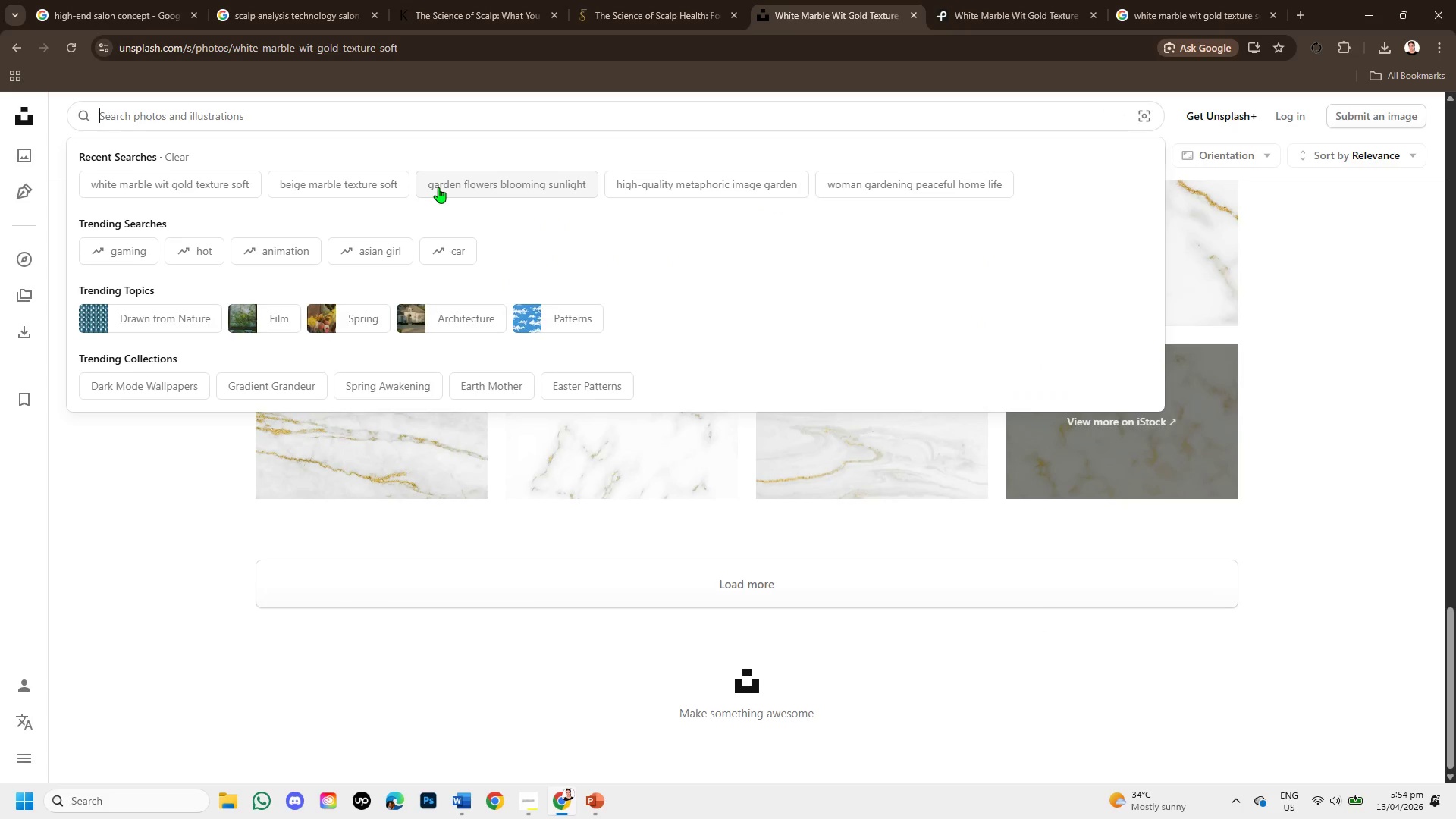 
type(minimalit g)
key(Backspace)
type(female portrait soft li)
key(Backspace)
type(ight editorial )
 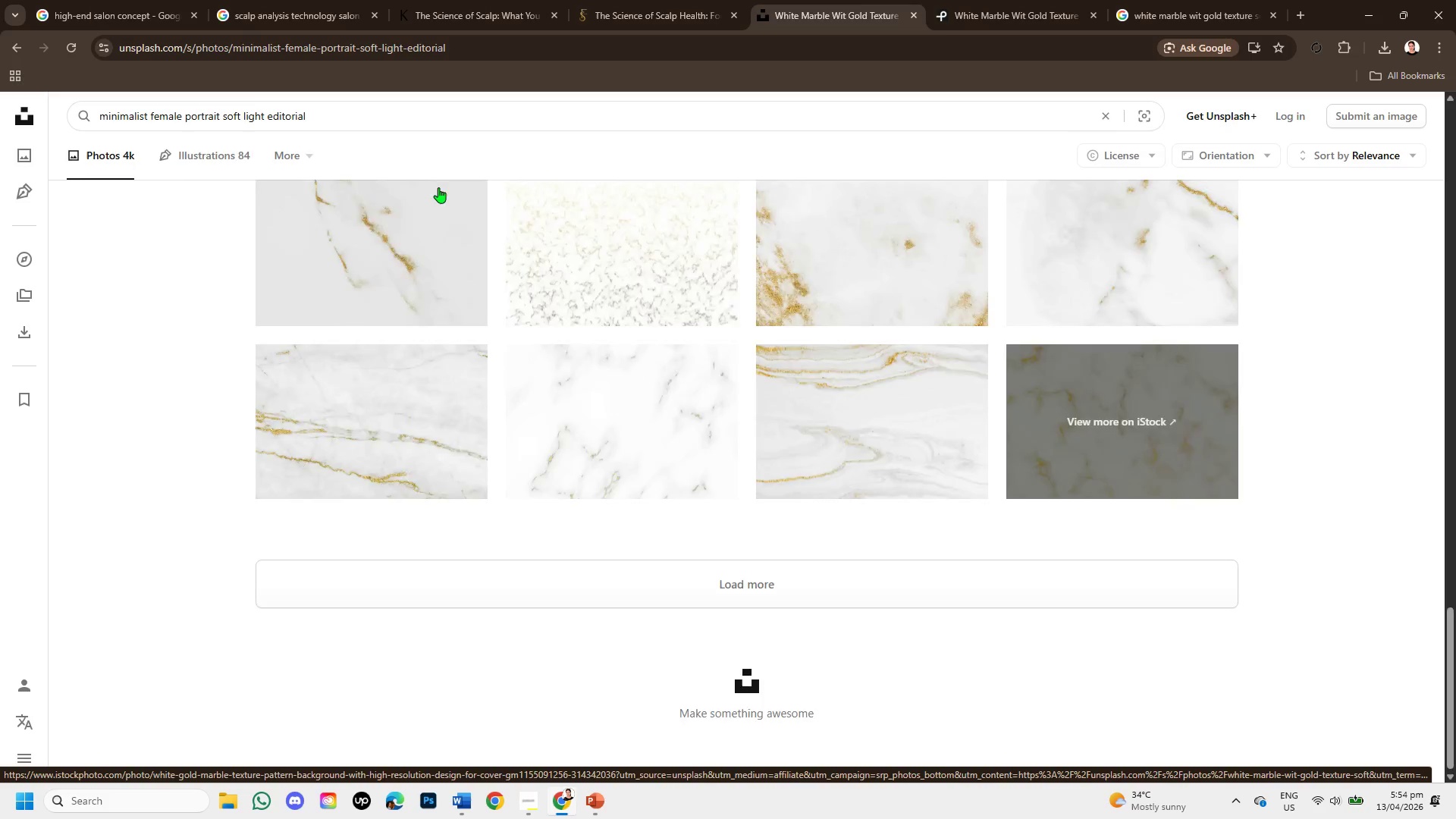 
key(Enter)
 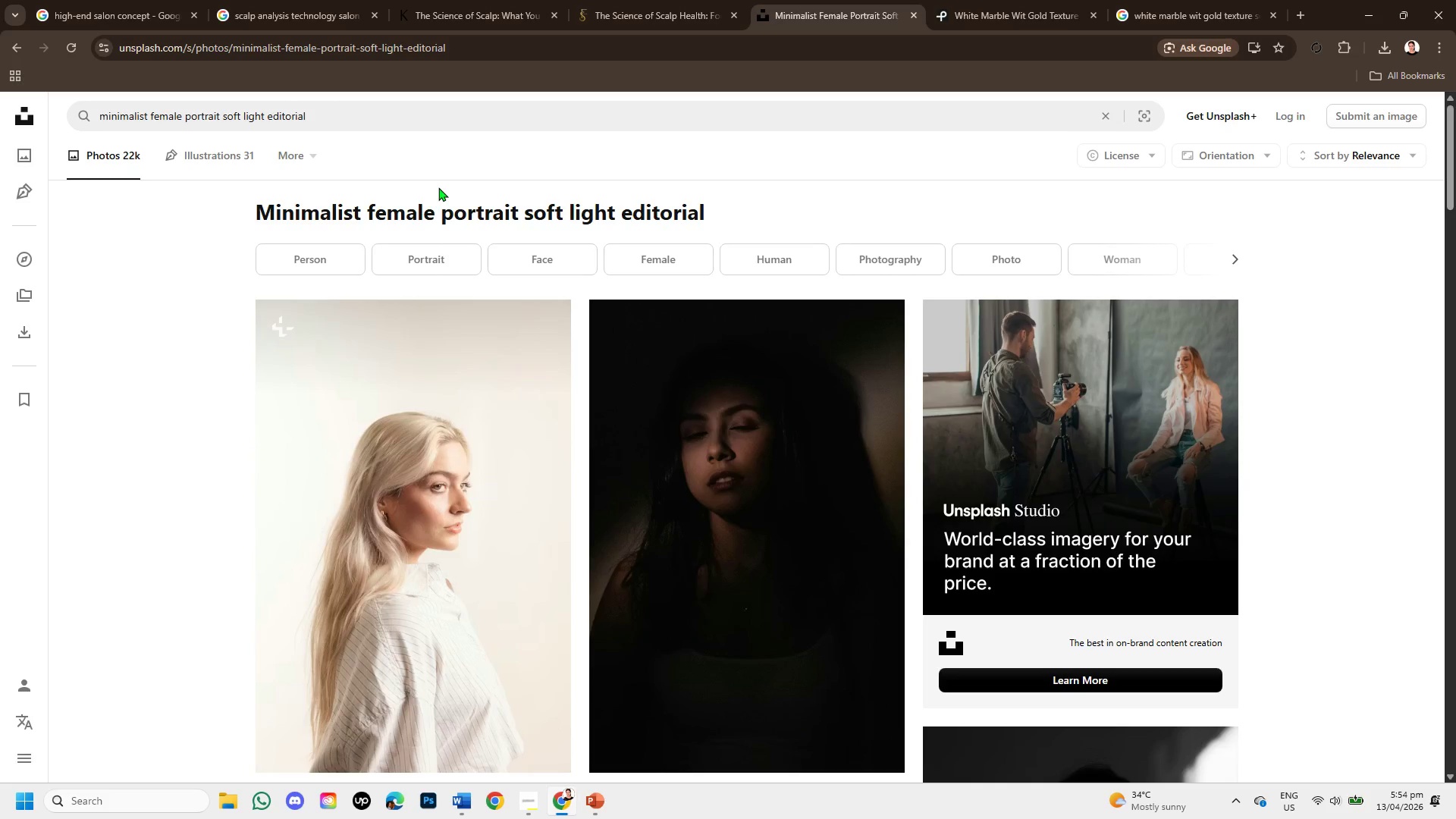 
wait(9.64)
 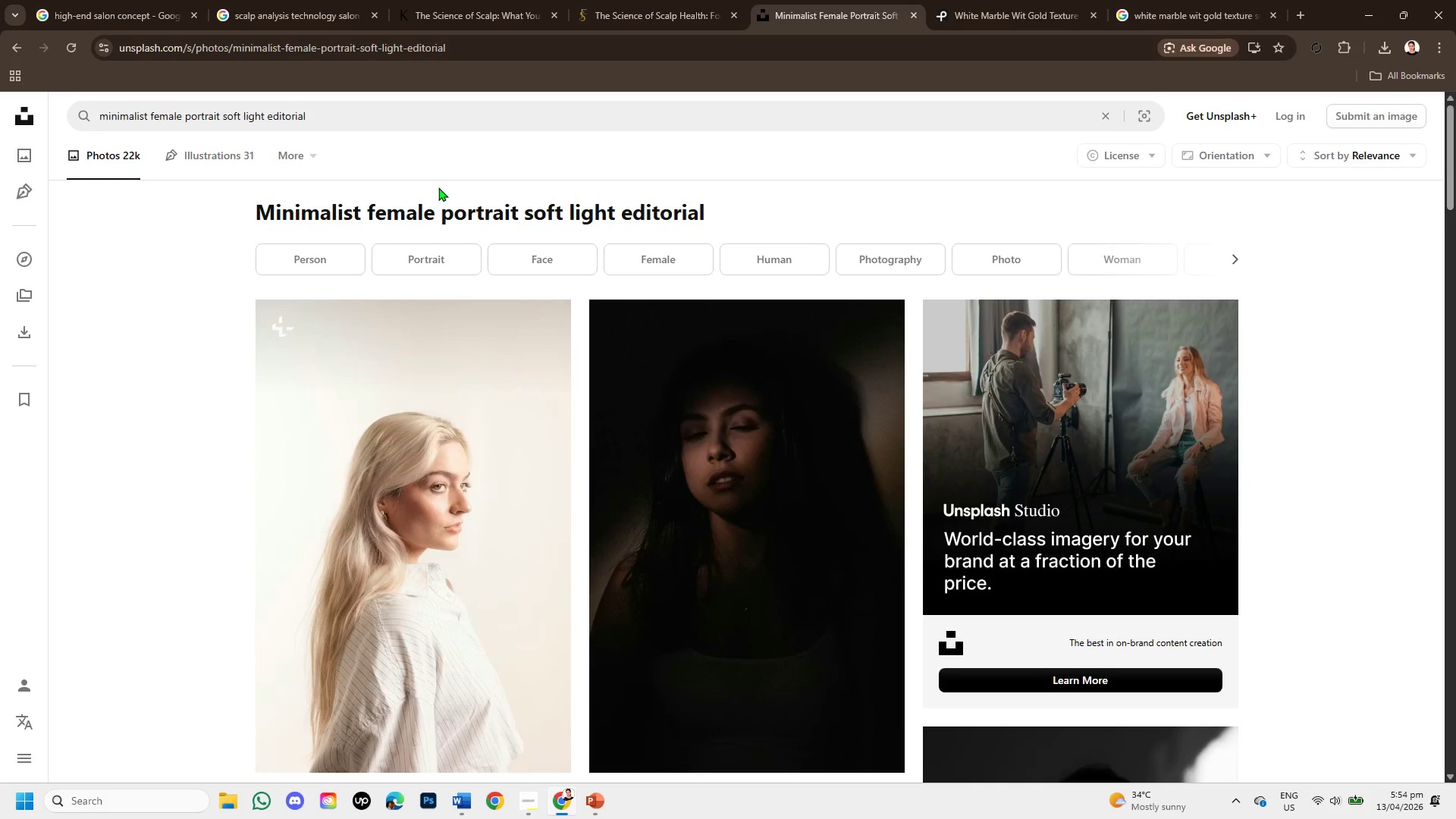 
scroll: coordinate [780, 602], scroll_direction: down, amount: 8.0
 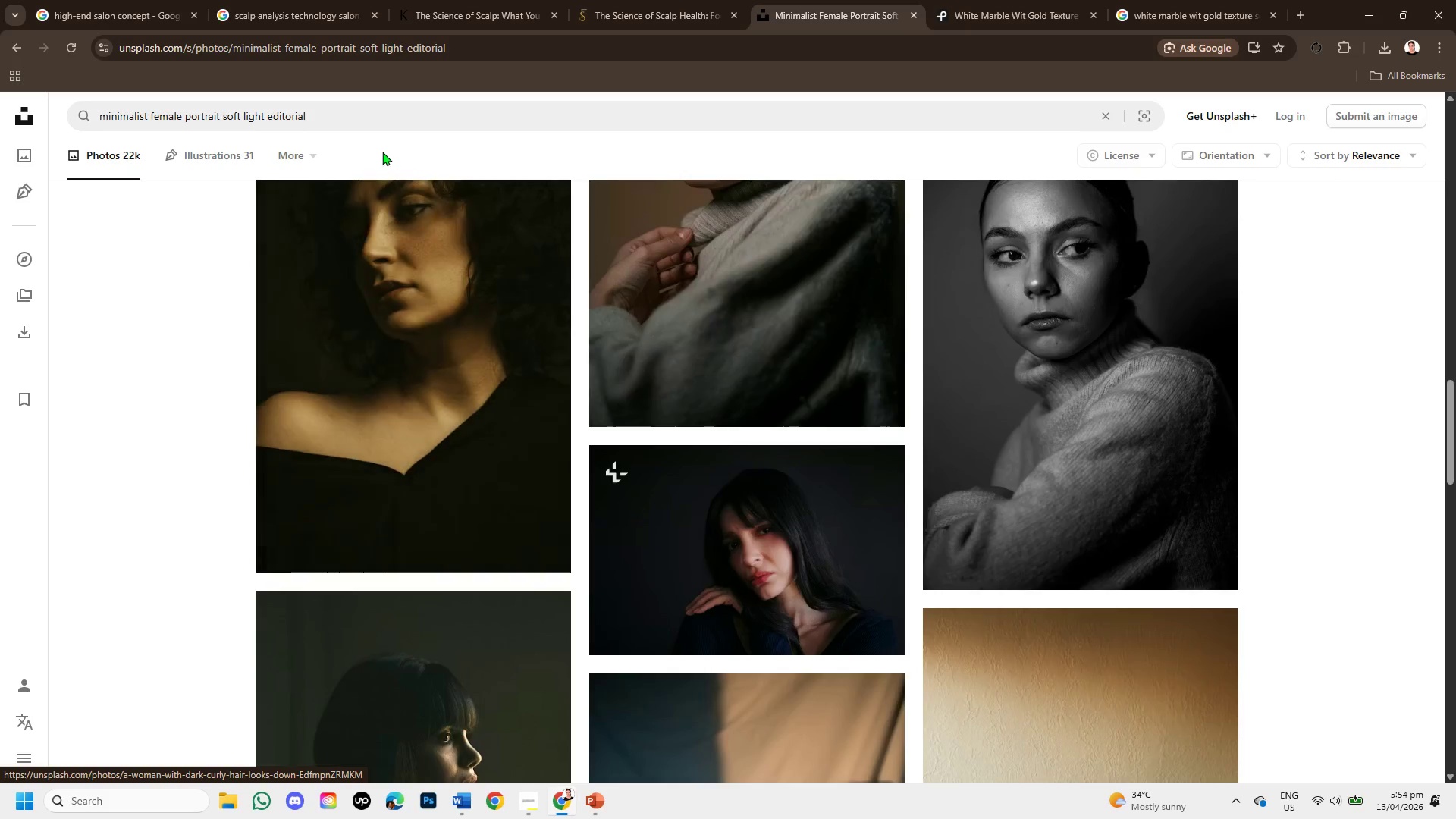 
left_click_drag(start_coordinate=[338, 115], to_coordinate=[41, 115])
 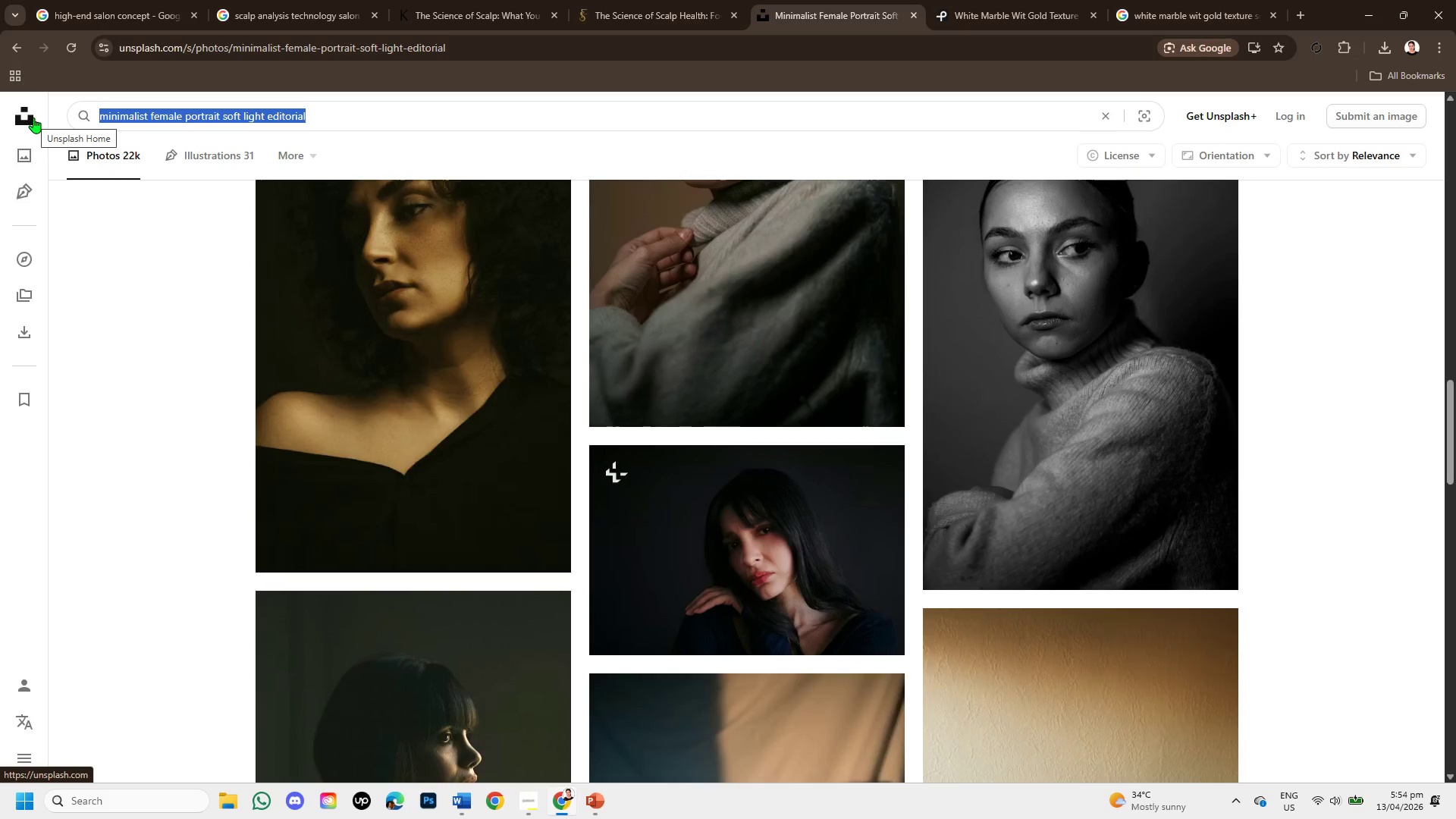 
key(Control+C)
 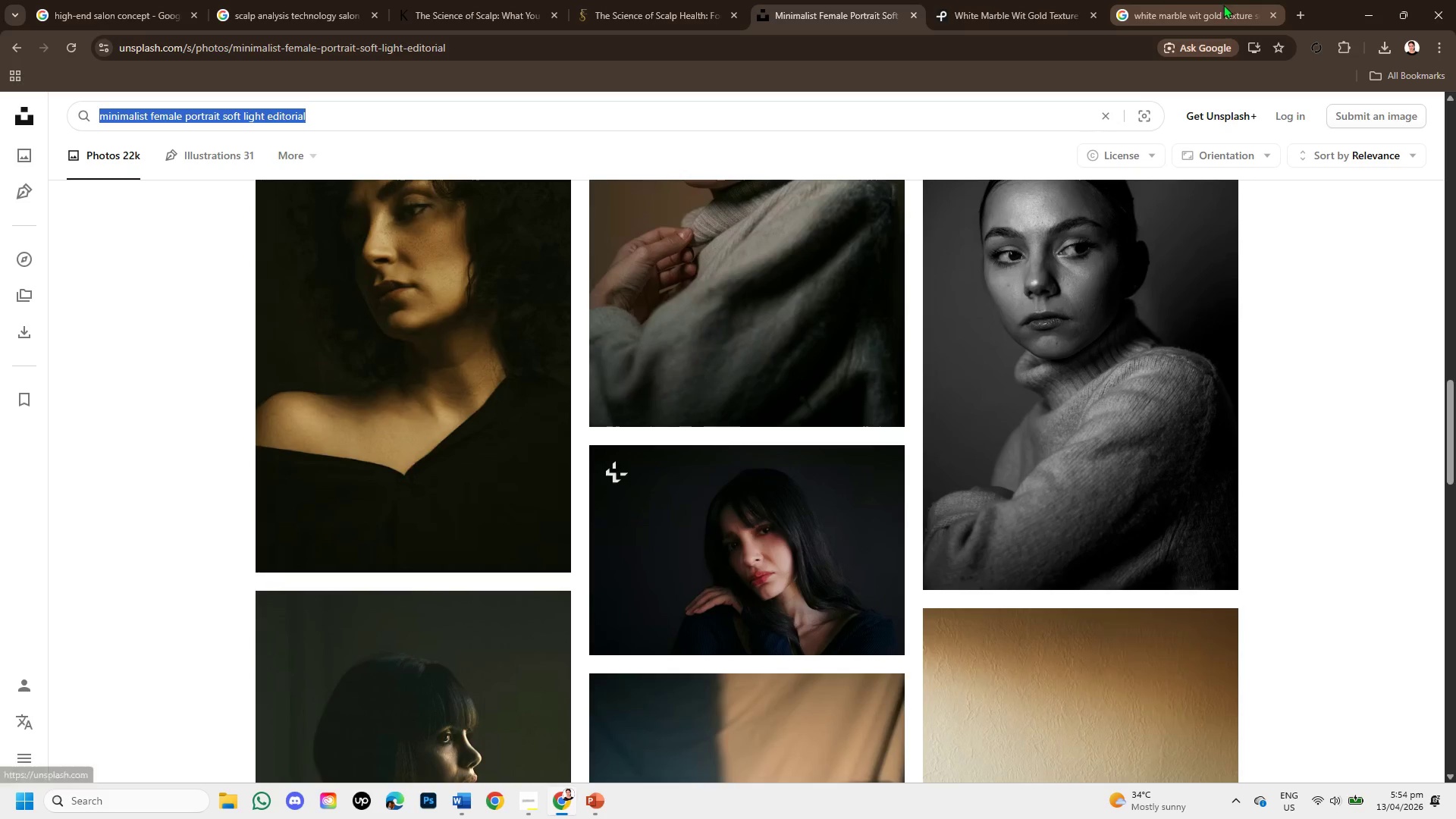 
left_click([1032, 0])
 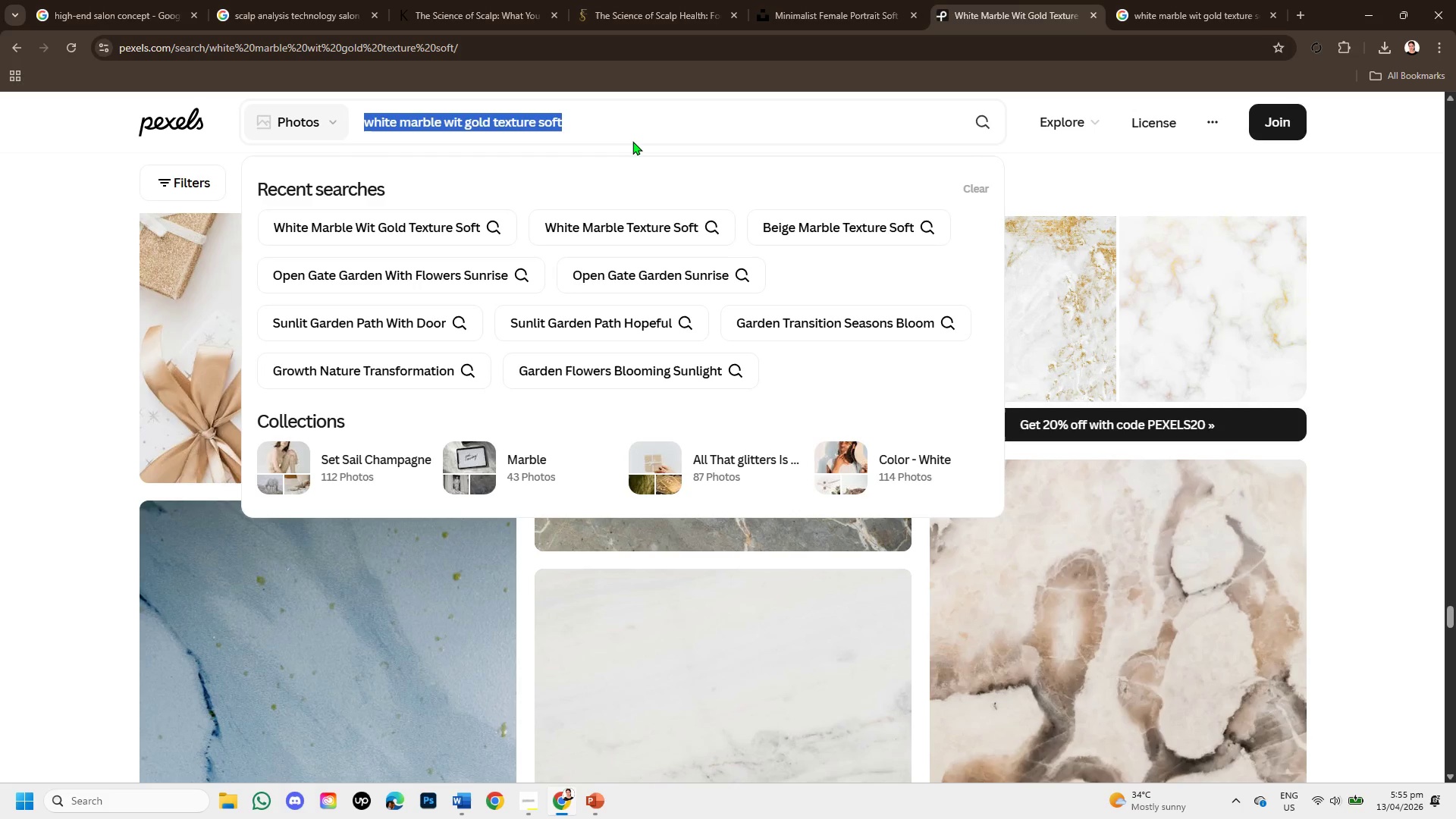 
key(Backspace)
 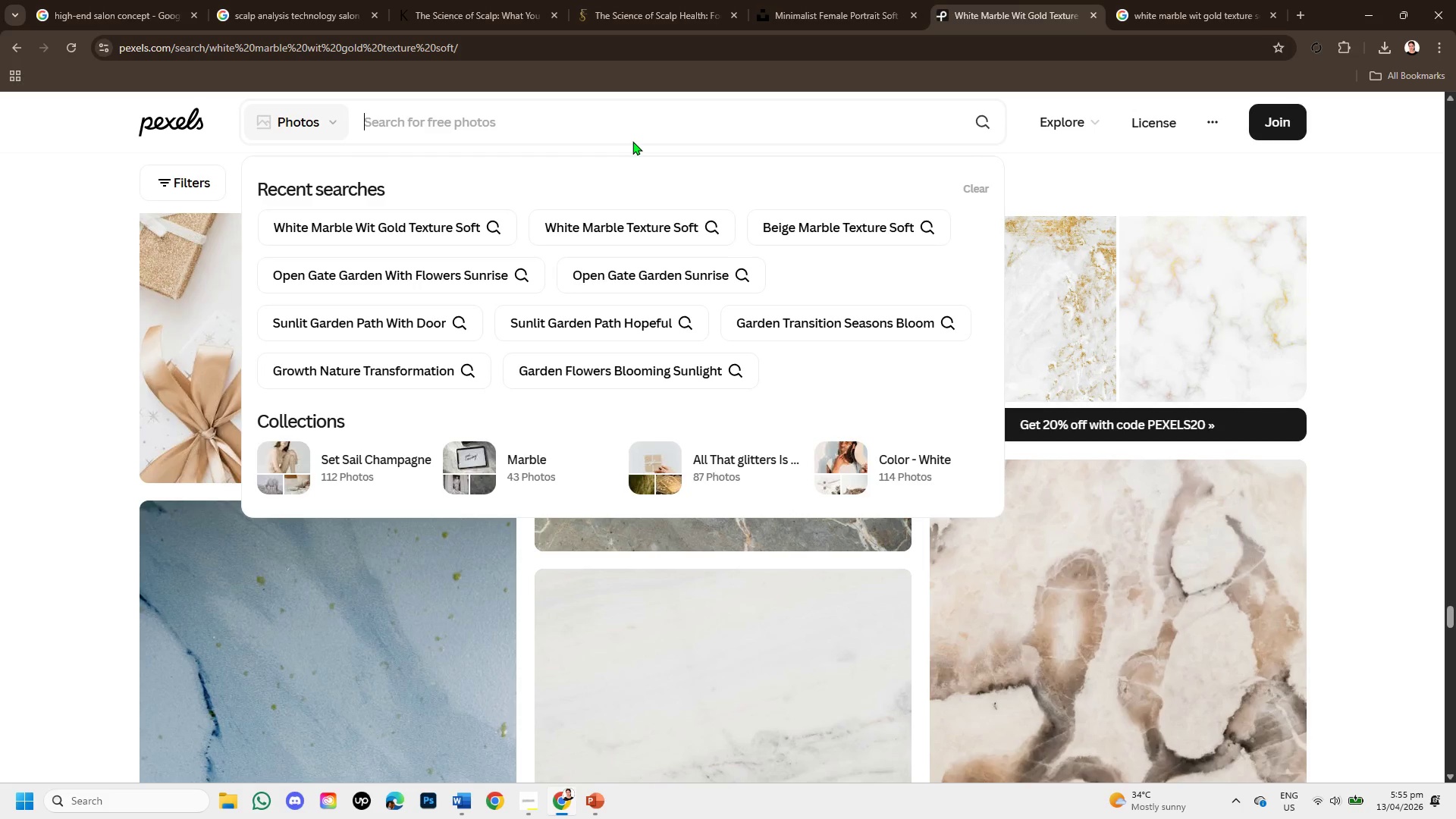 
key(Control+V)
 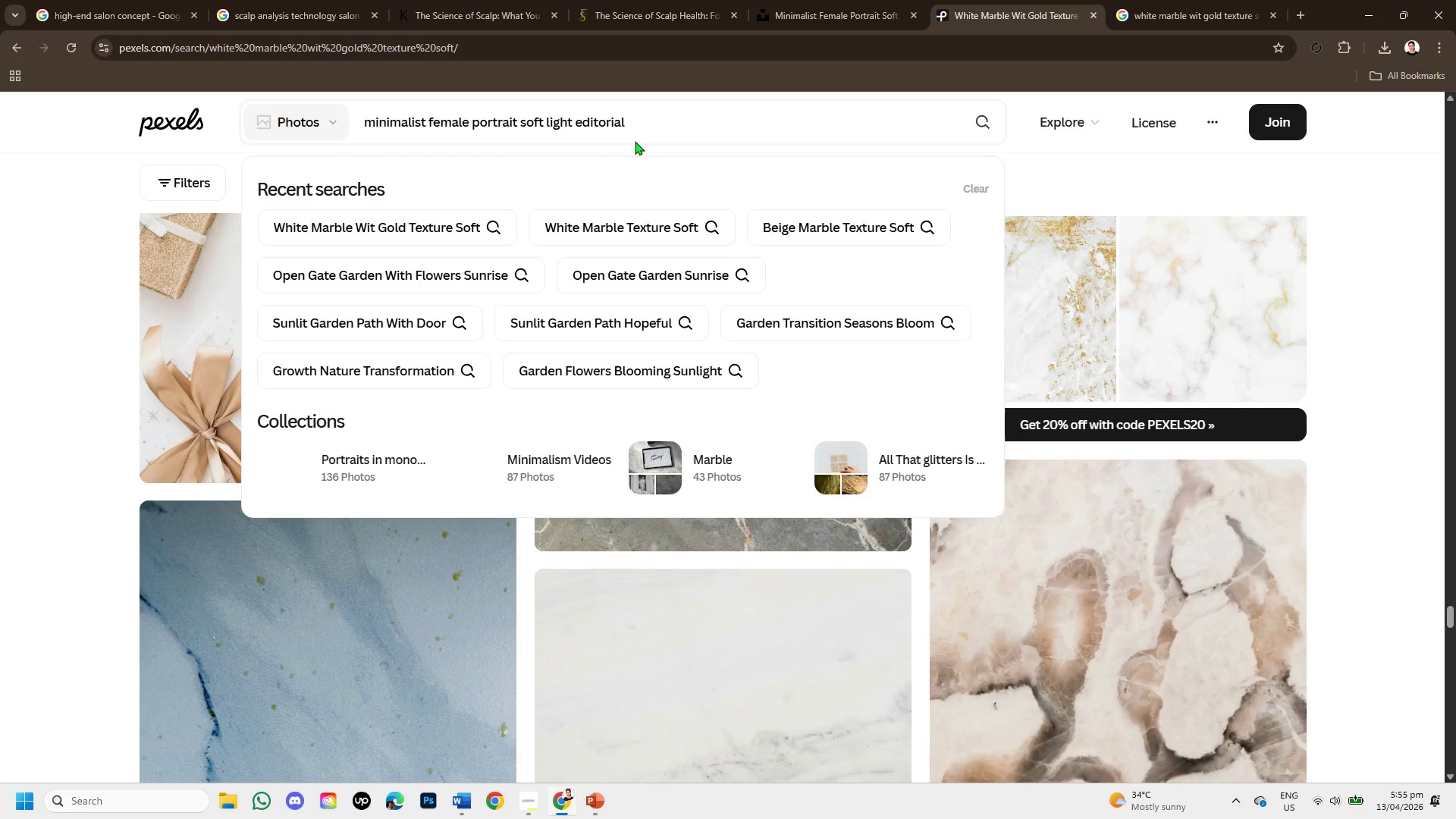 
key(Enter)
 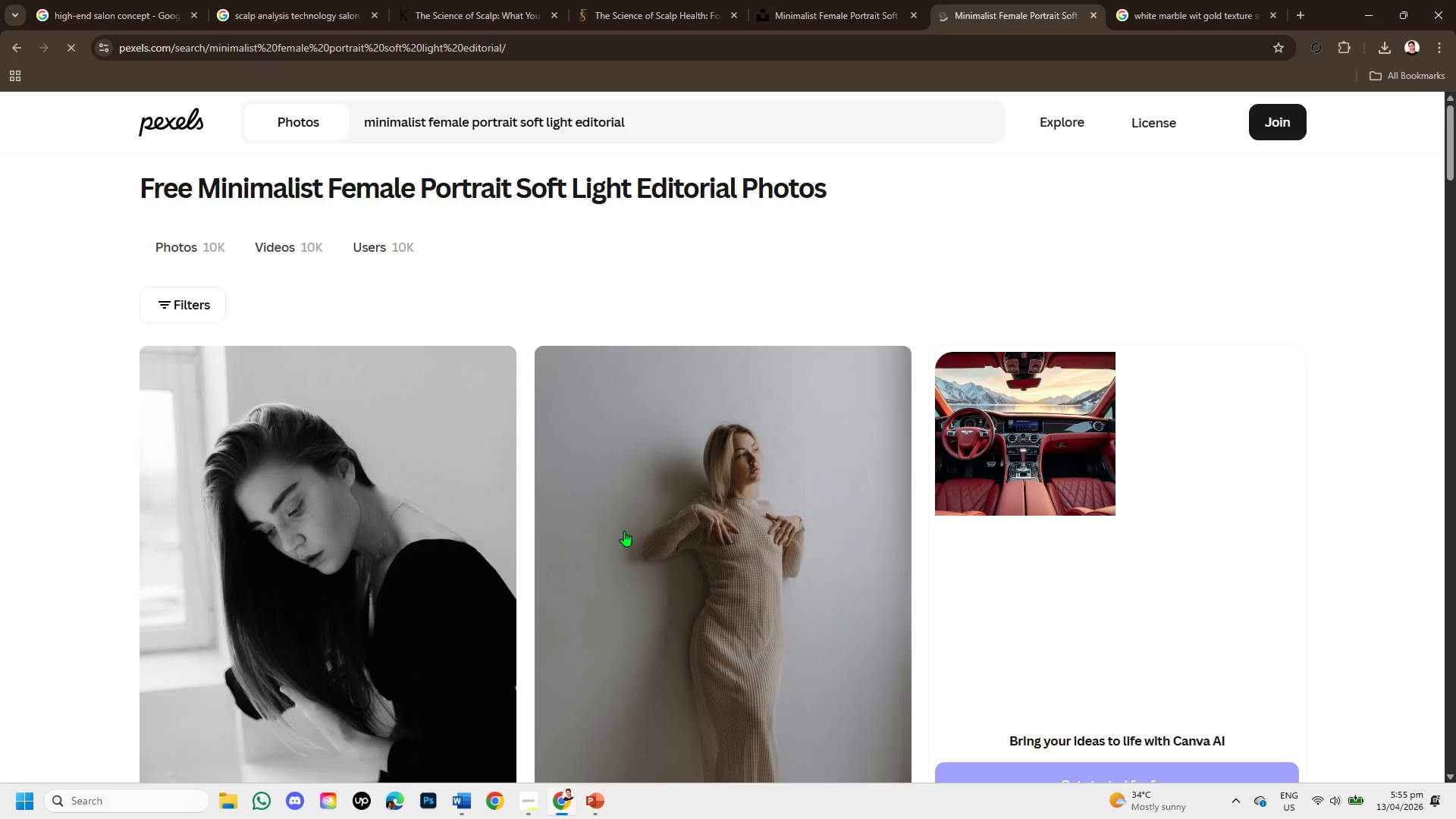 
wait(5.97)
 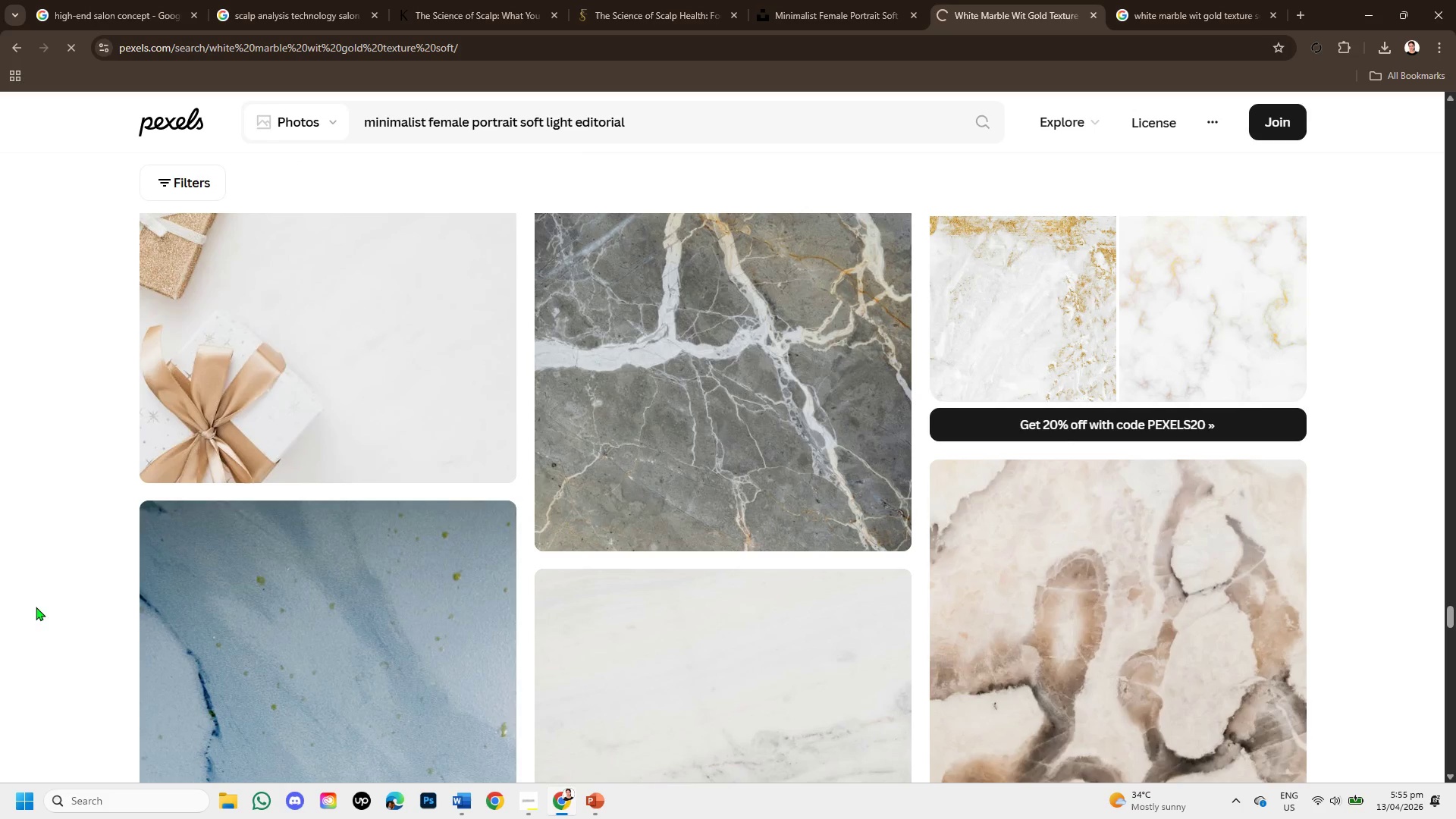 
scroll: coordinate [689, 535], scroll_direction: down, amount: 4.0
 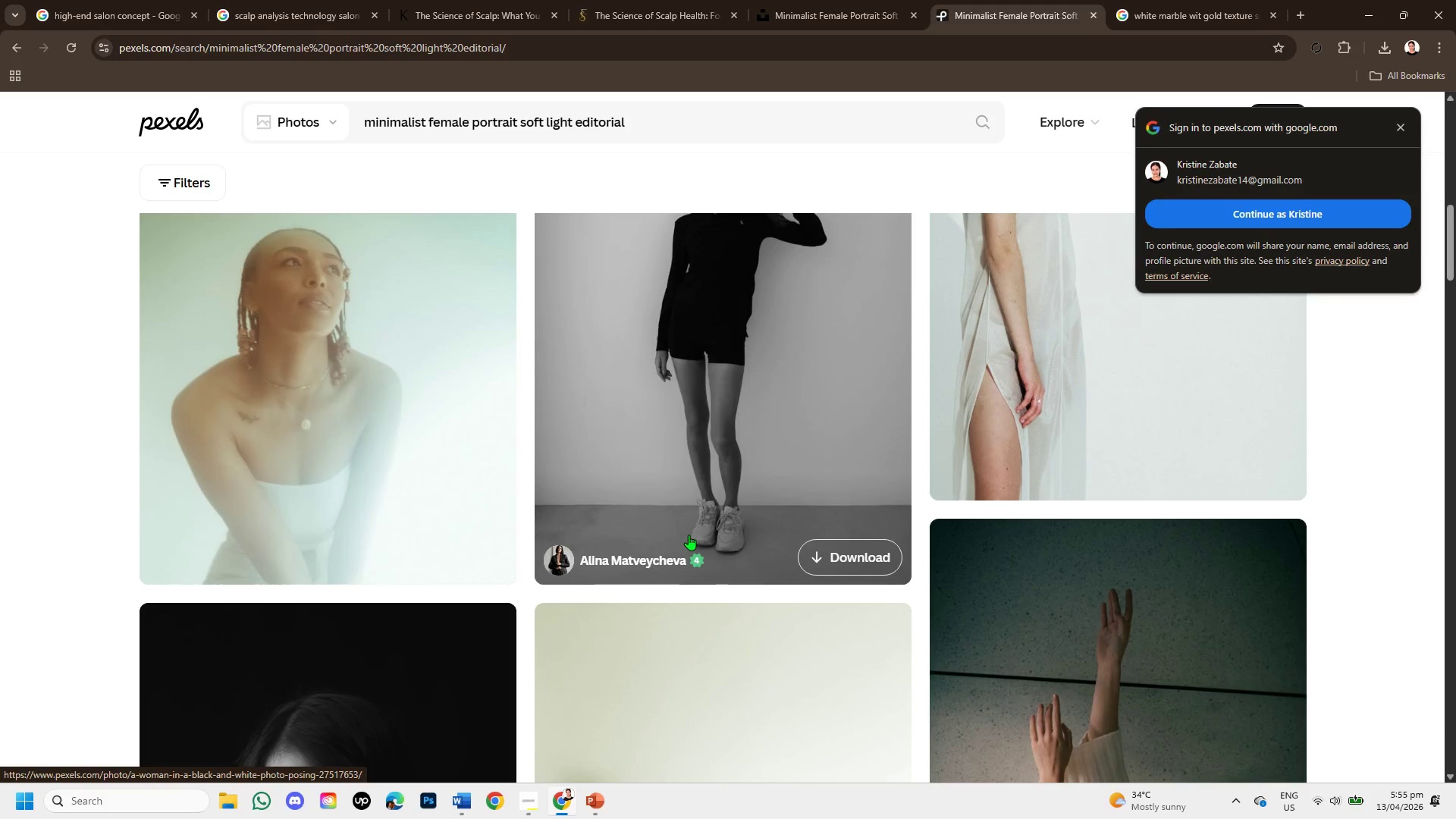 
scroll: coordinate [689, 535], scroll_direction: up, amount: 1.0
 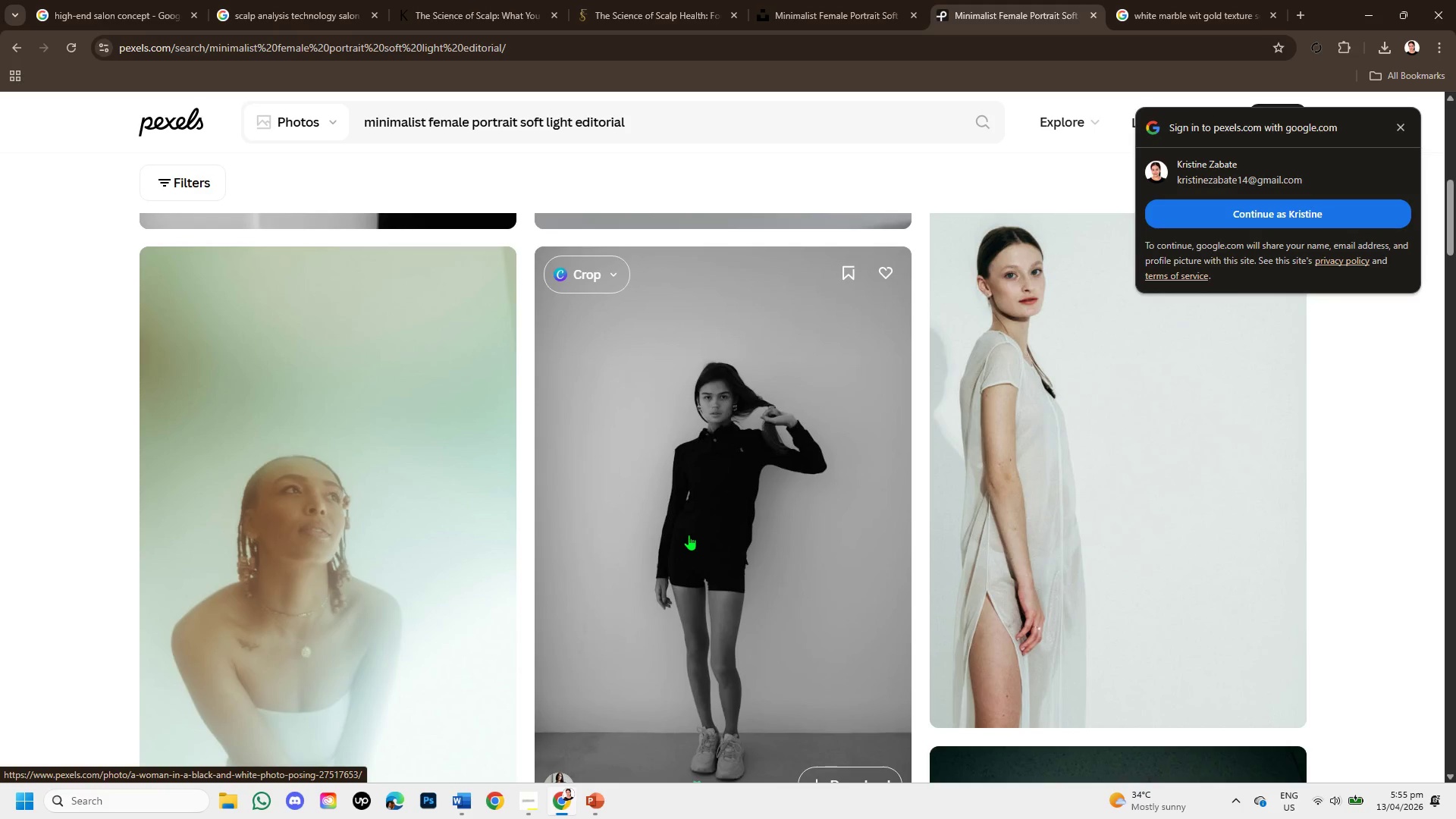 
scroll: coordinate [647, 573], scroll_direction: down, amount: 5.0
 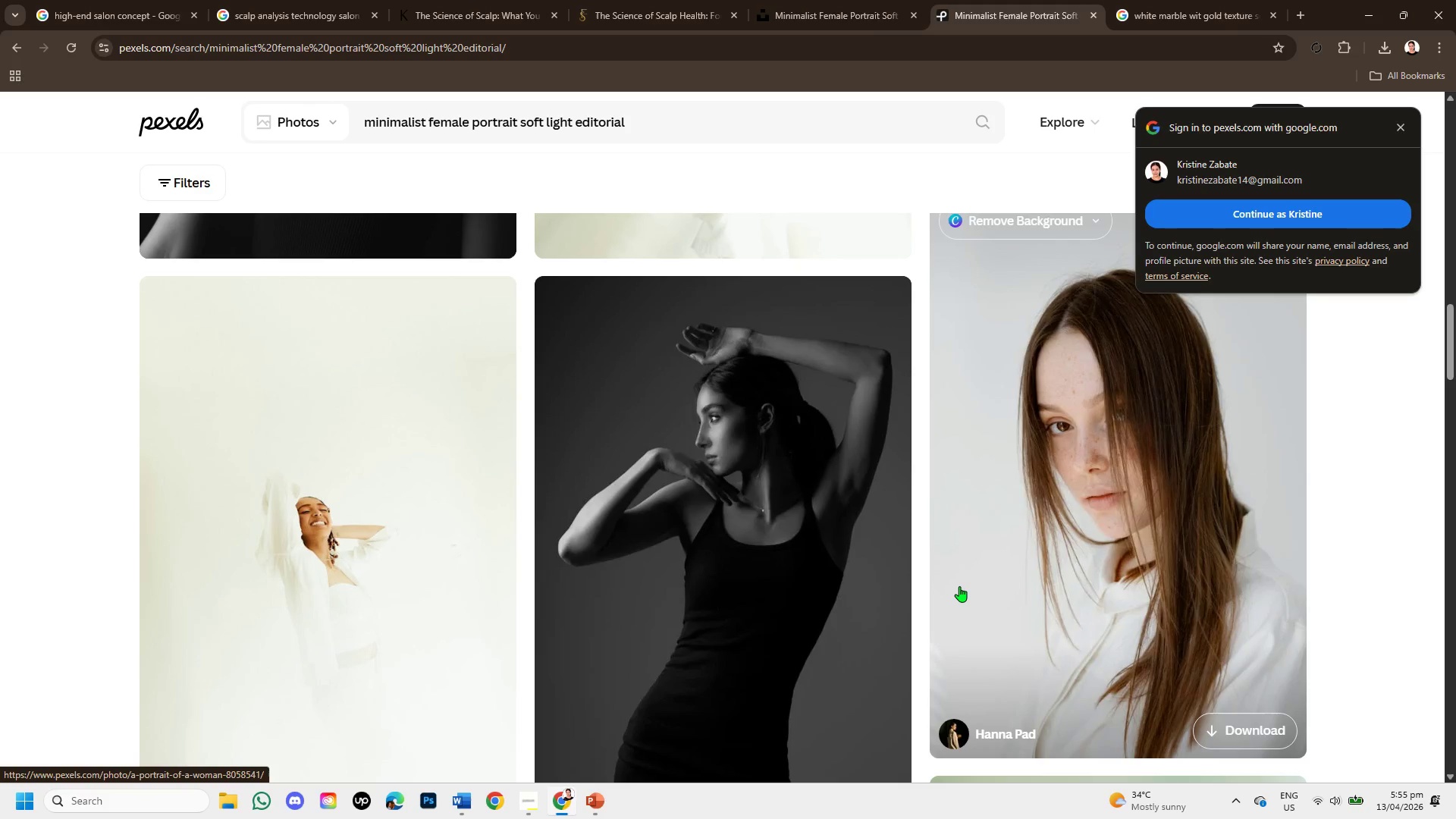 
wait(5.41)
 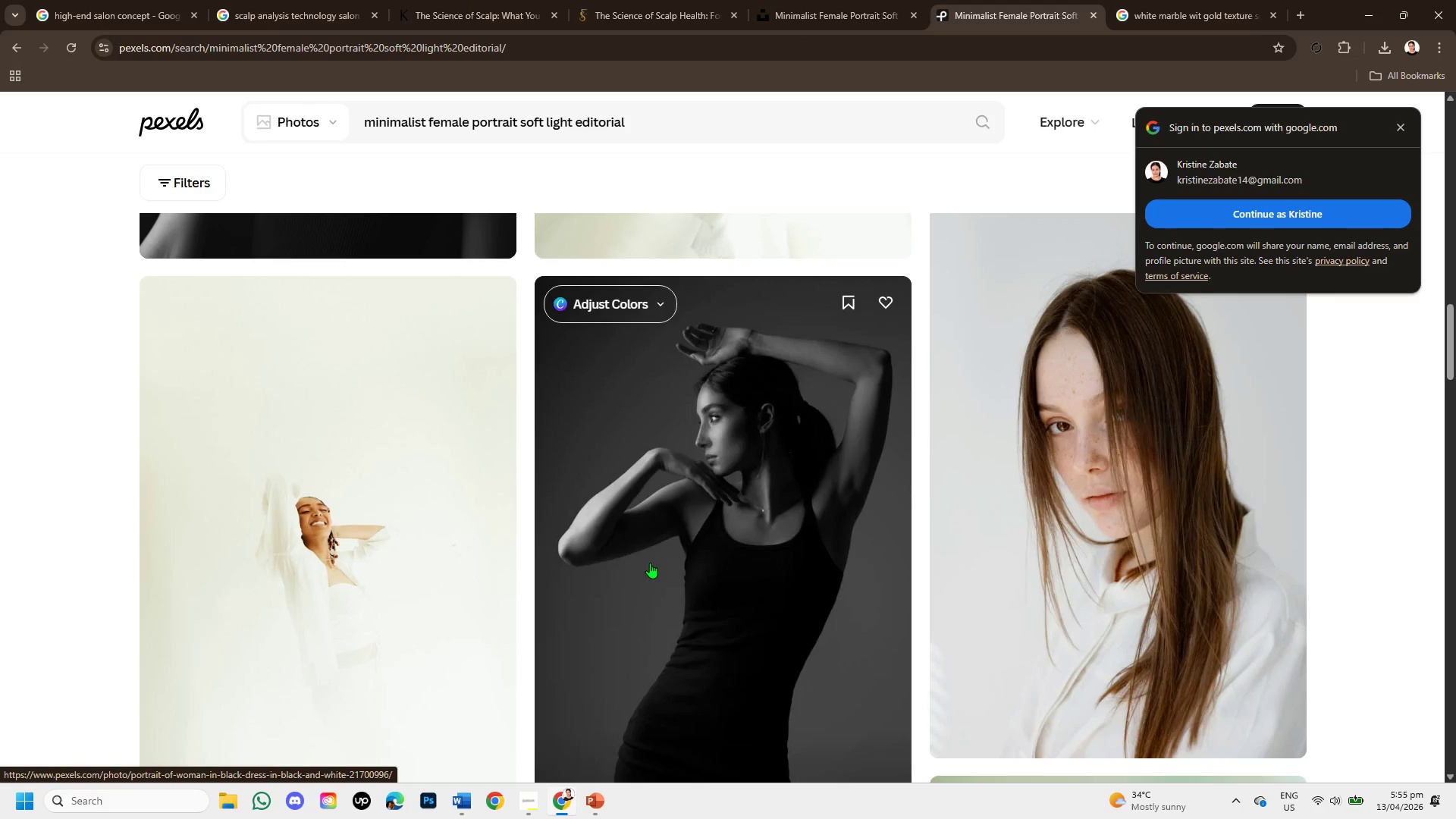 
scroll: coordinate [804, 630], scroll_direction: down, amount: 10.0
 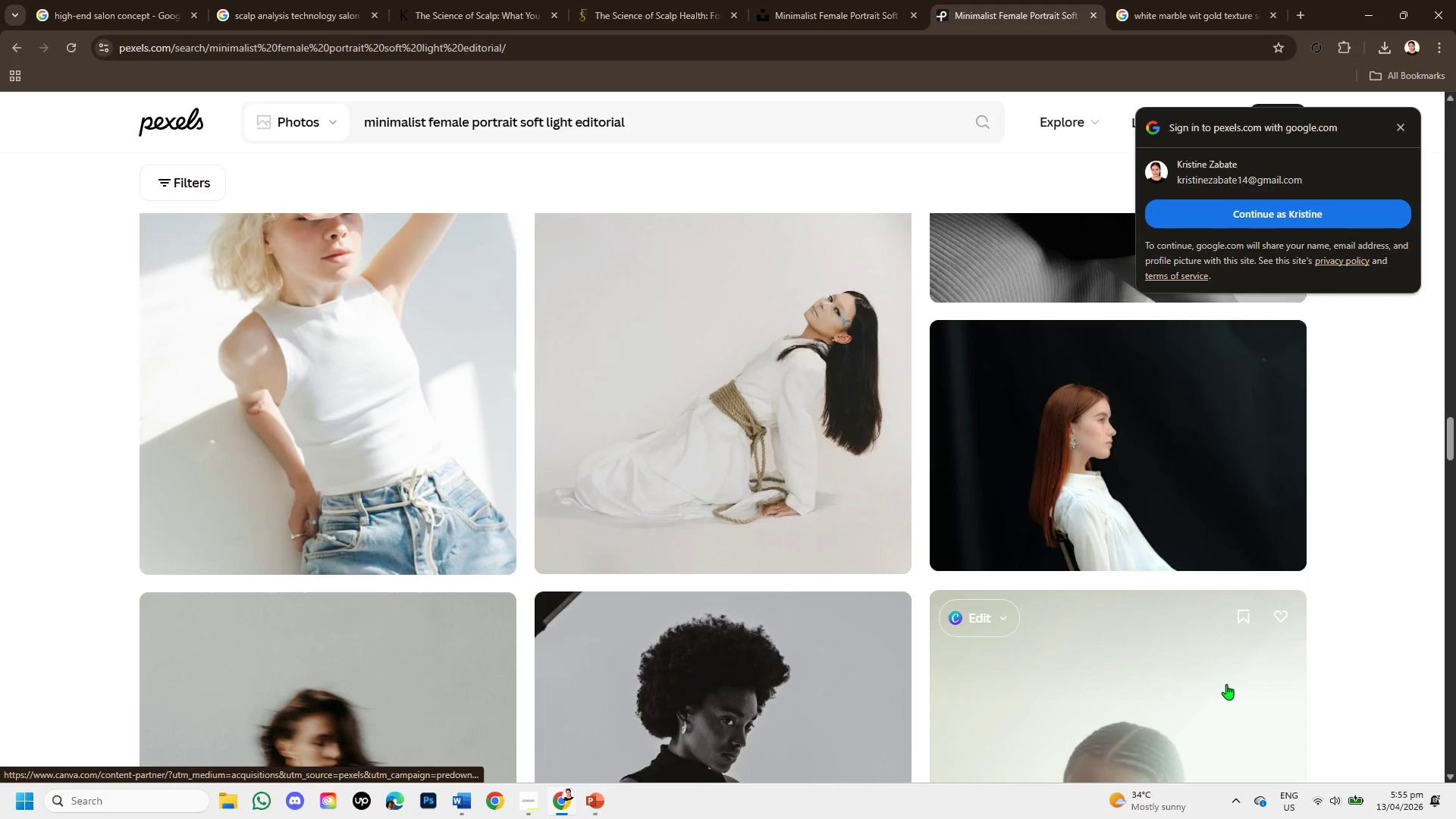 
scroll: coordinate [754, 420], scroll_direction: down, amount: 9.0
 